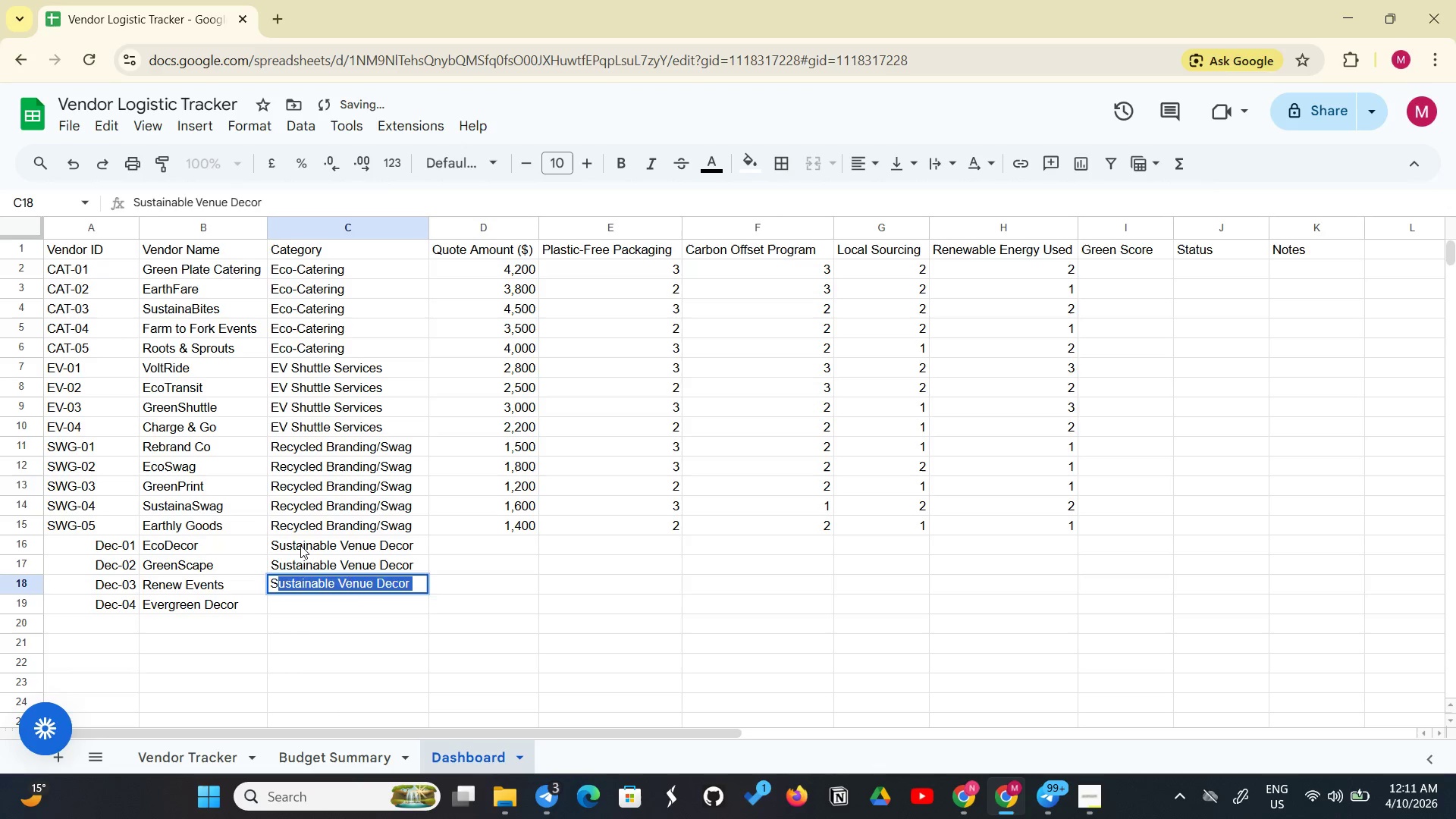 
key(Enter)
 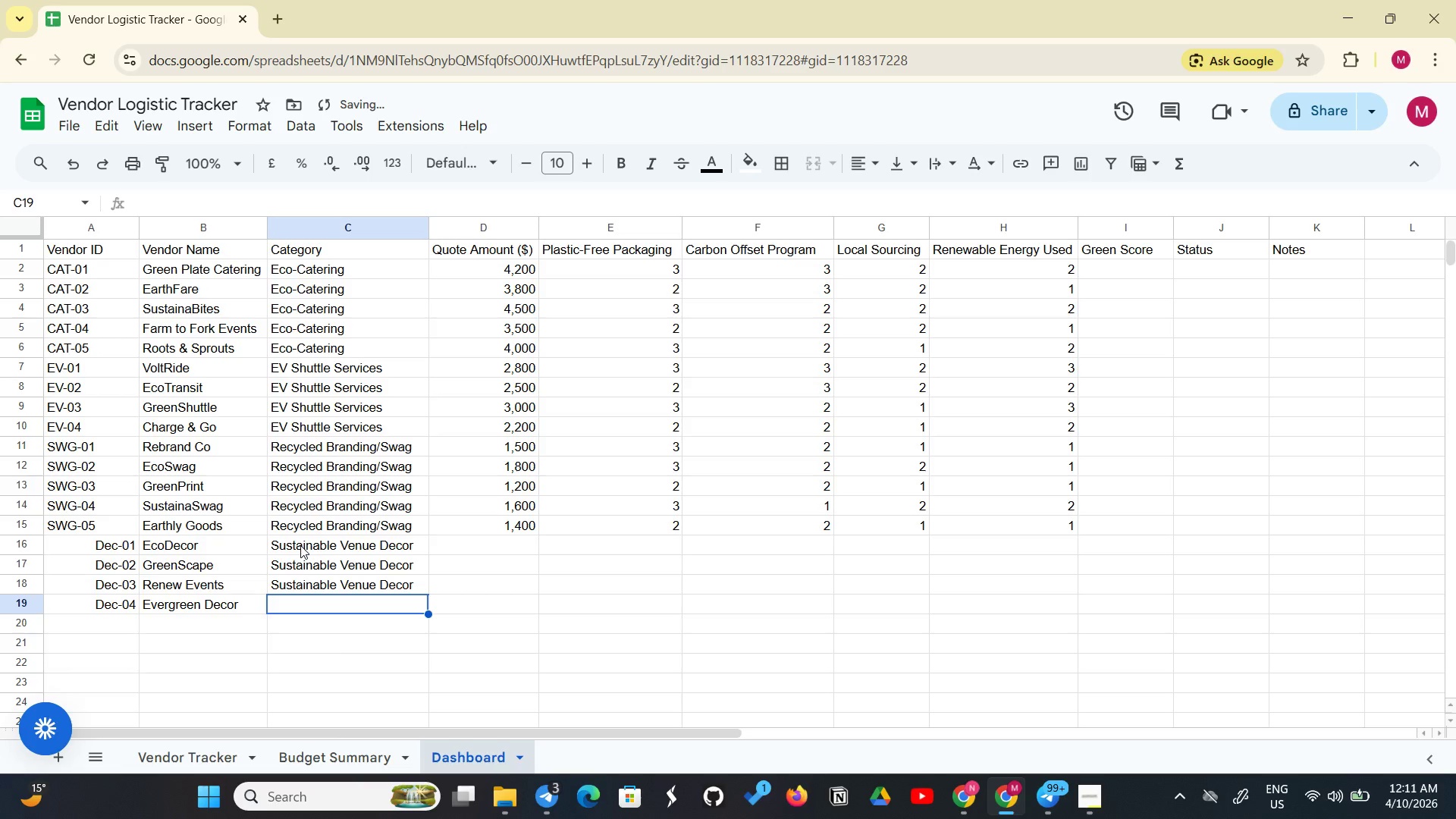 
key(Shift+S)
 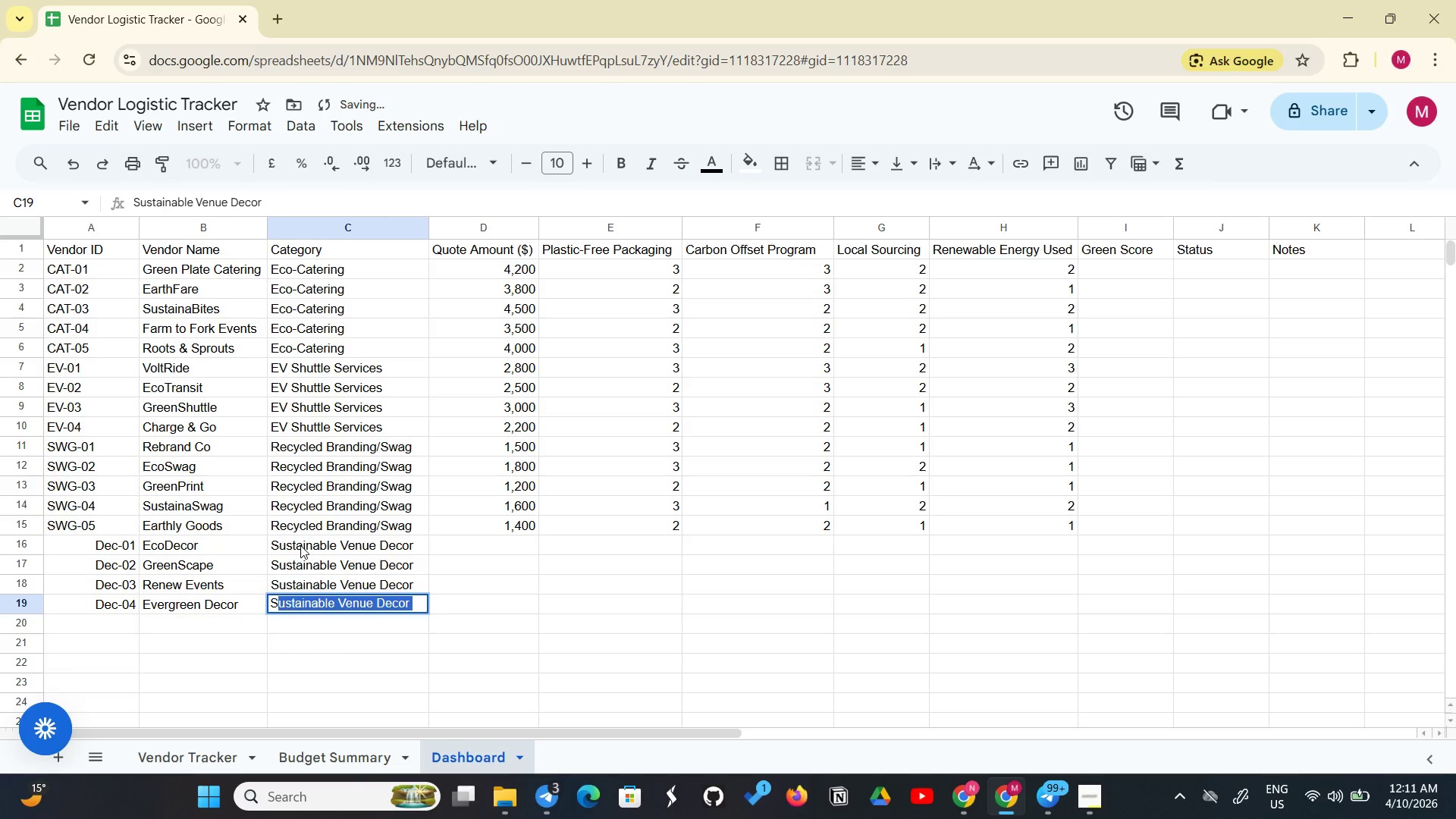 
key(Enter)
 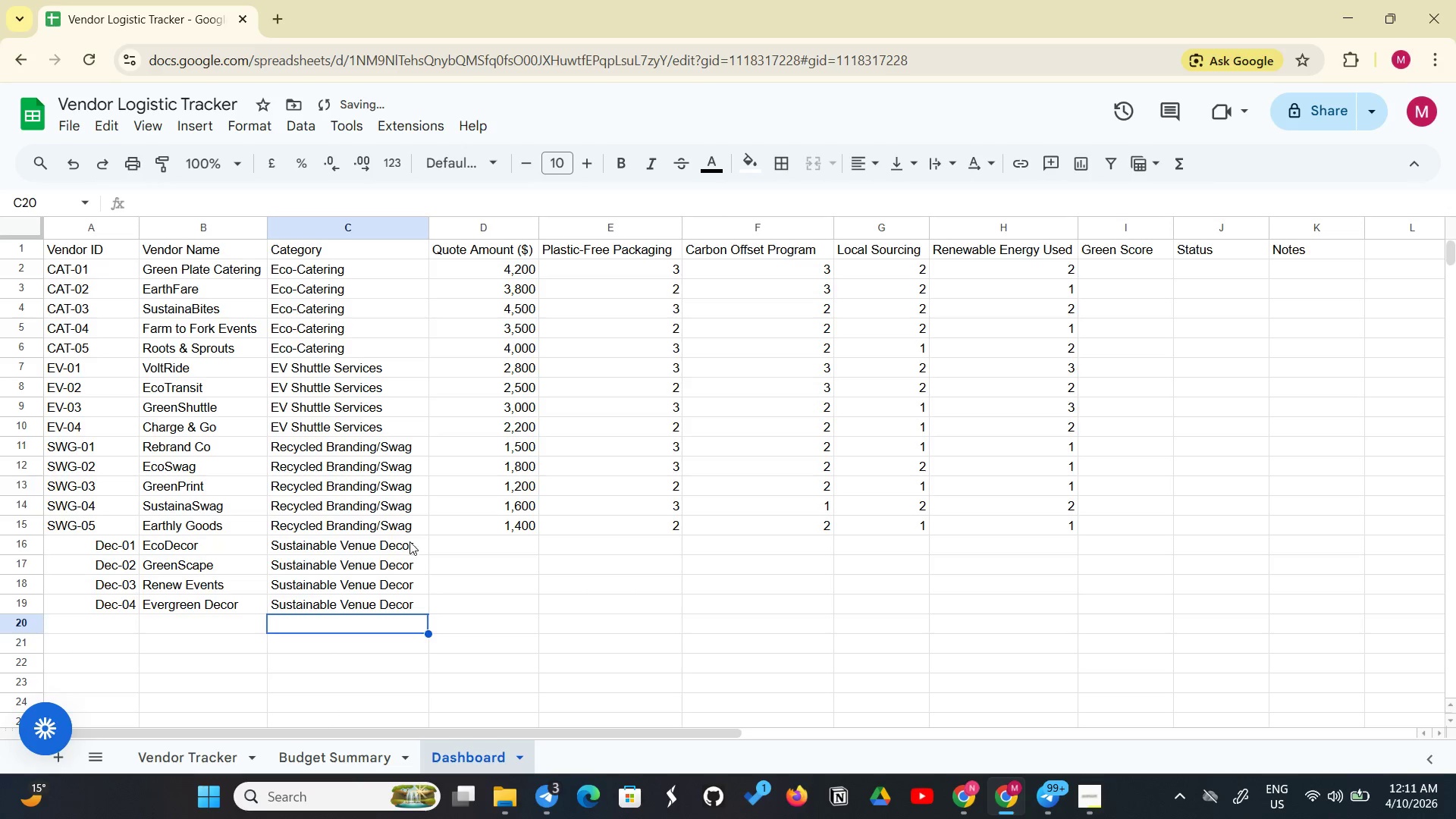 
left_click([494, 550])
 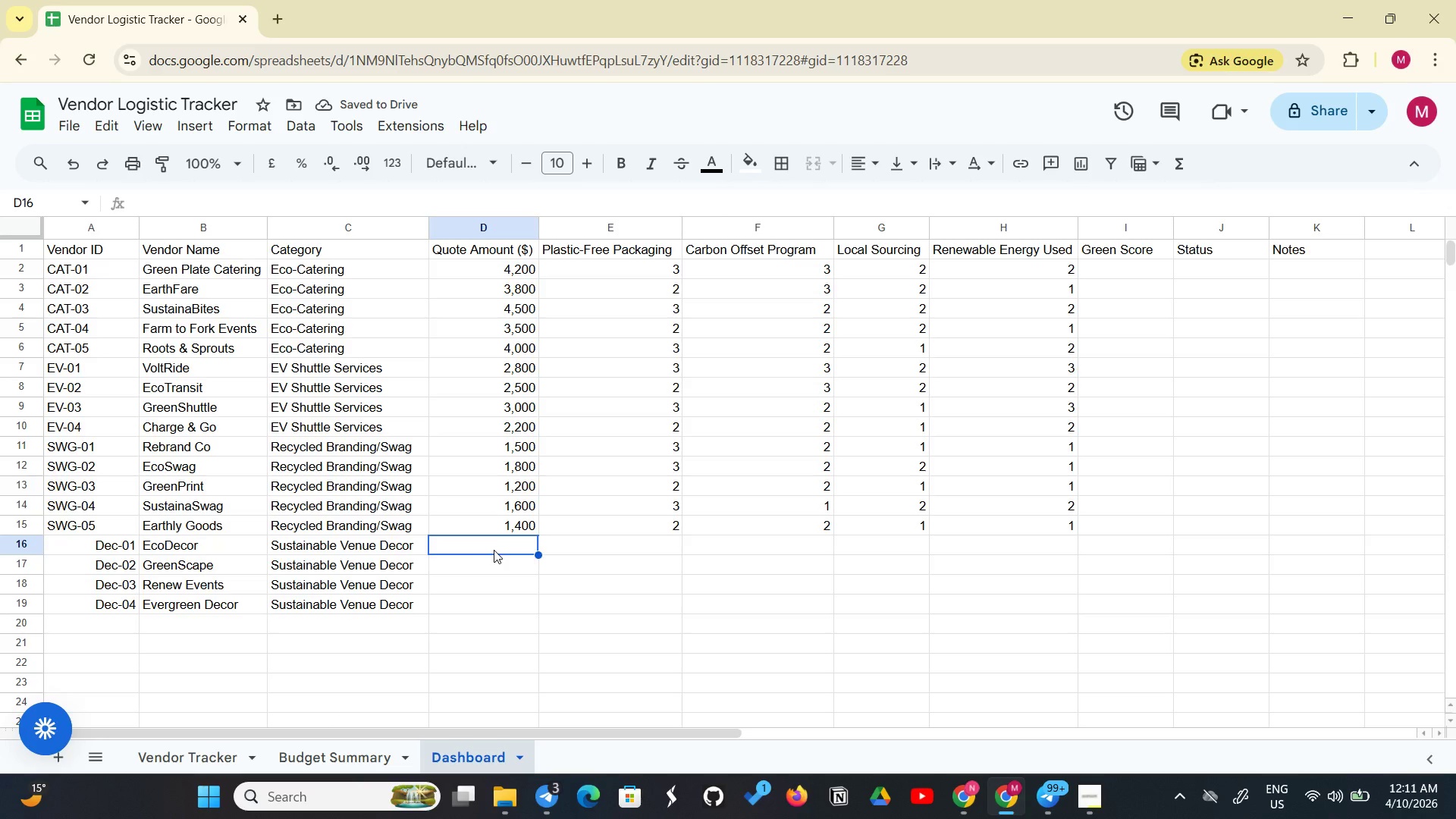 
type(2,500)
 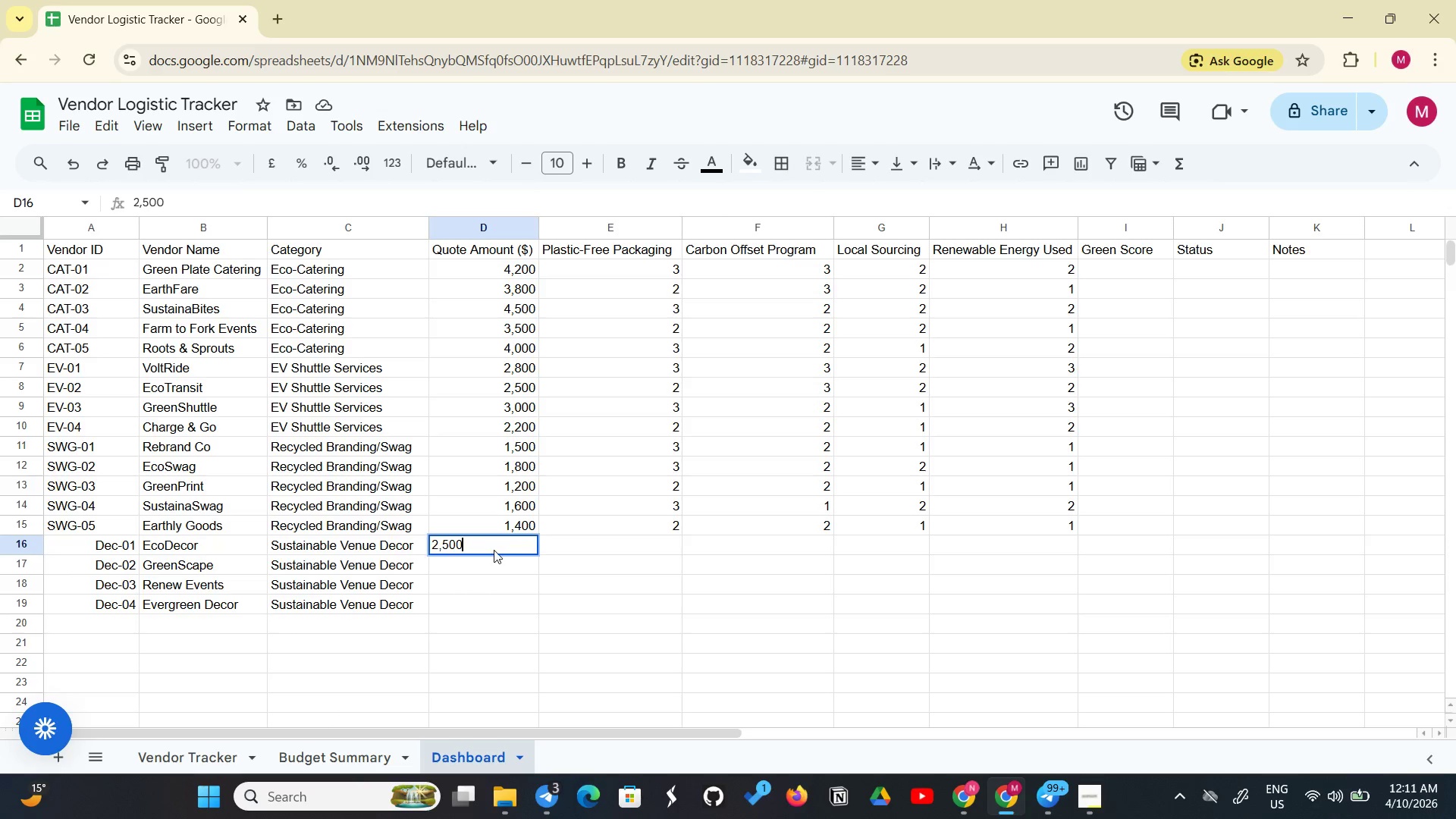 
key(Enter)
 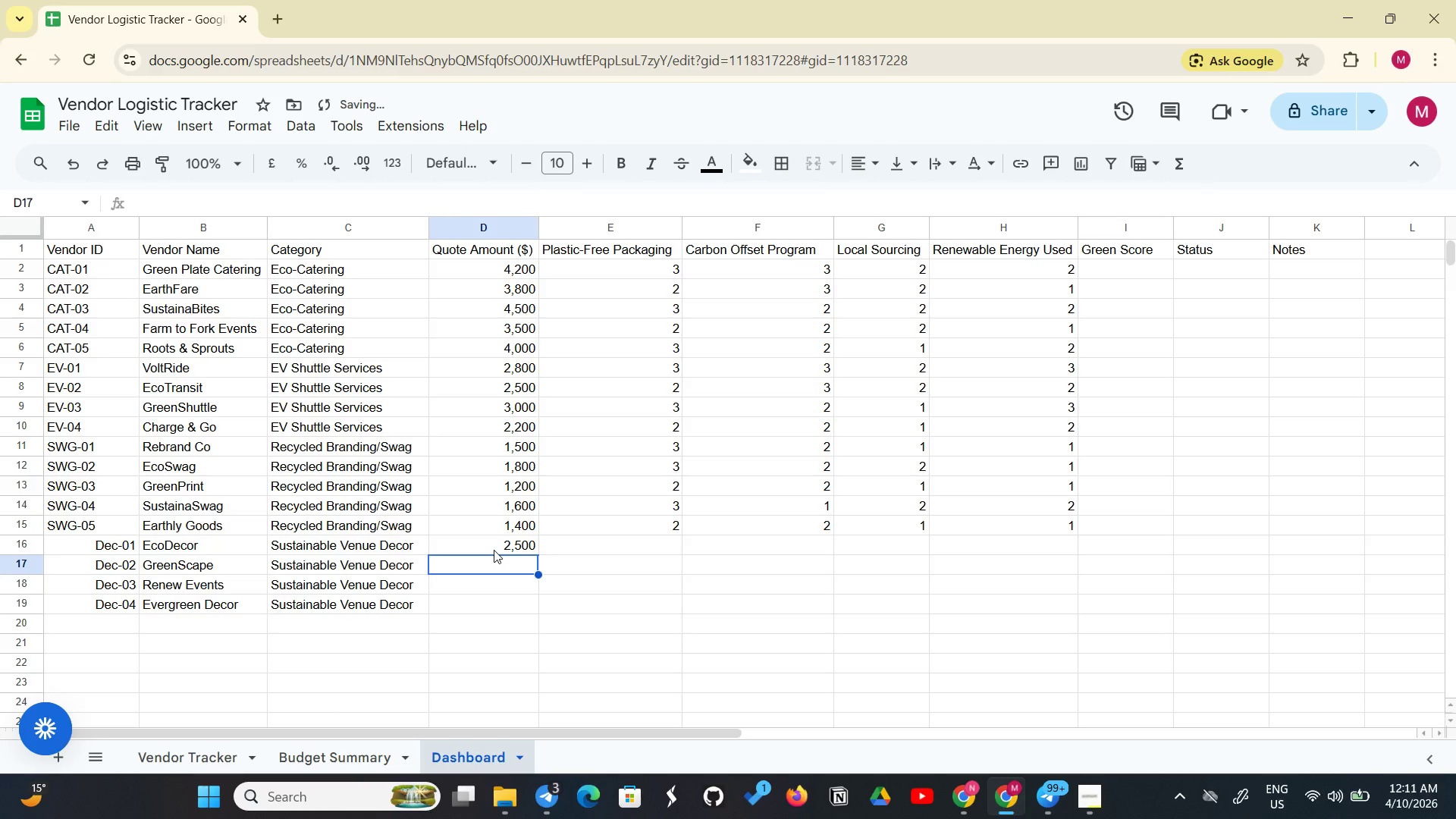 
type(2,800)
 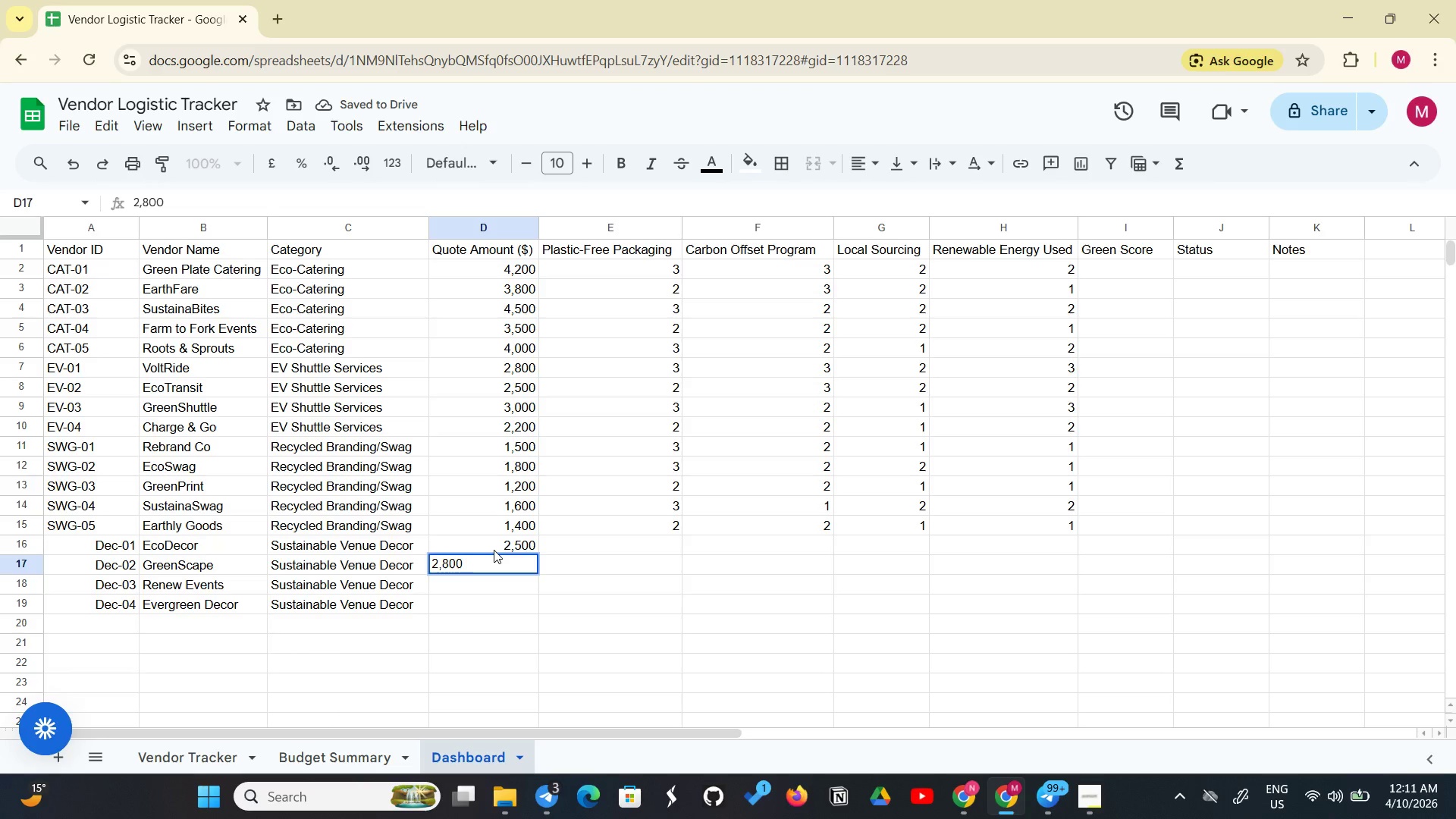 
key(Enter)
 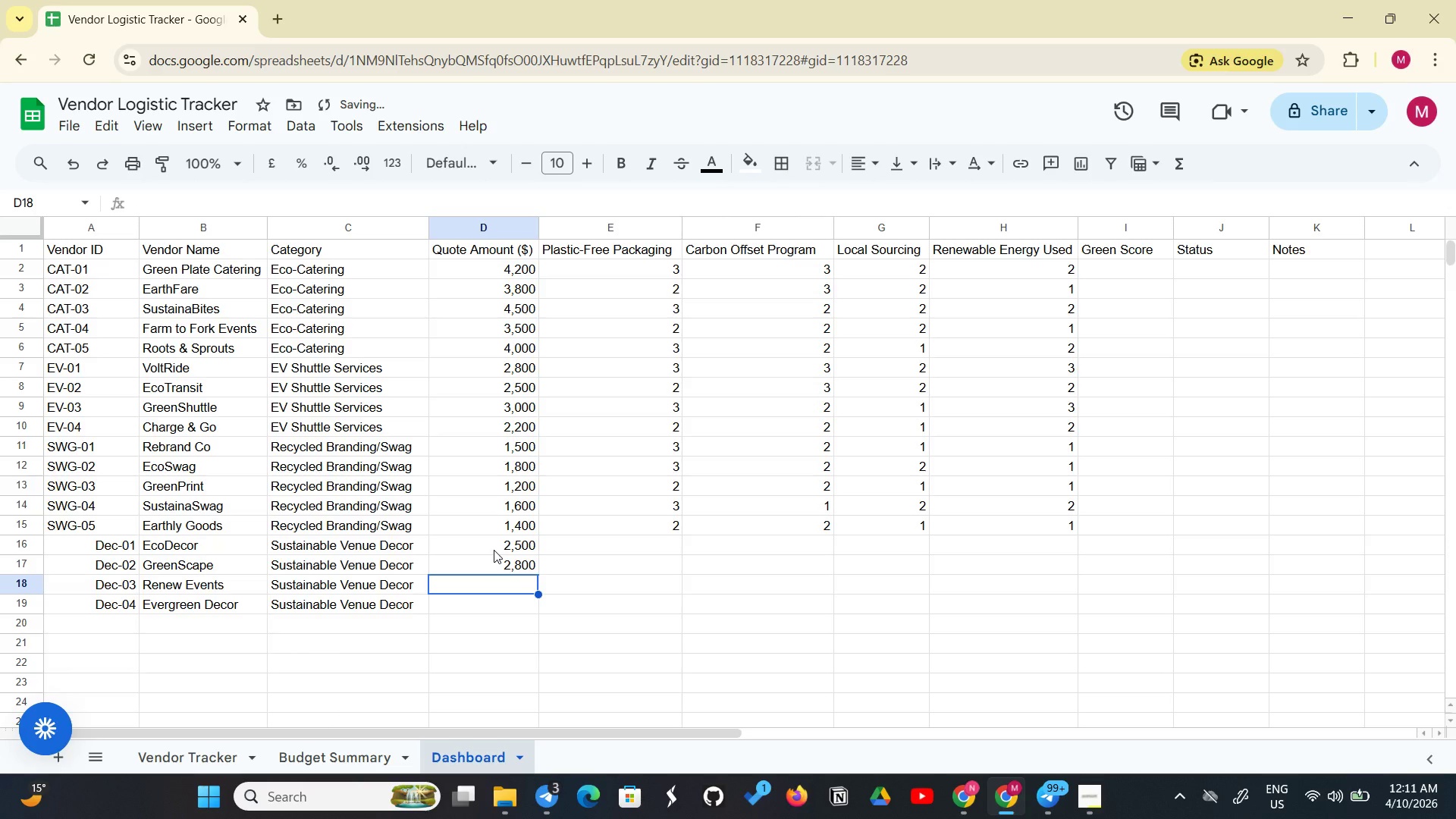 
type(2,200)
 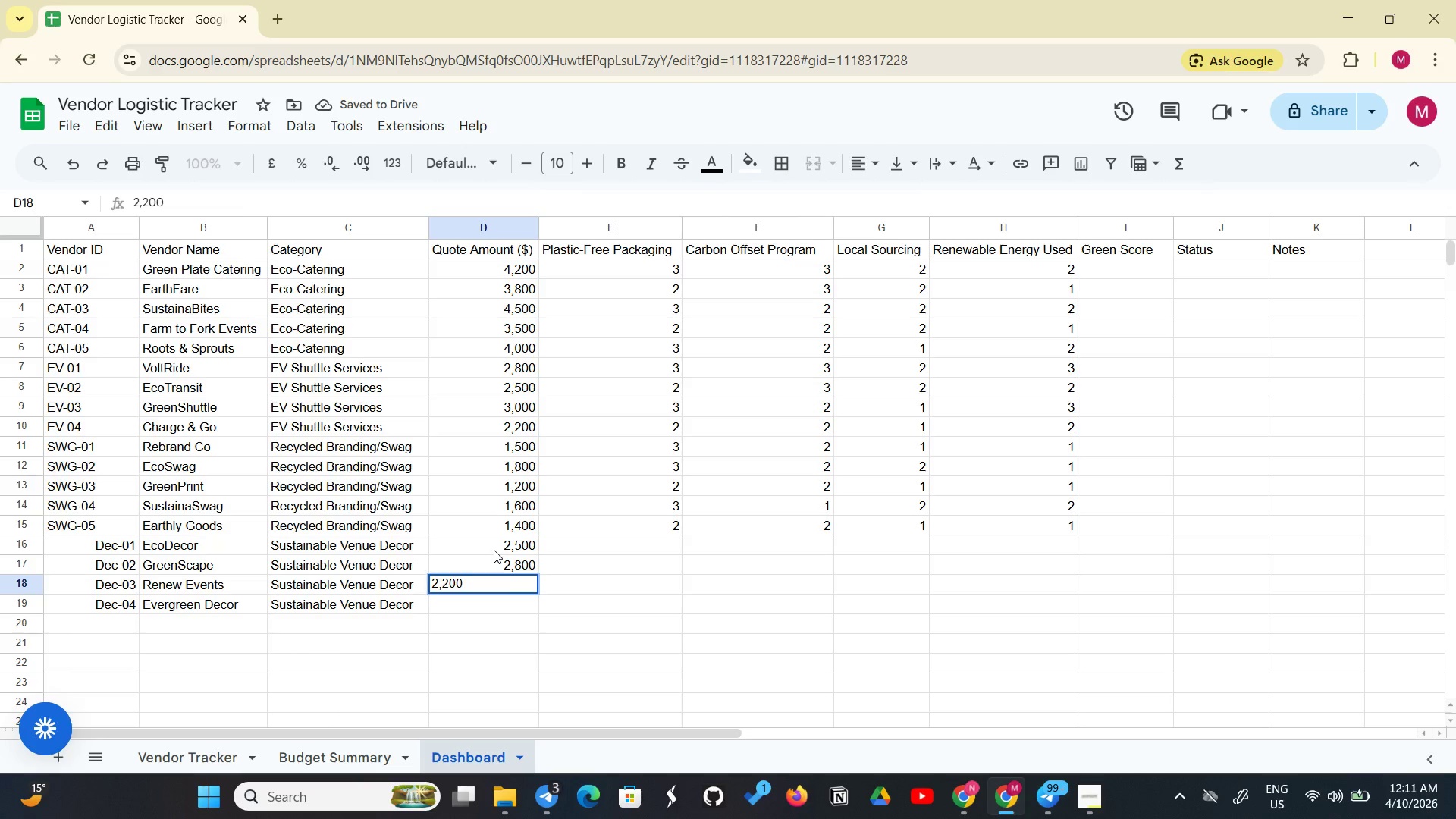 
key(Enter)
 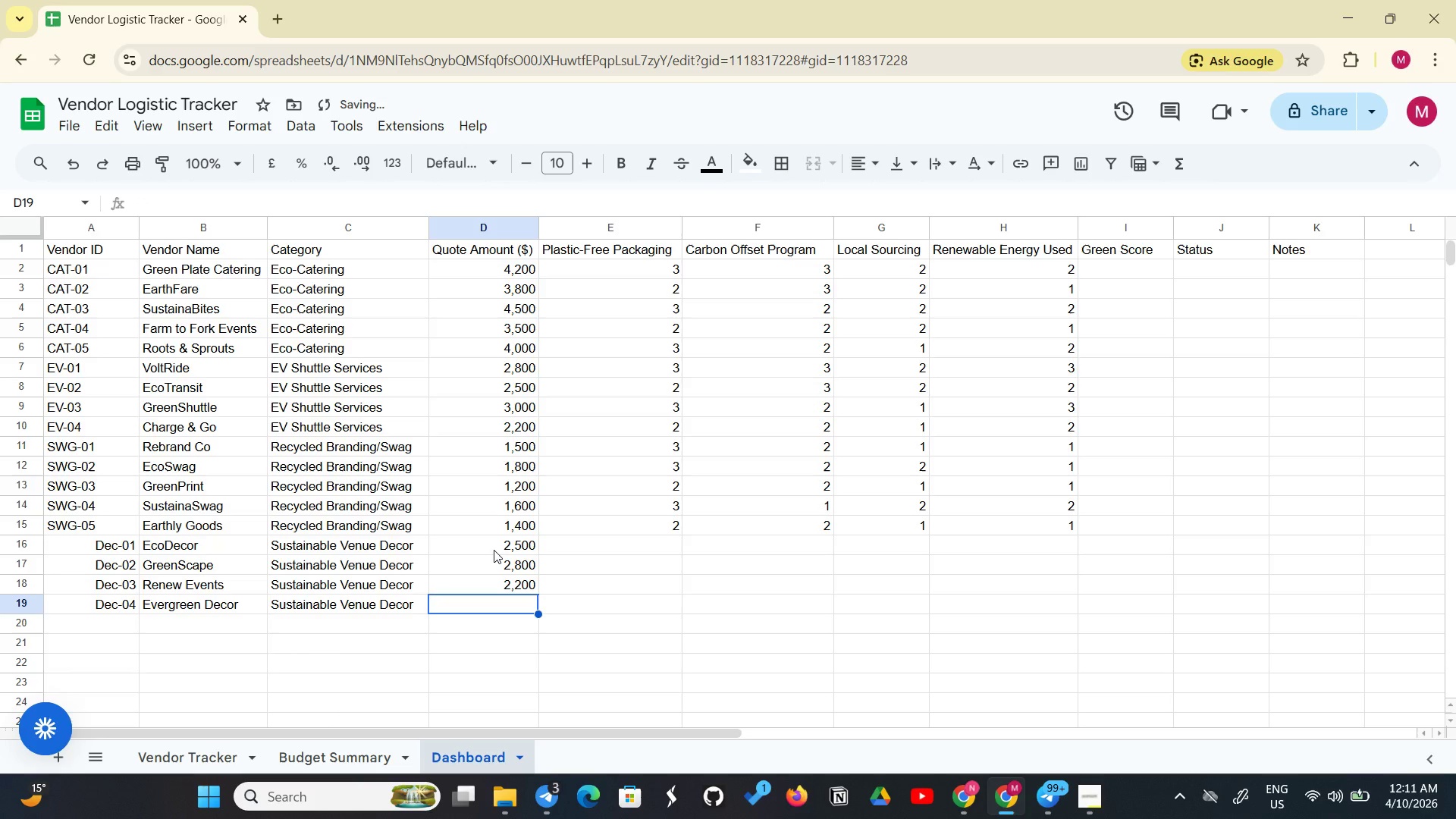 
type(2,400)
 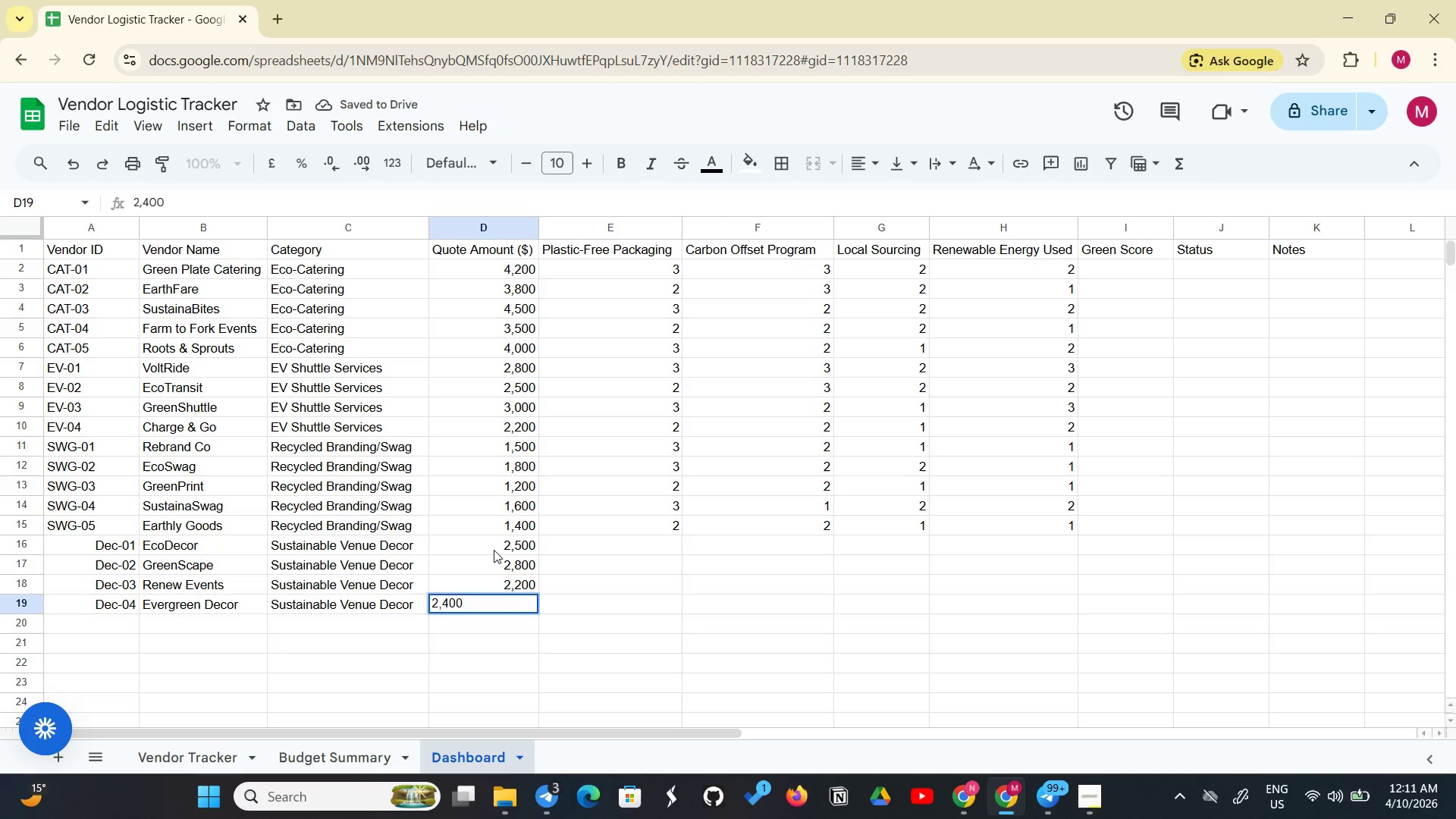 
key(Enter)
 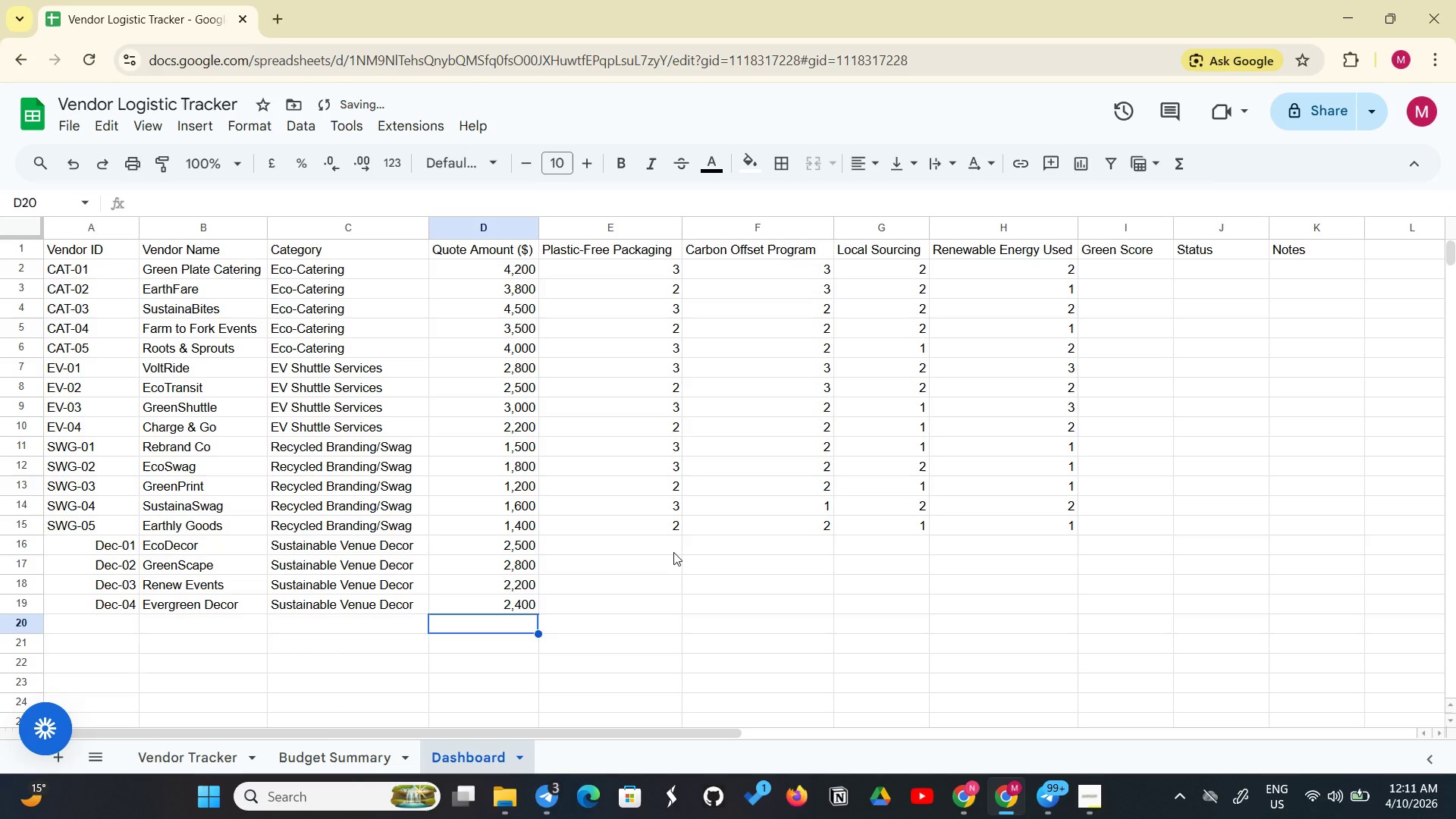 
left_click([674, 551])
 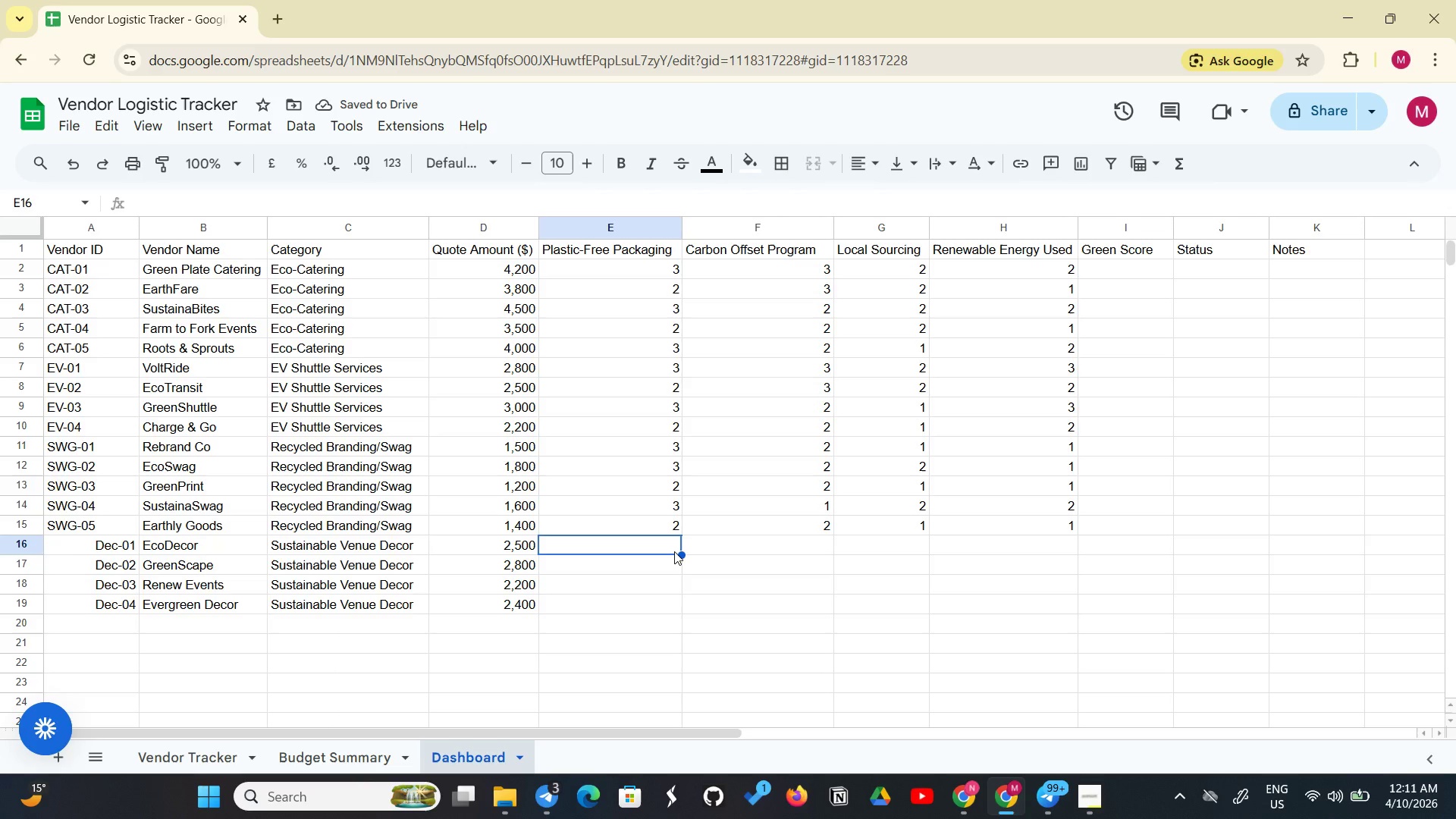 
key(3)
 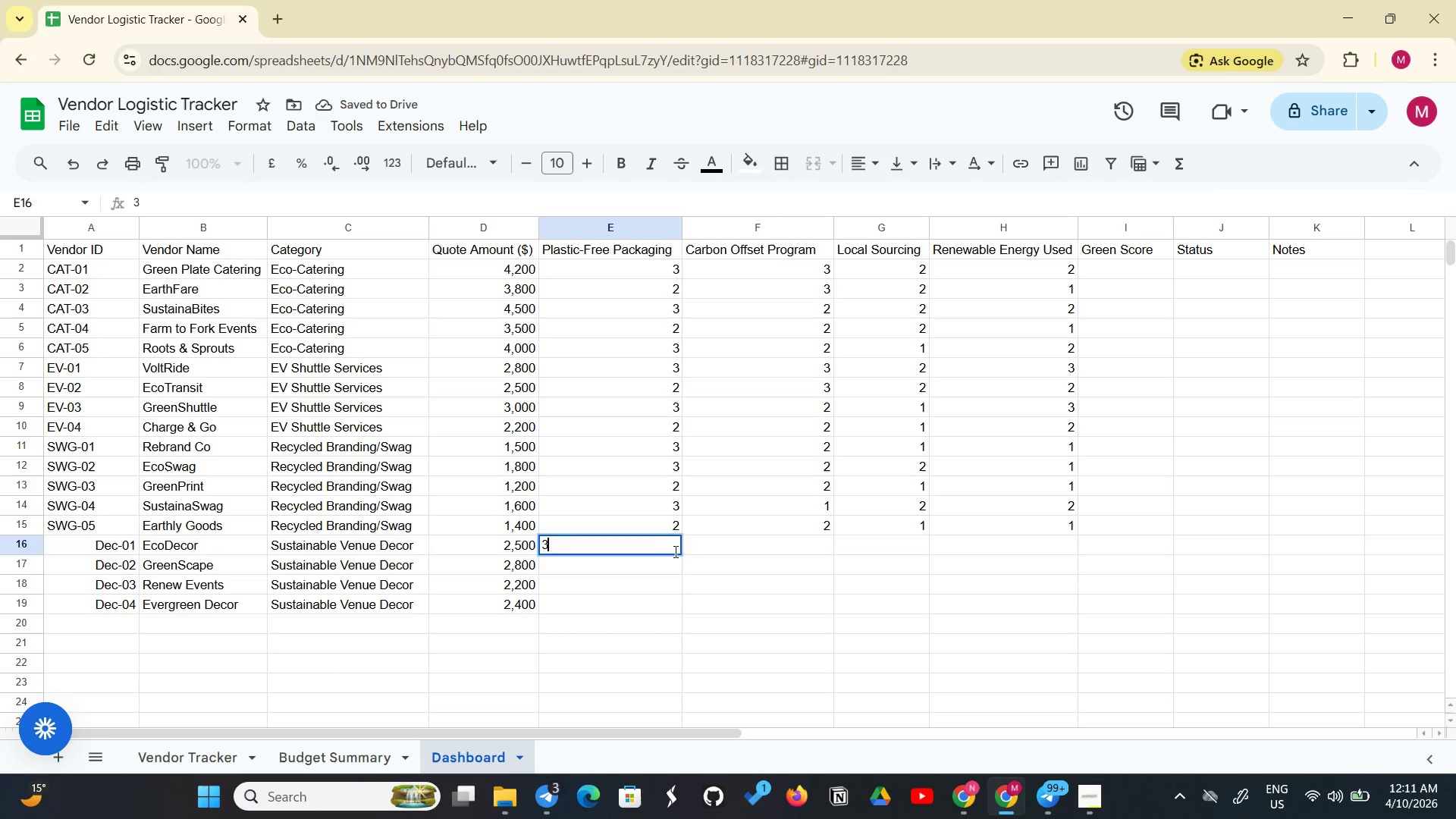 
key(Enter)
 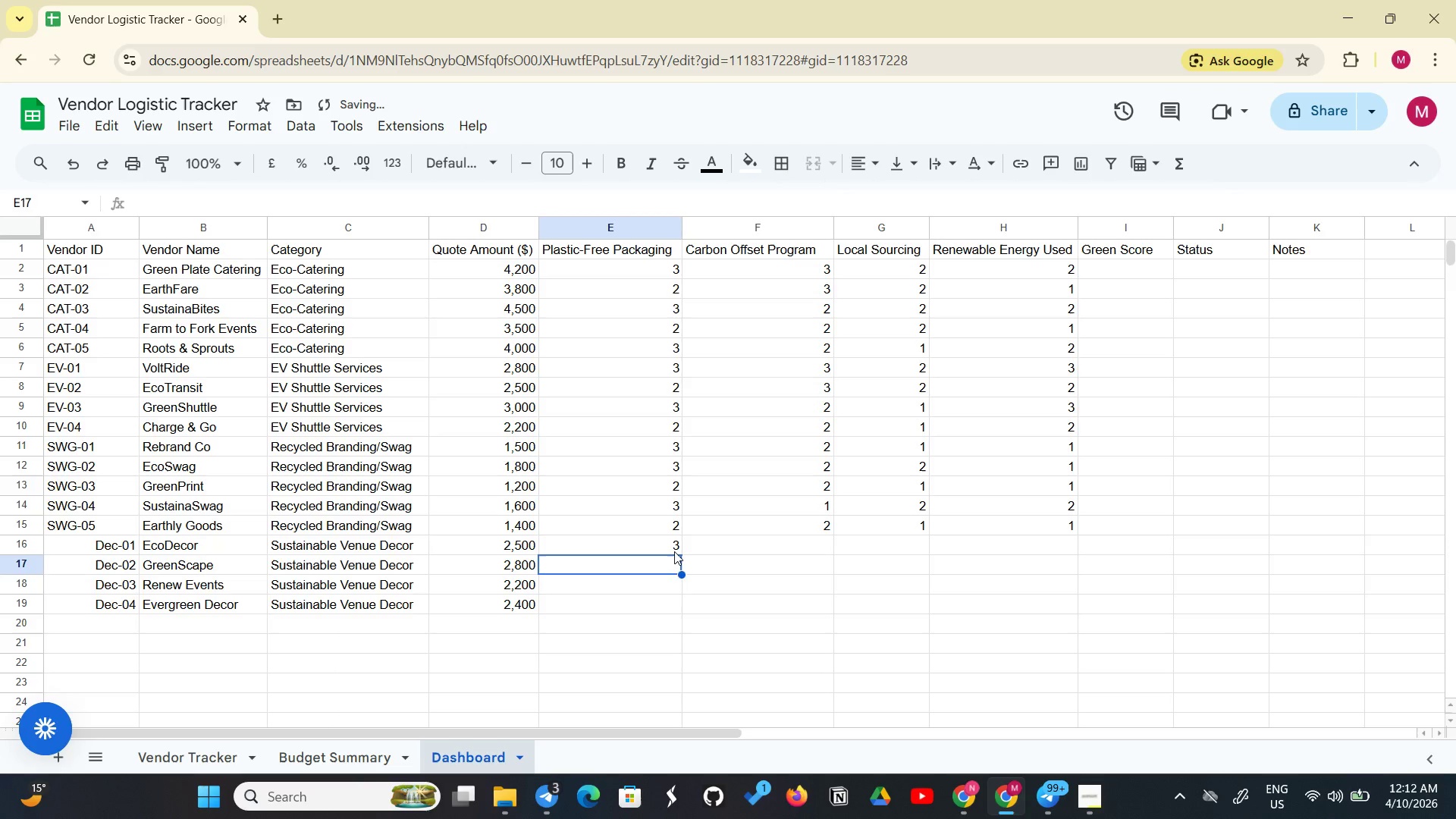 
key(2)
 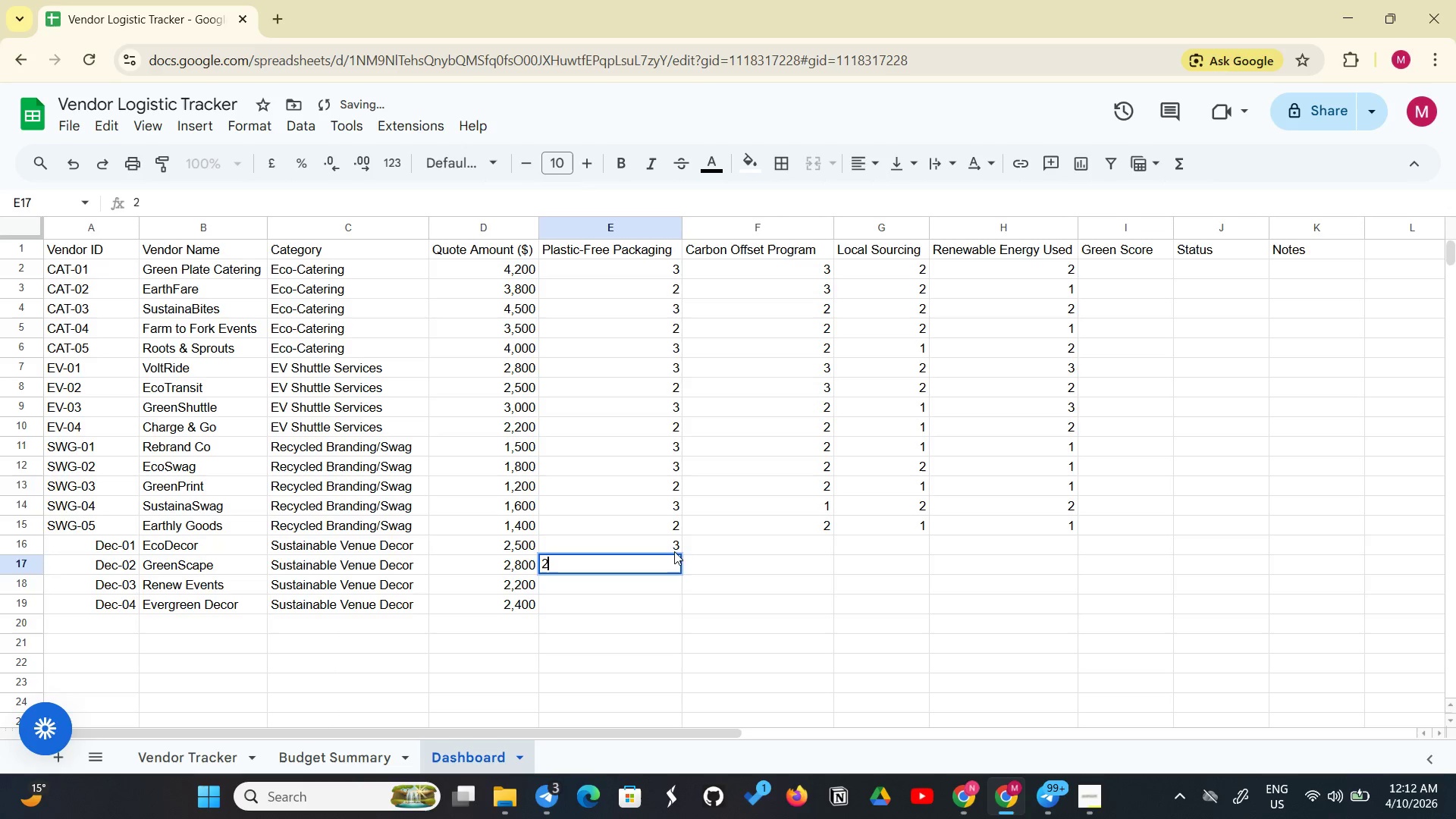 
key(Enter)
 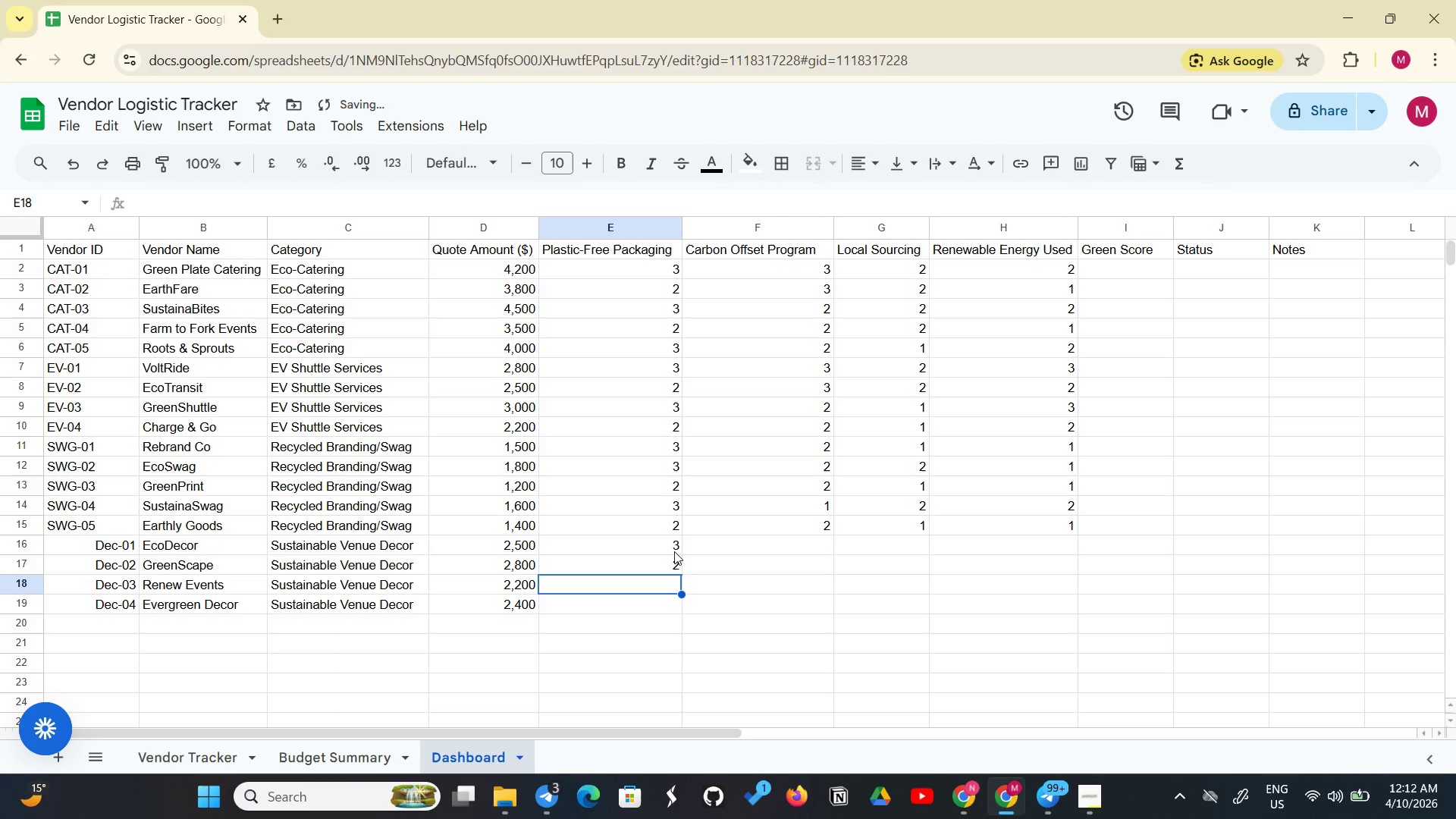 
key(3)
 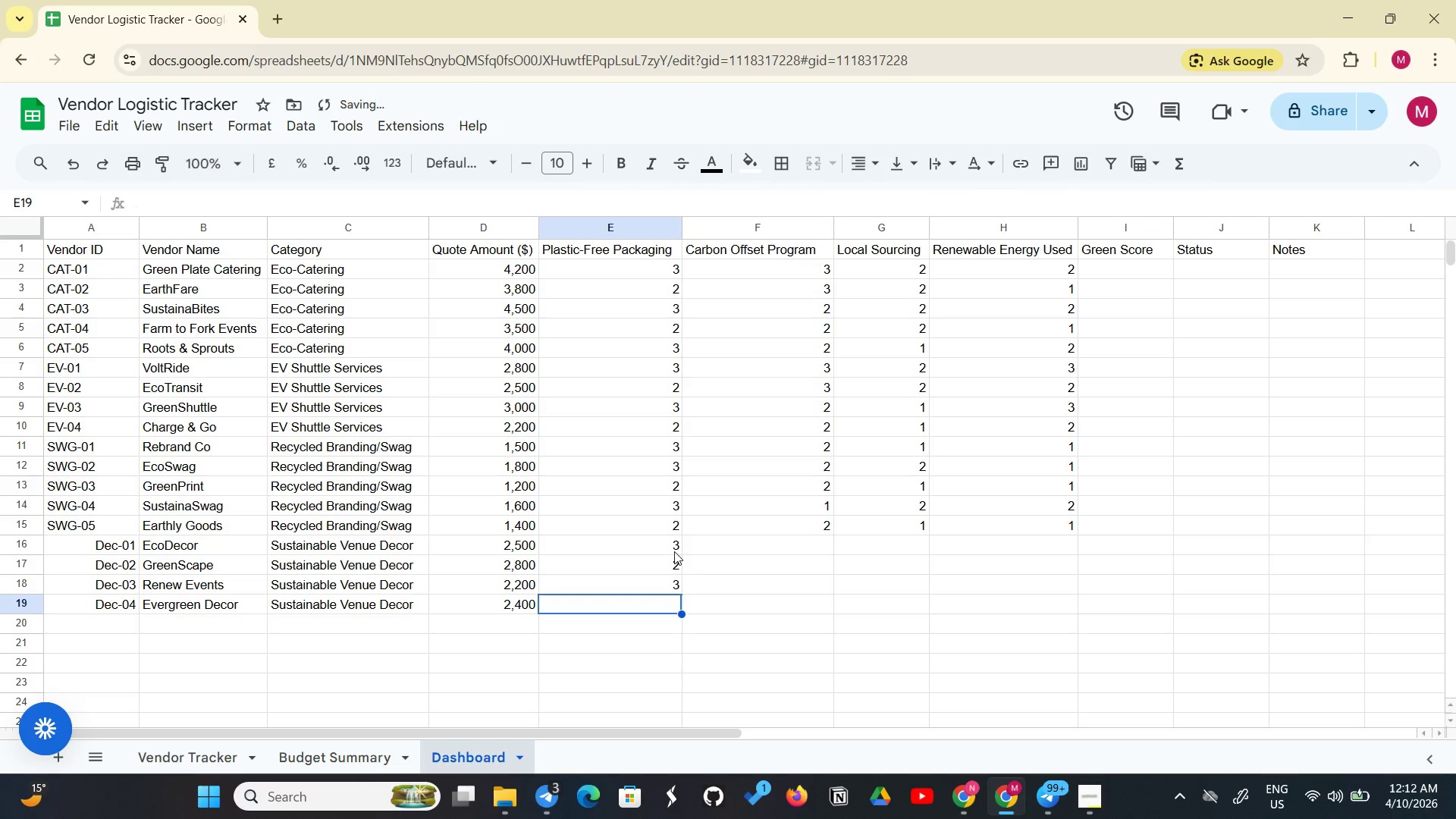 
key(Enter)
 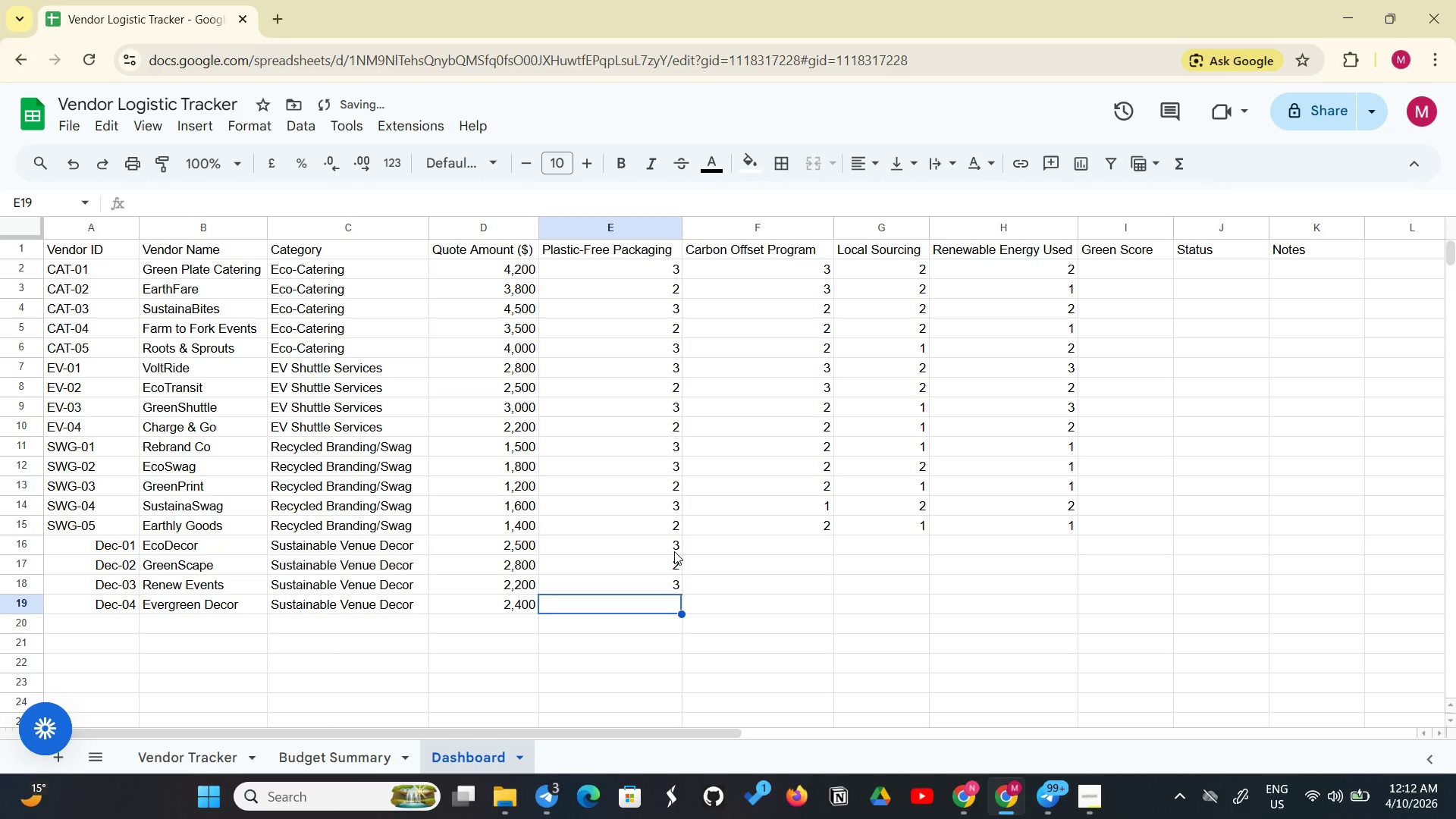 
key(2)
 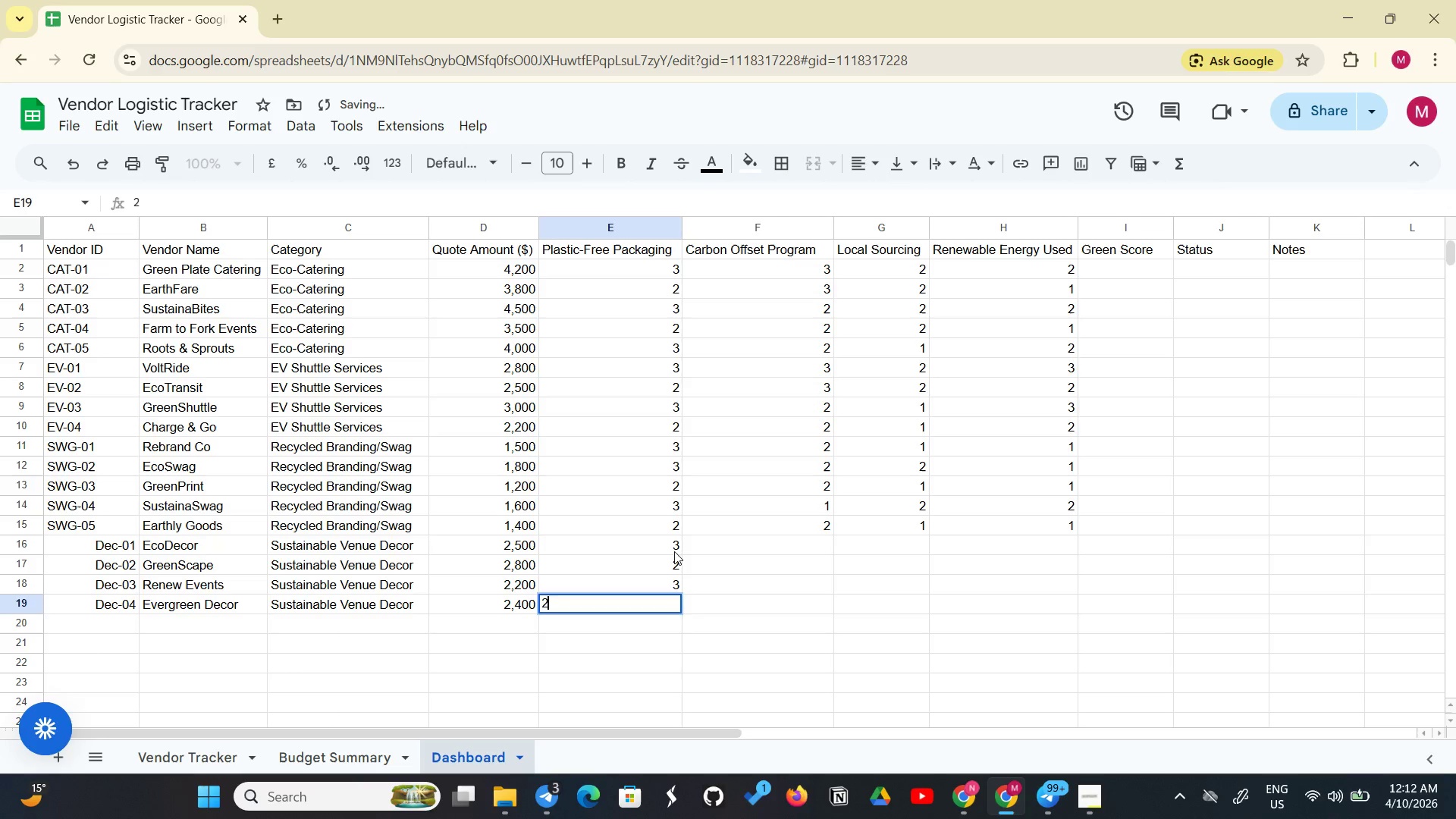 
key(Enter)
 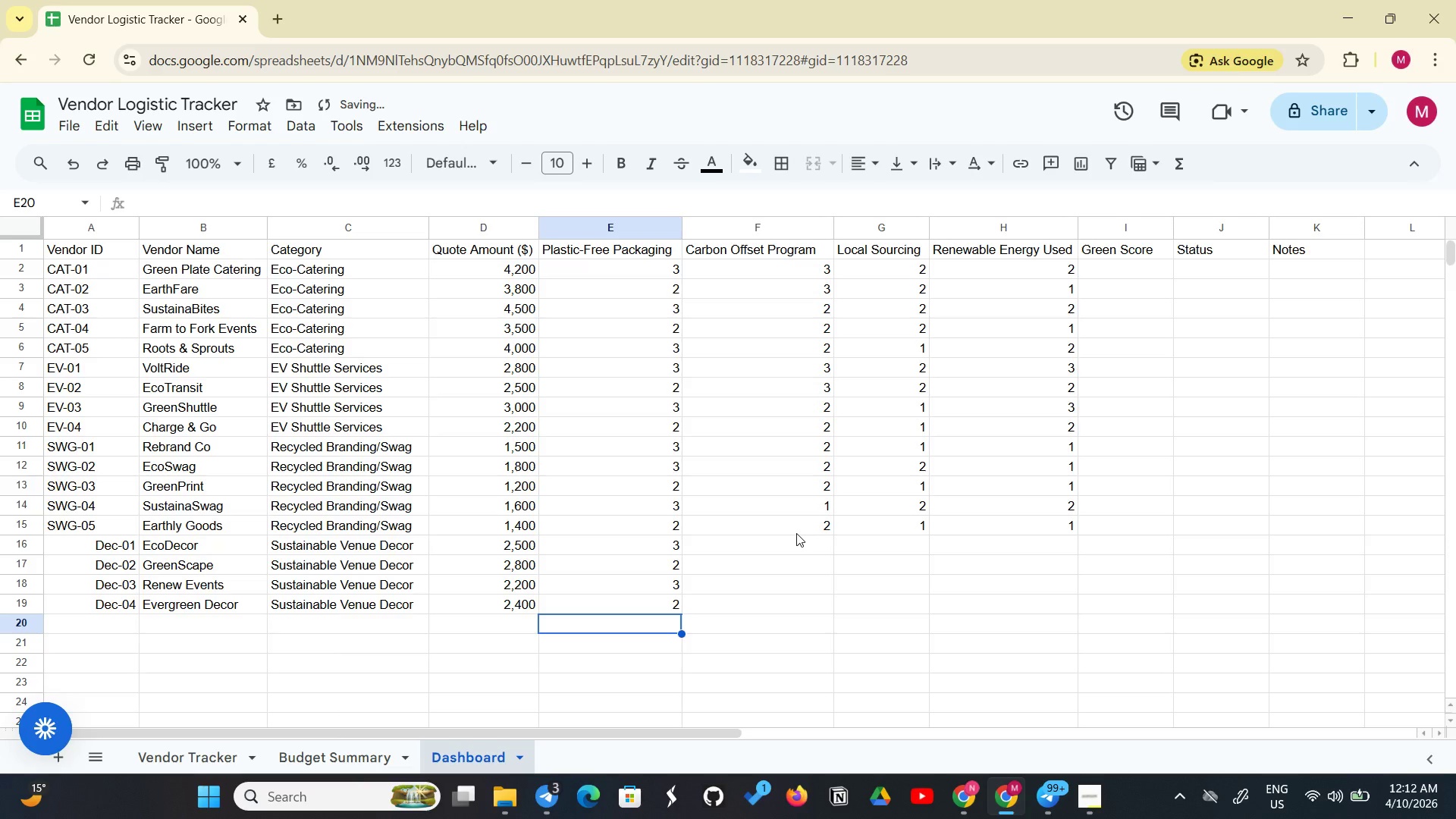 
left_click([796, 547])
 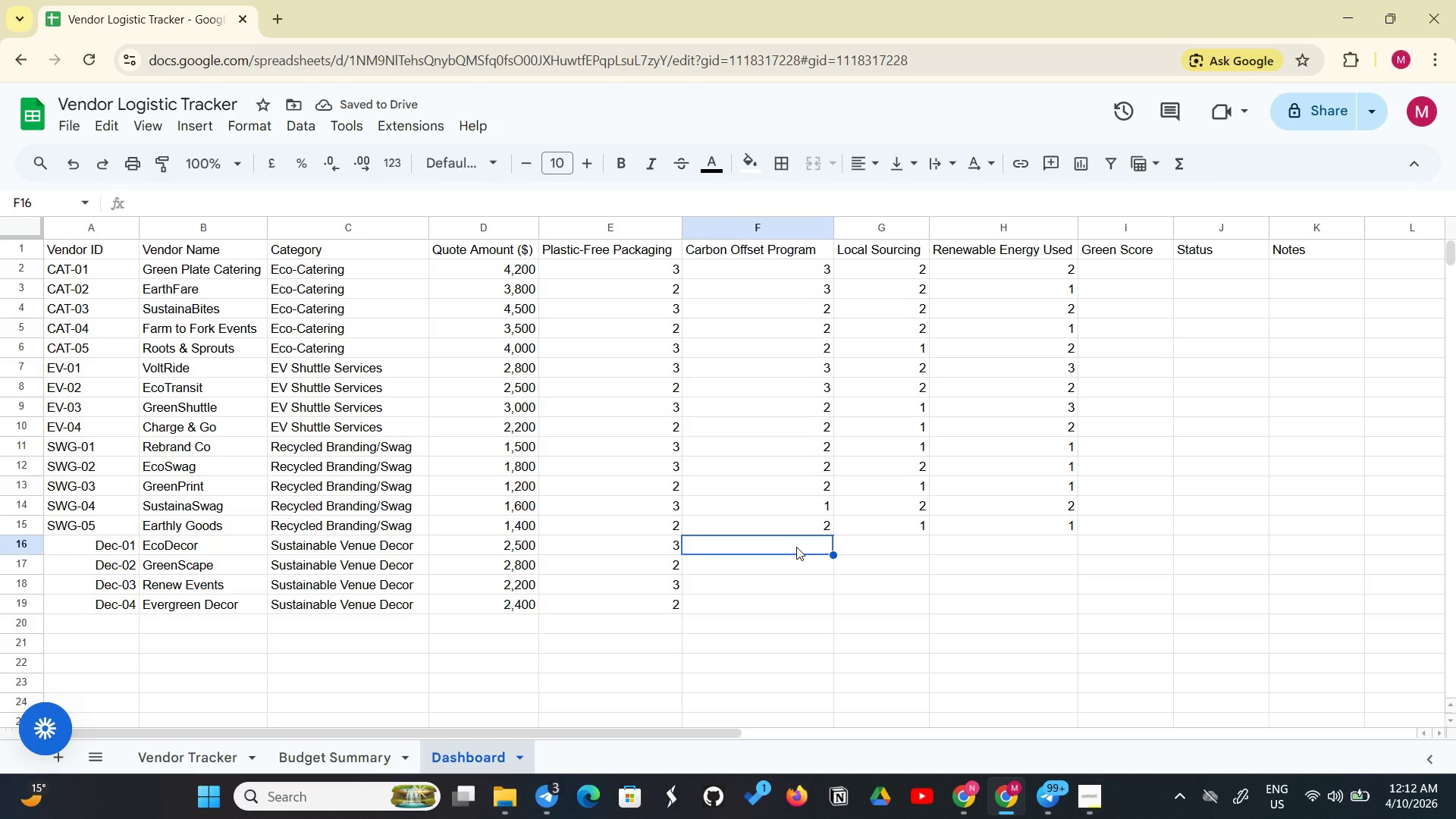 
key(2)
 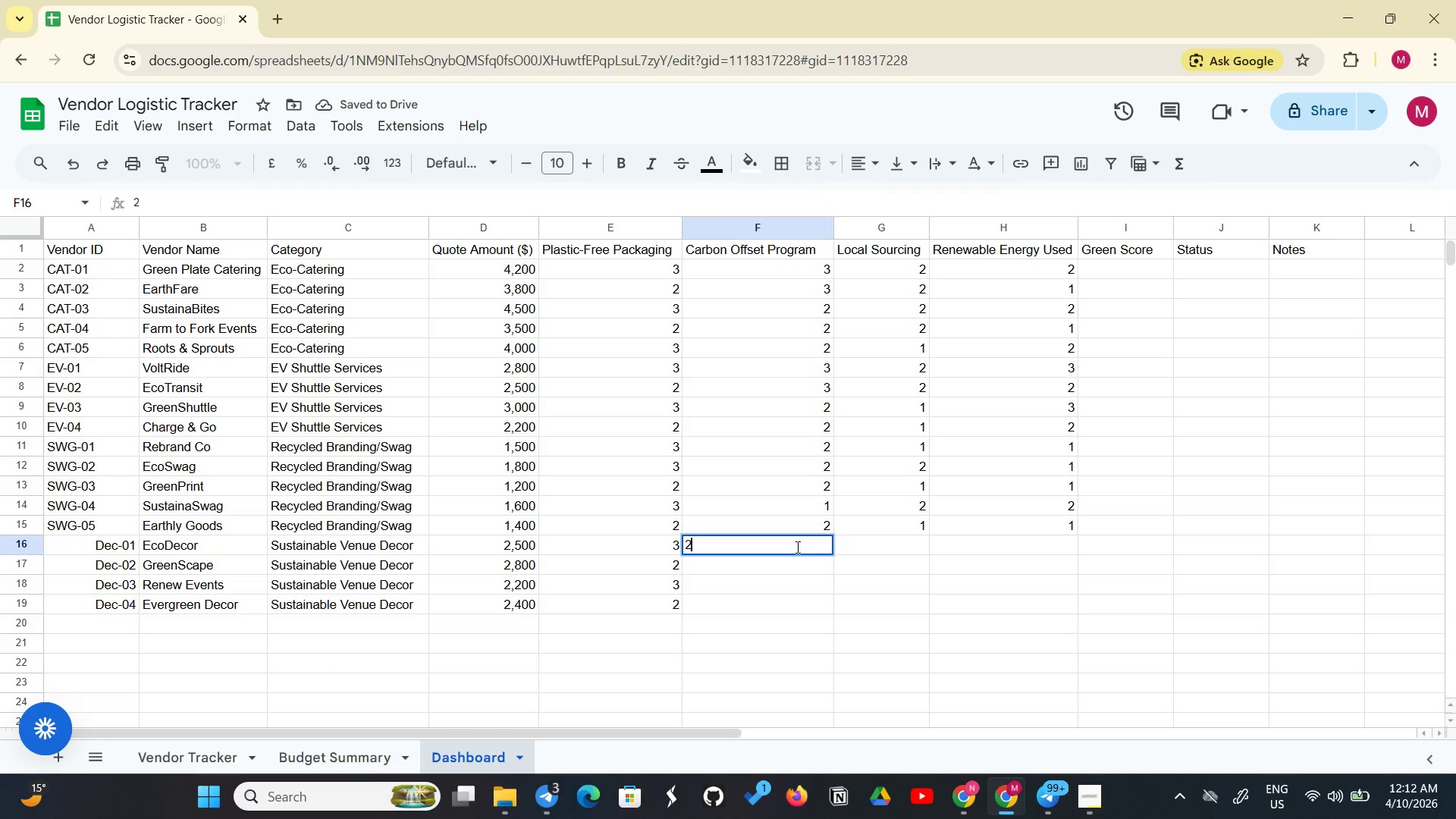 
key(Enter)
 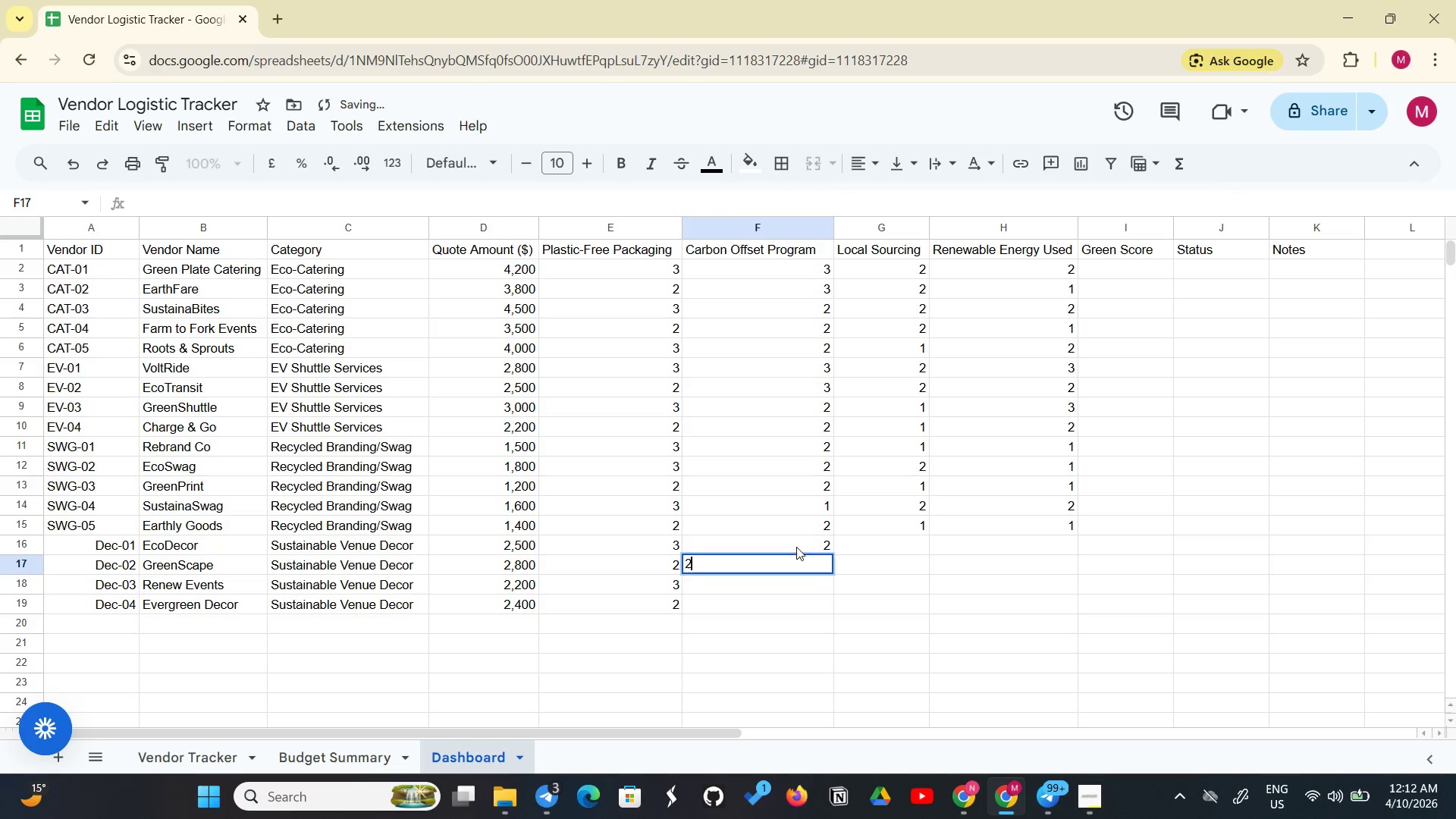 
key(2)
 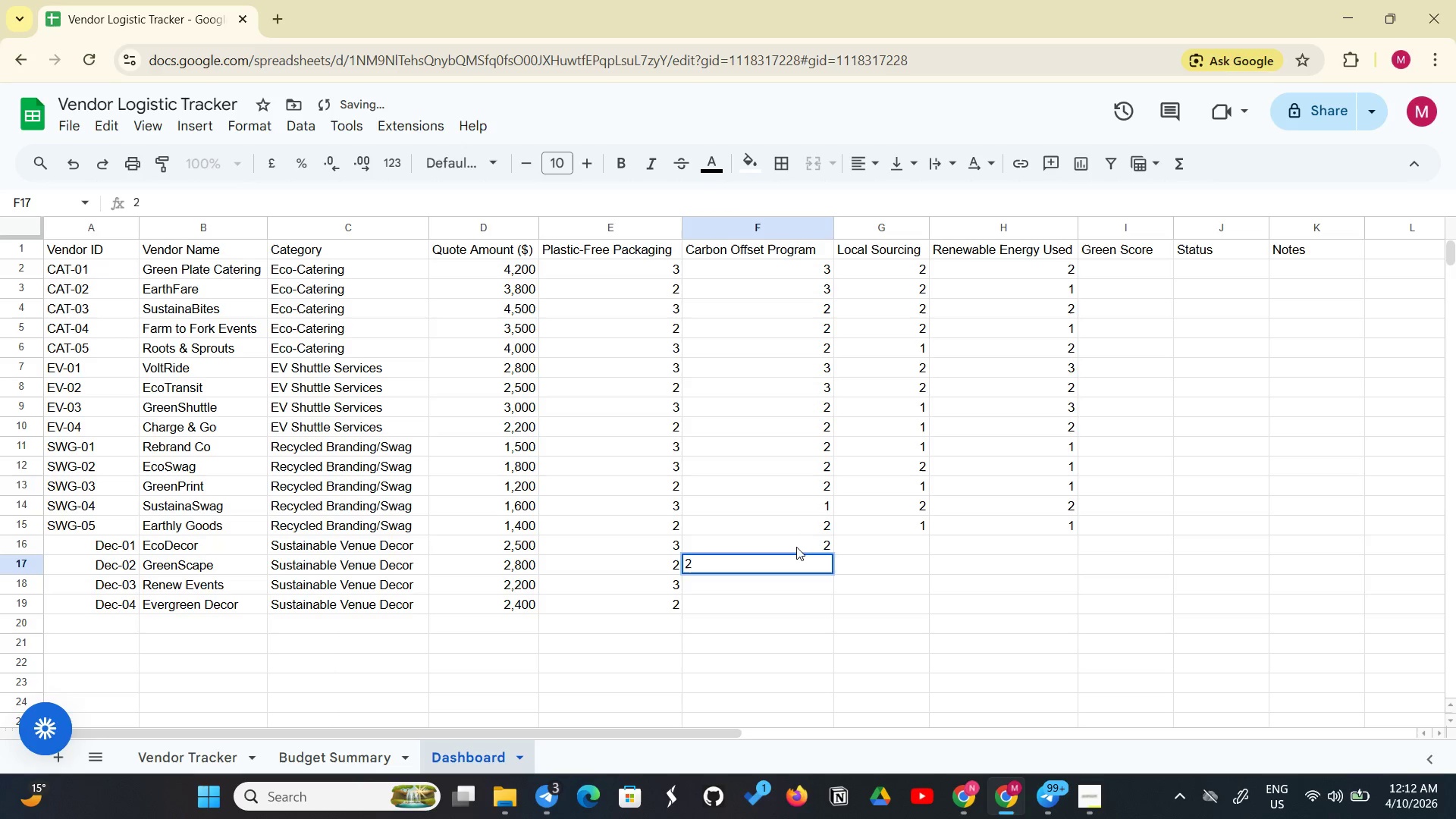 
key(Enter)
 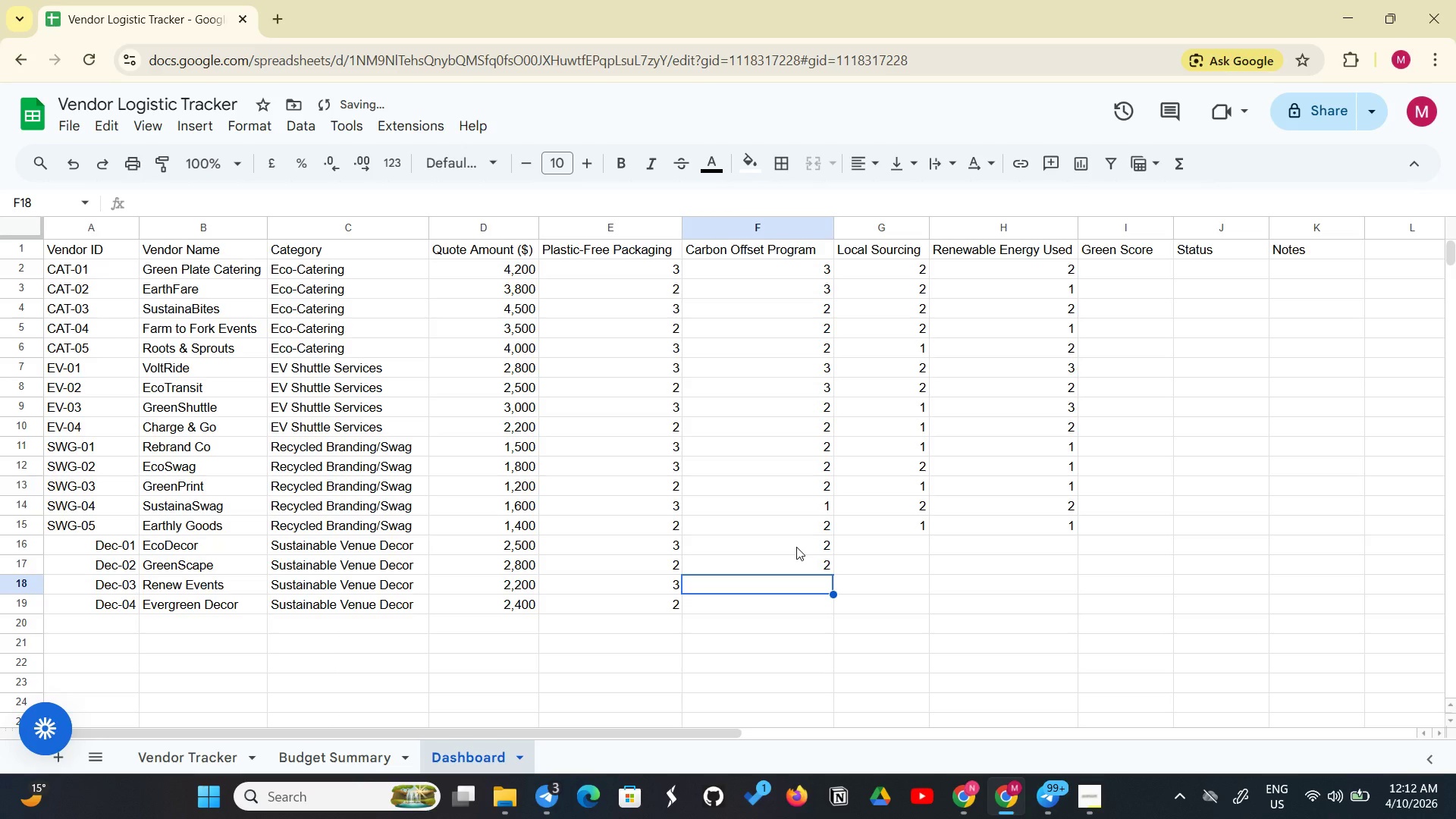 
key(2)
 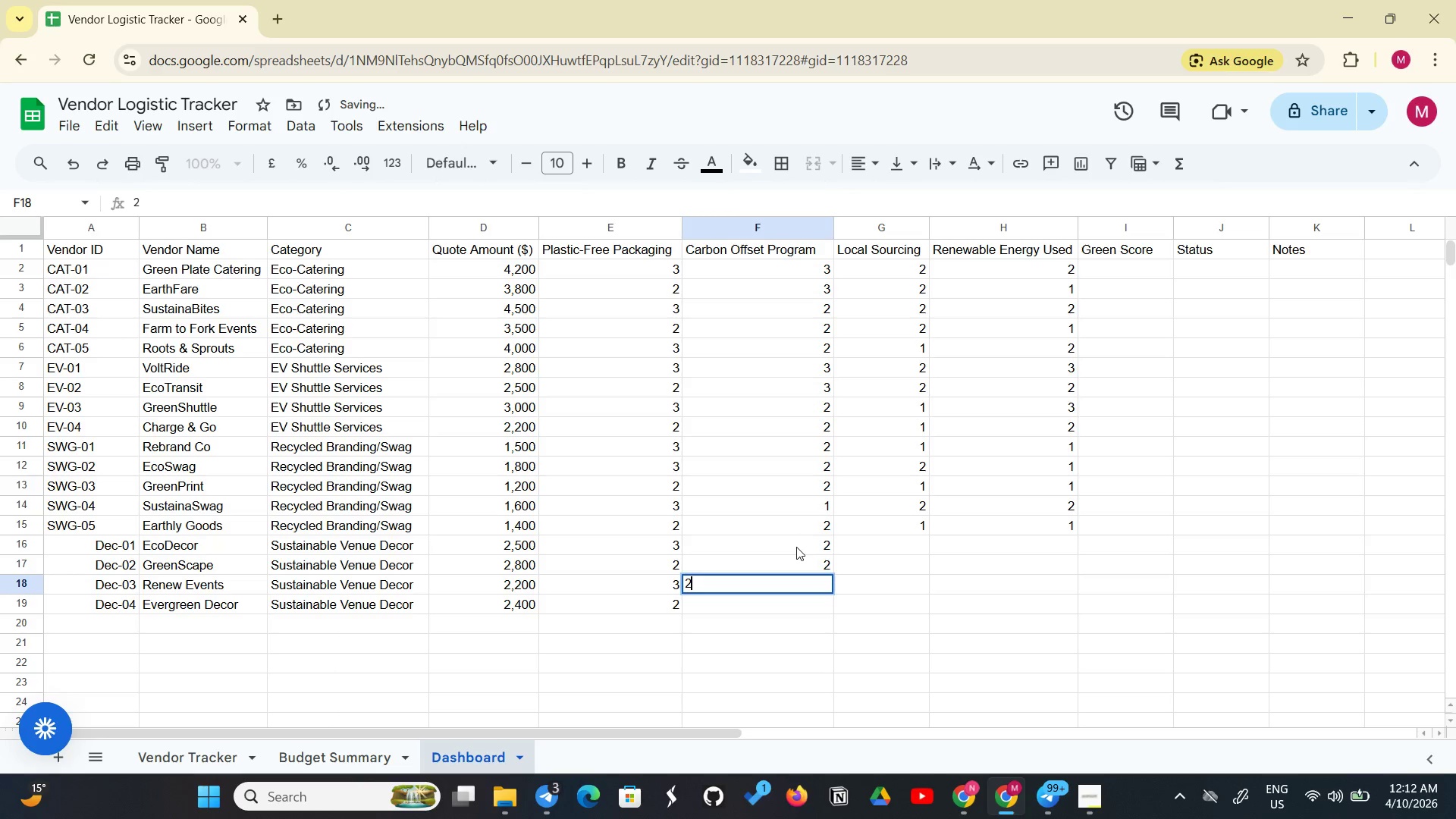 
key(Enter)
 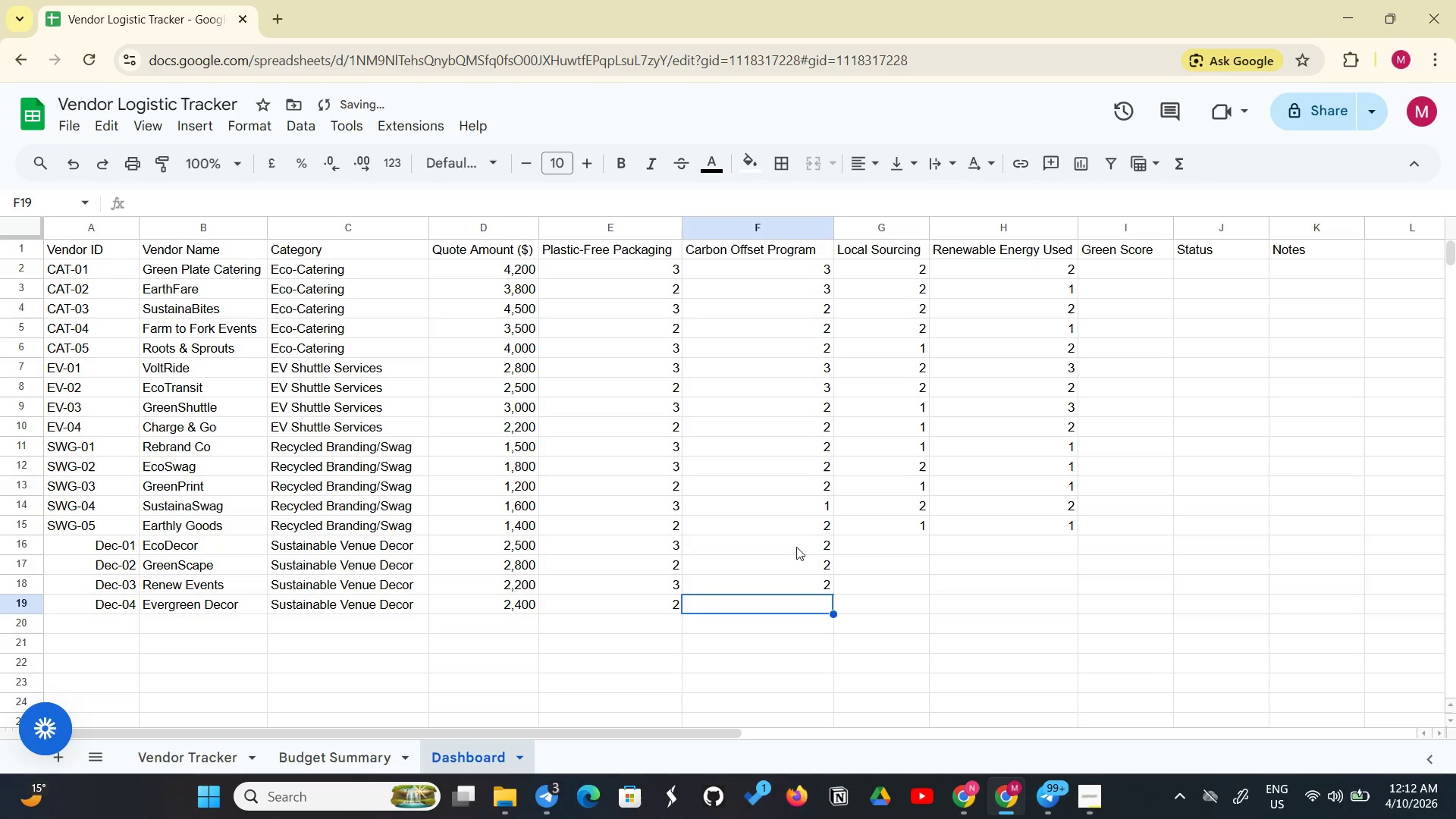 
key(1)
 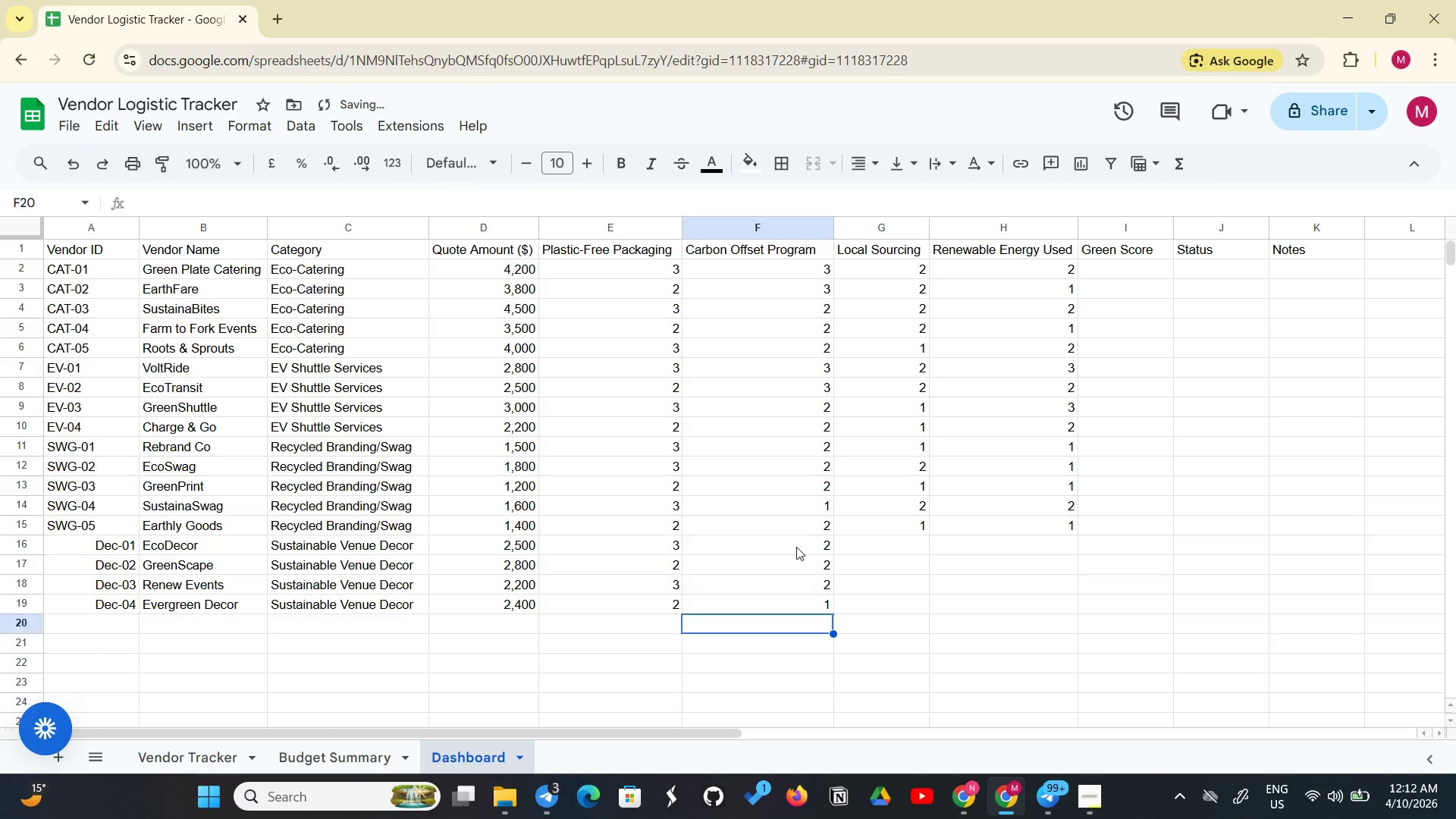 
key(Enter)
 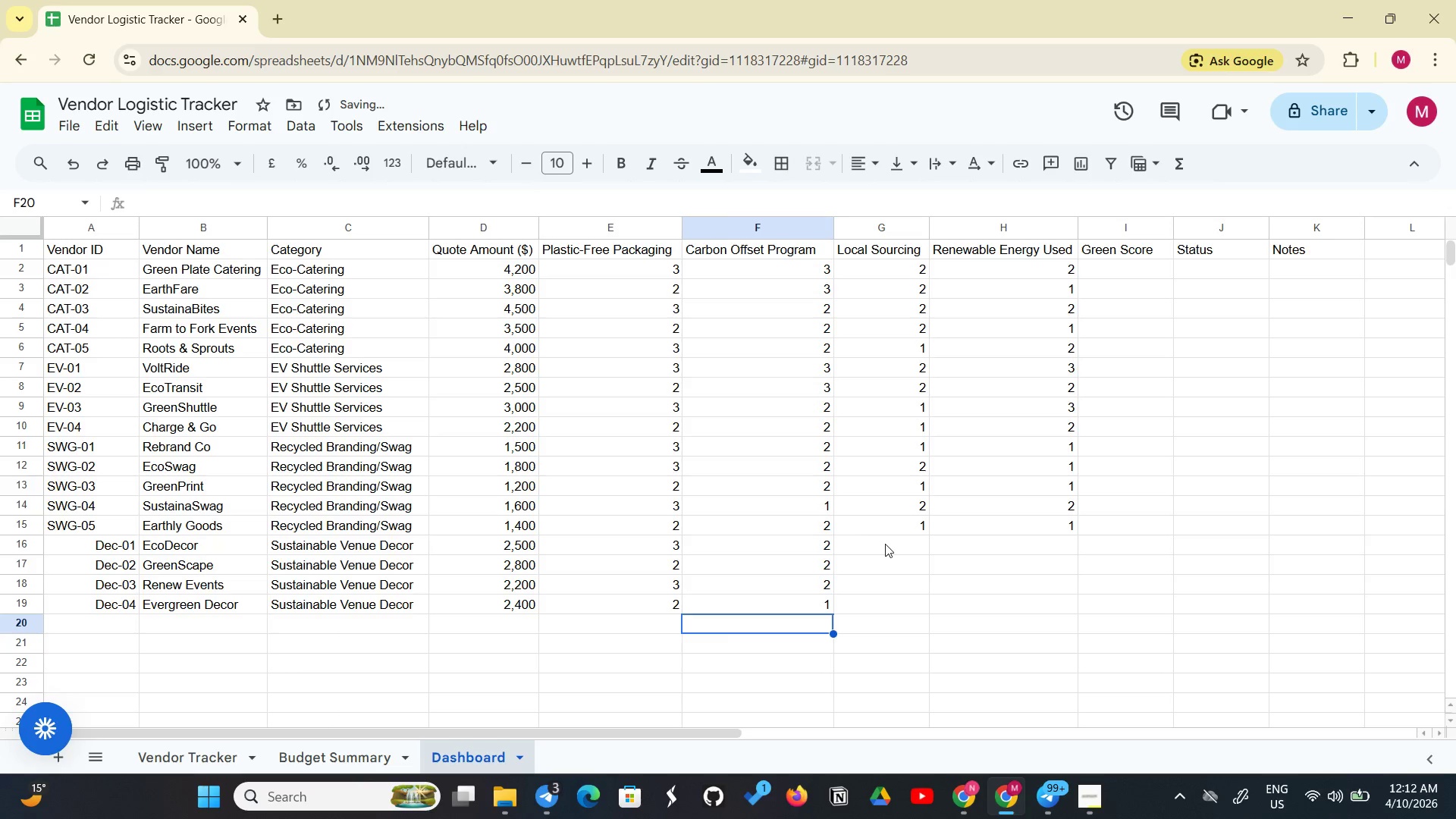 
left_click([885, 544])
 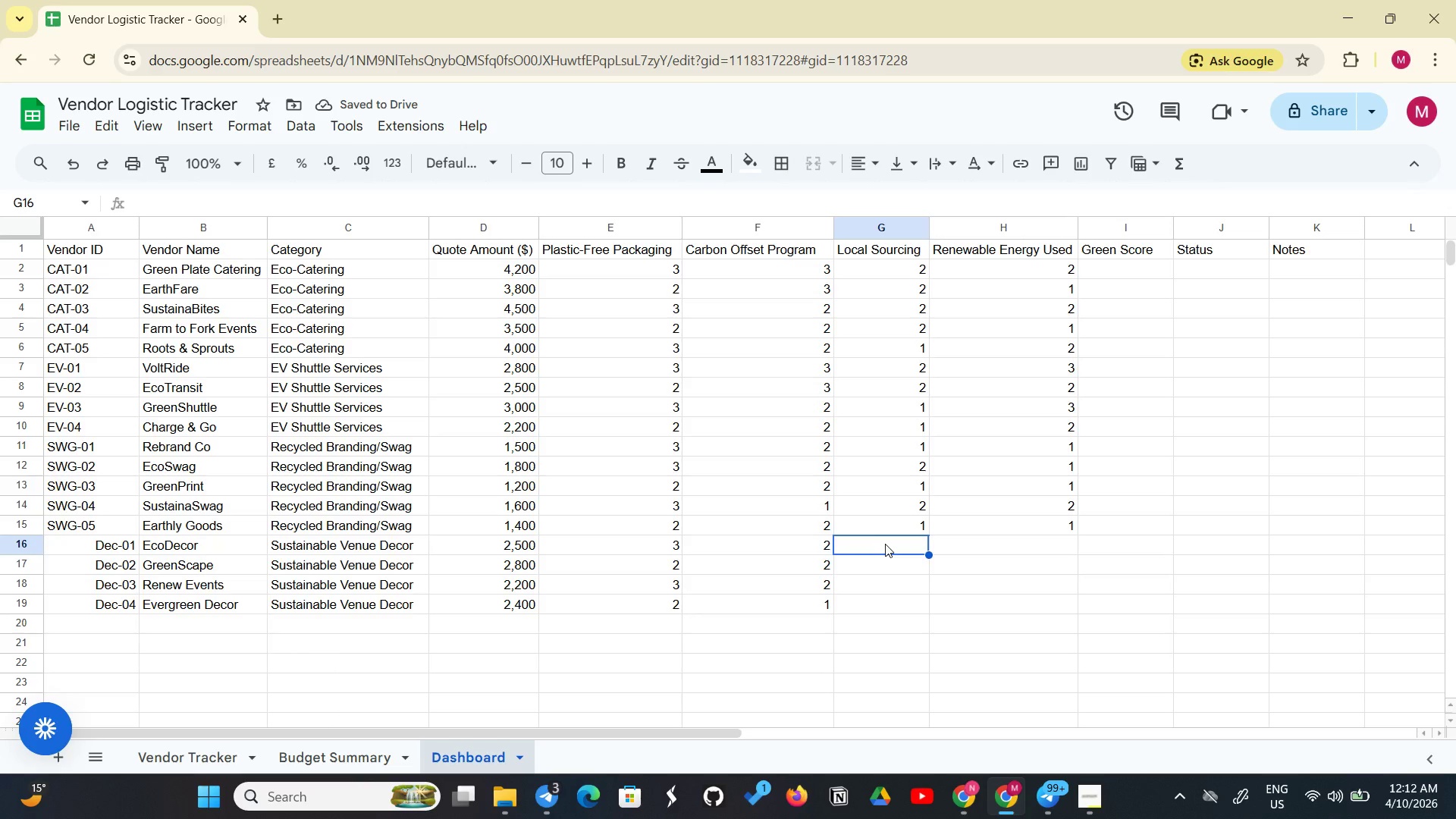 
key(2)
 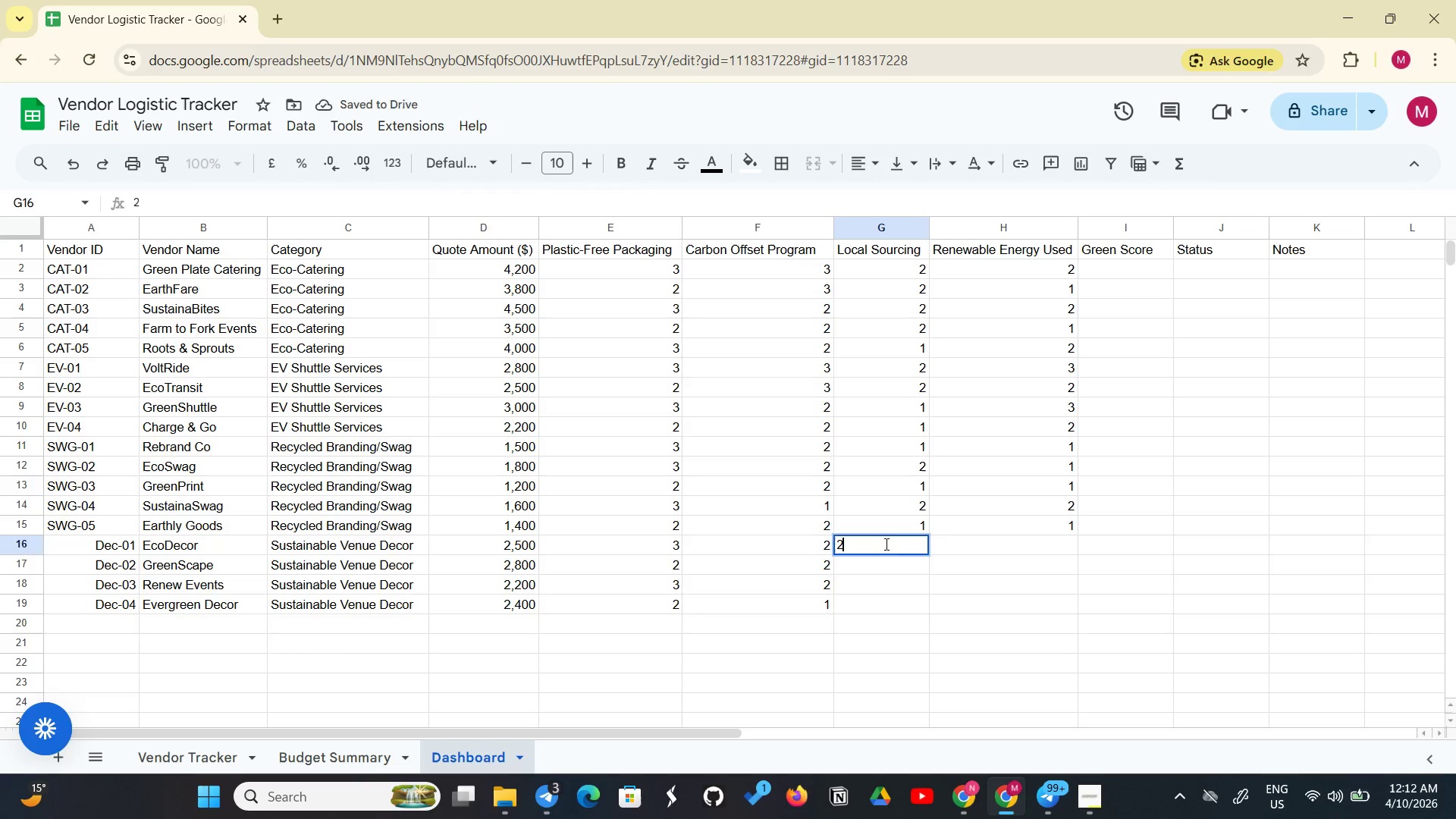 
key(Enter)
 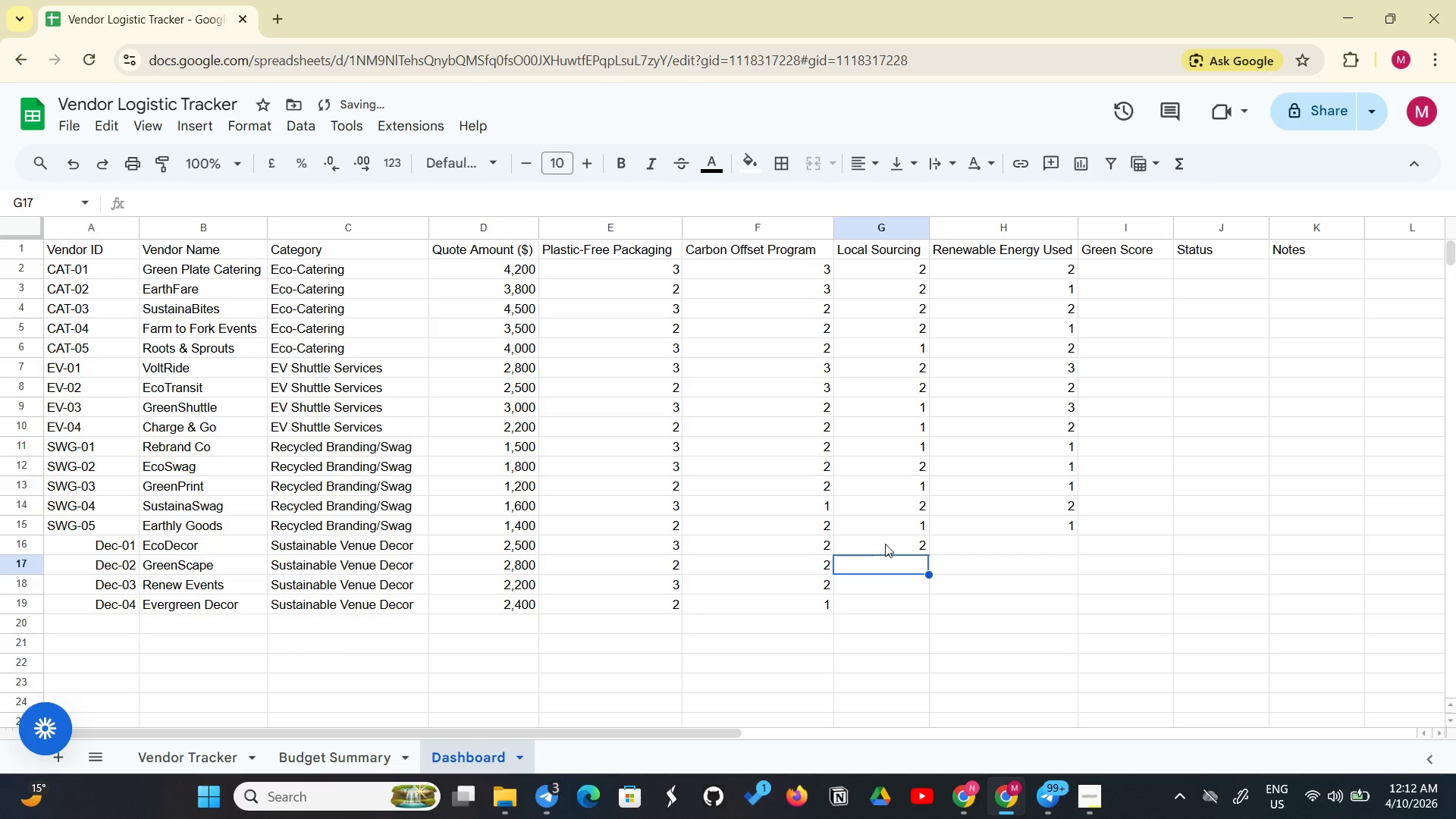 
key(2)
 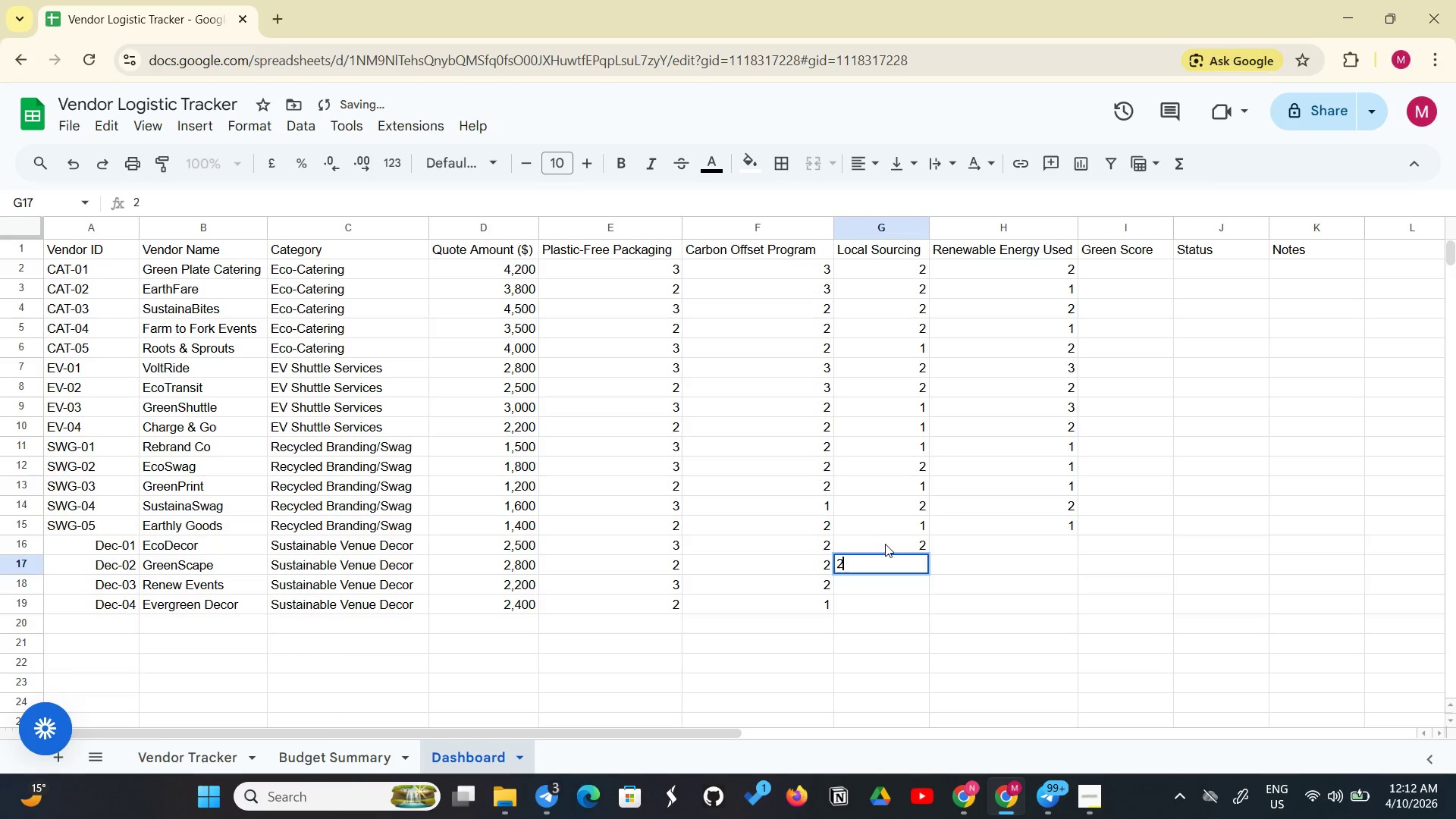 
key(Enter)
 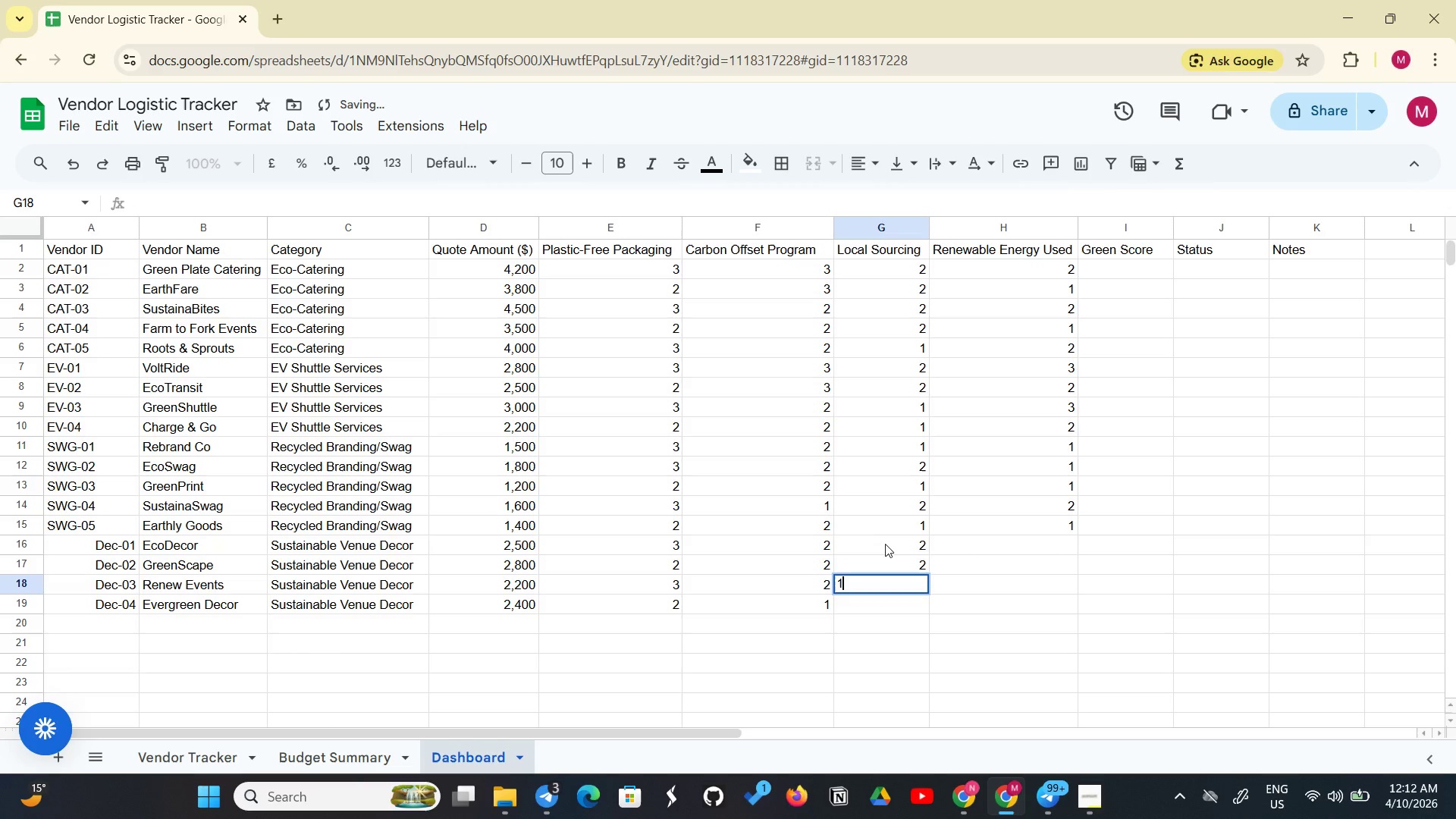 
key(1)
 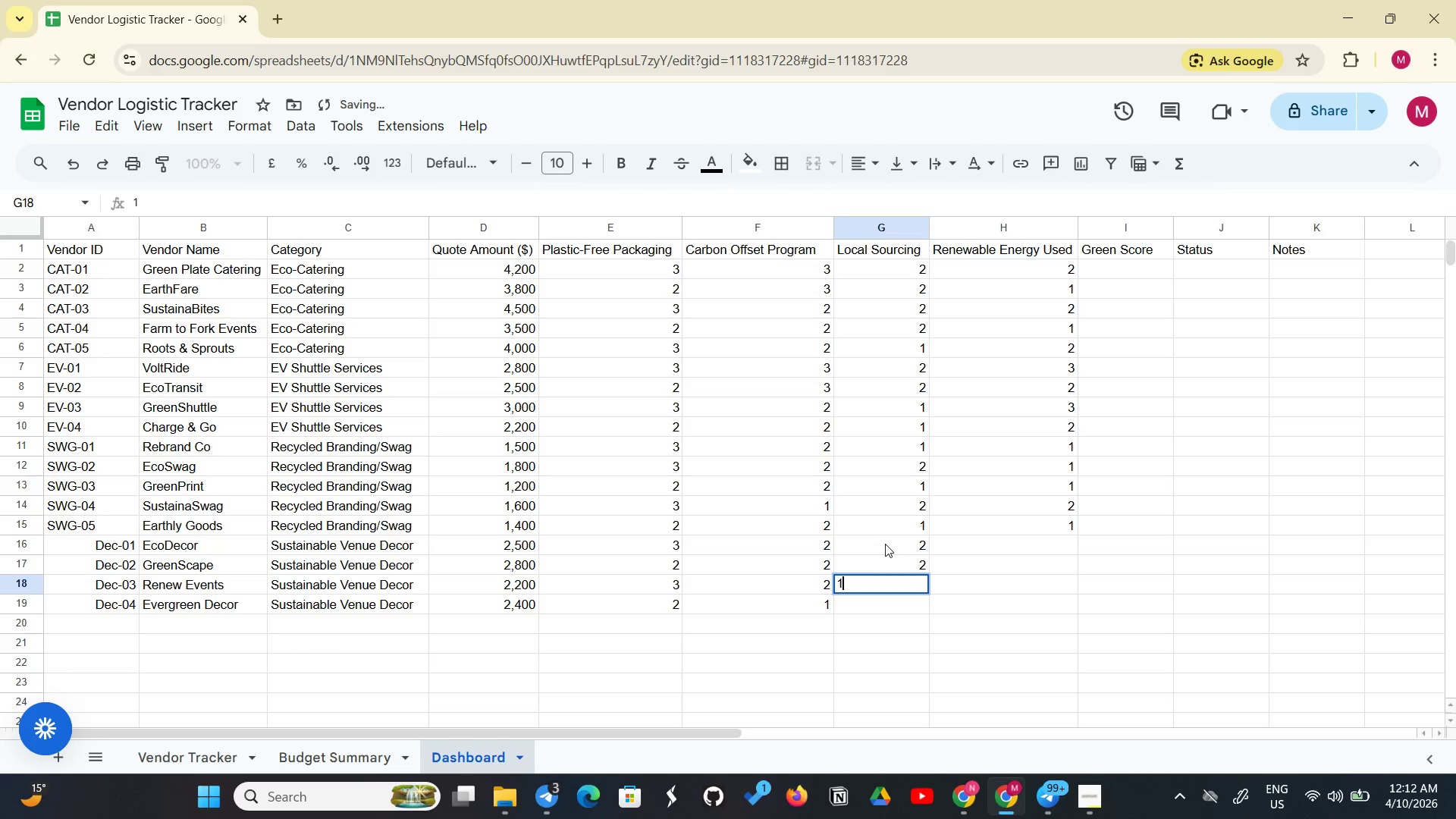 
key(Enter)
 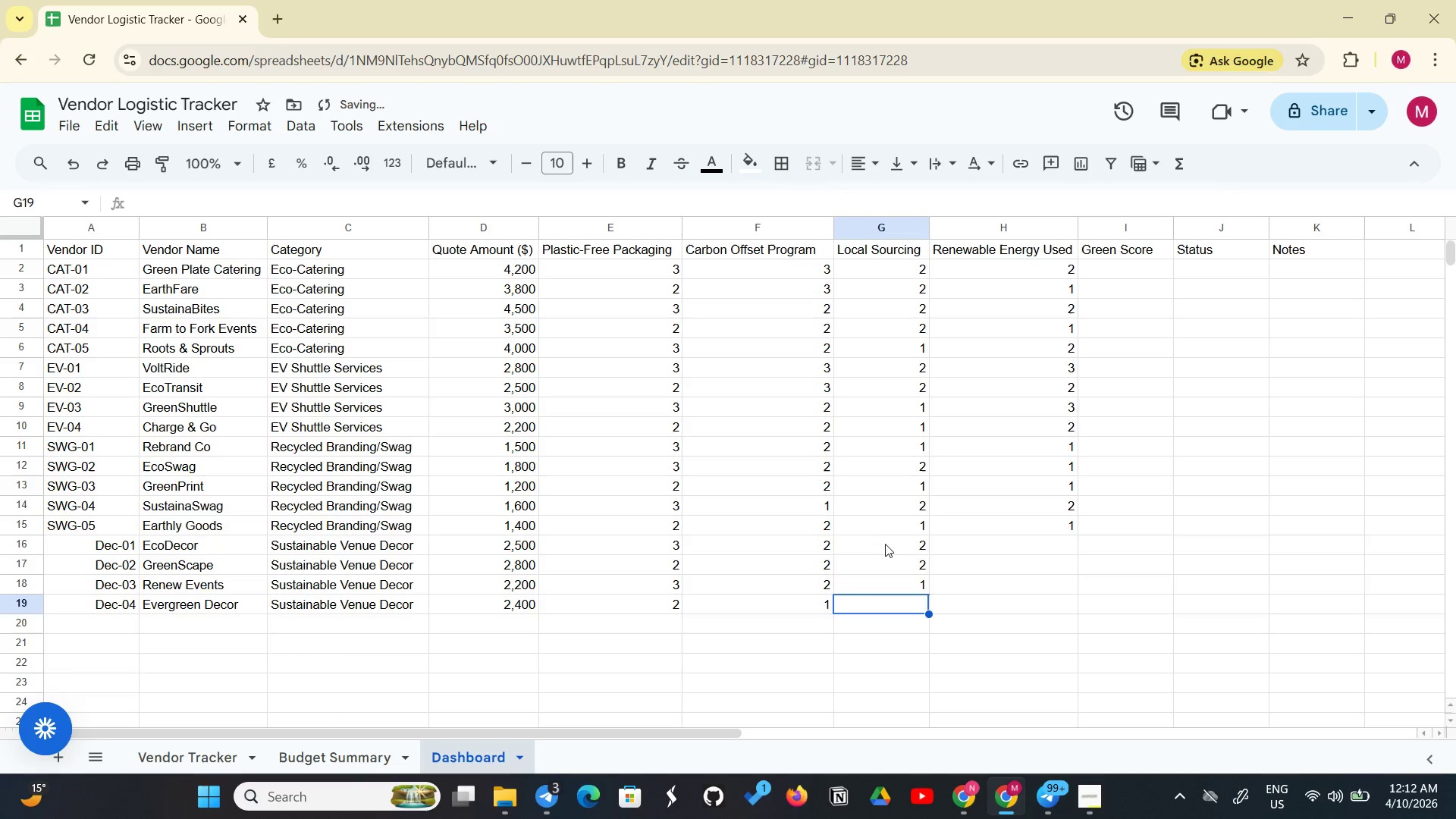 
key(2)
 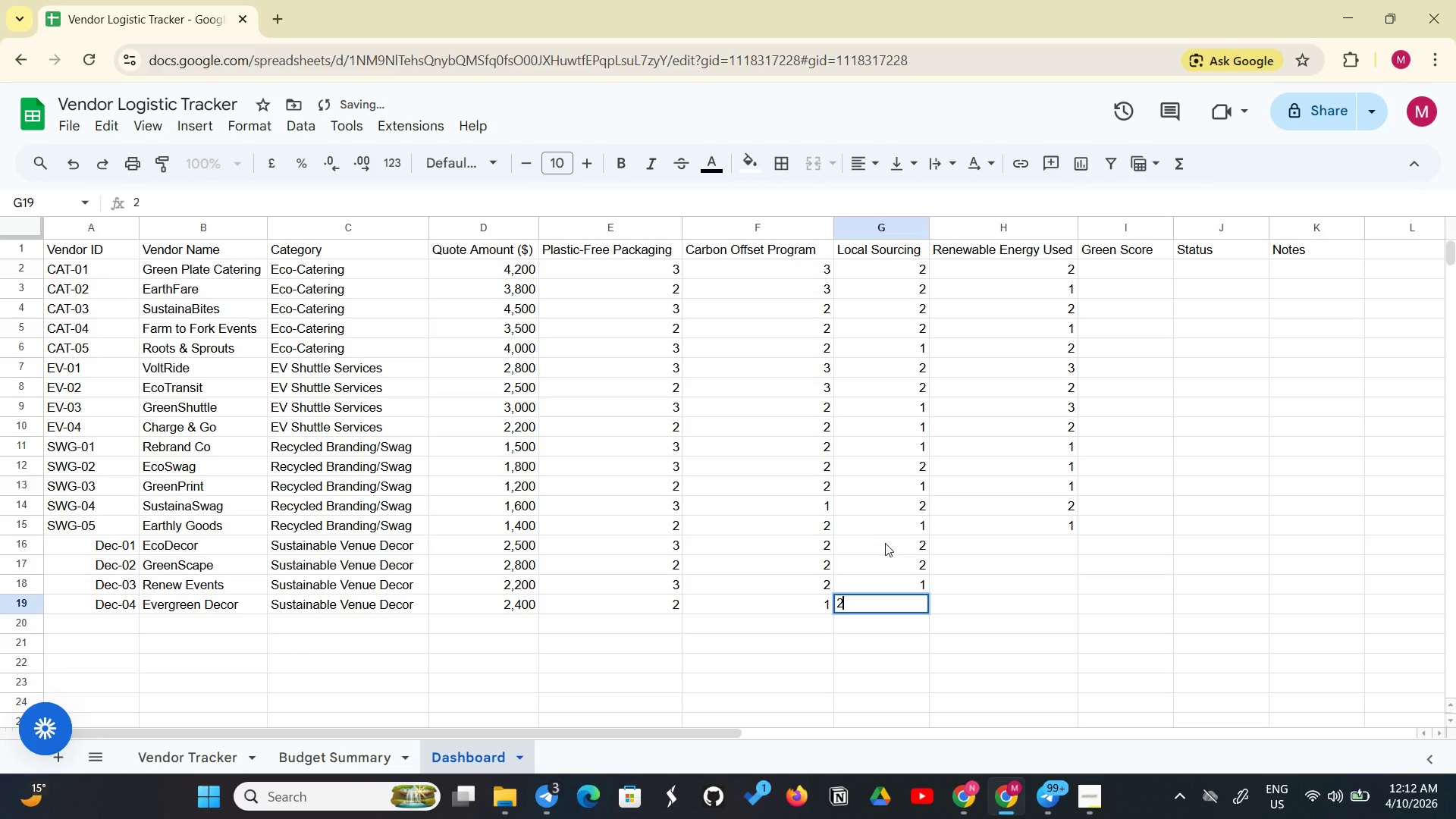 
key(Enter)
 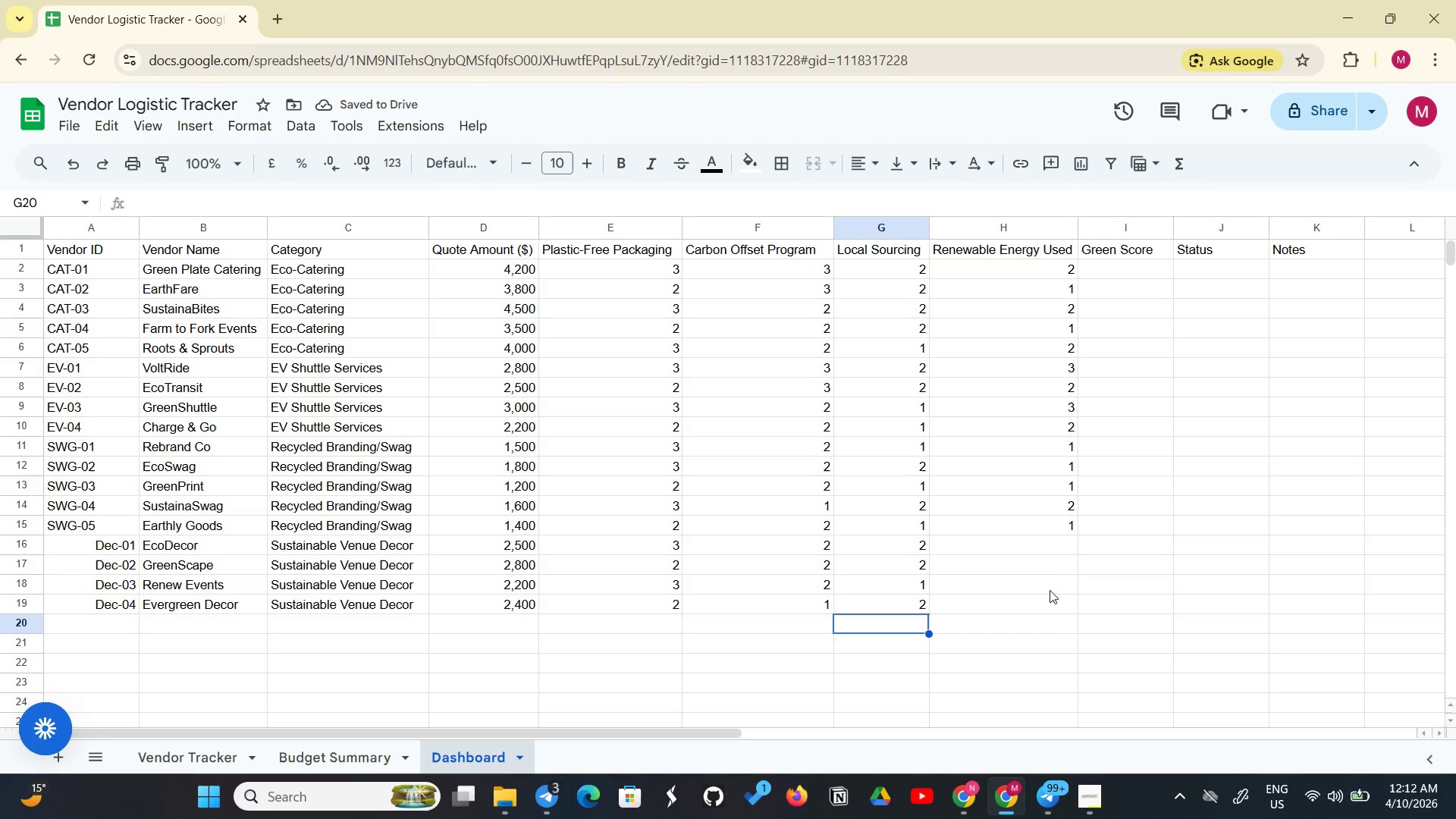 
left_click([1051, 539])
 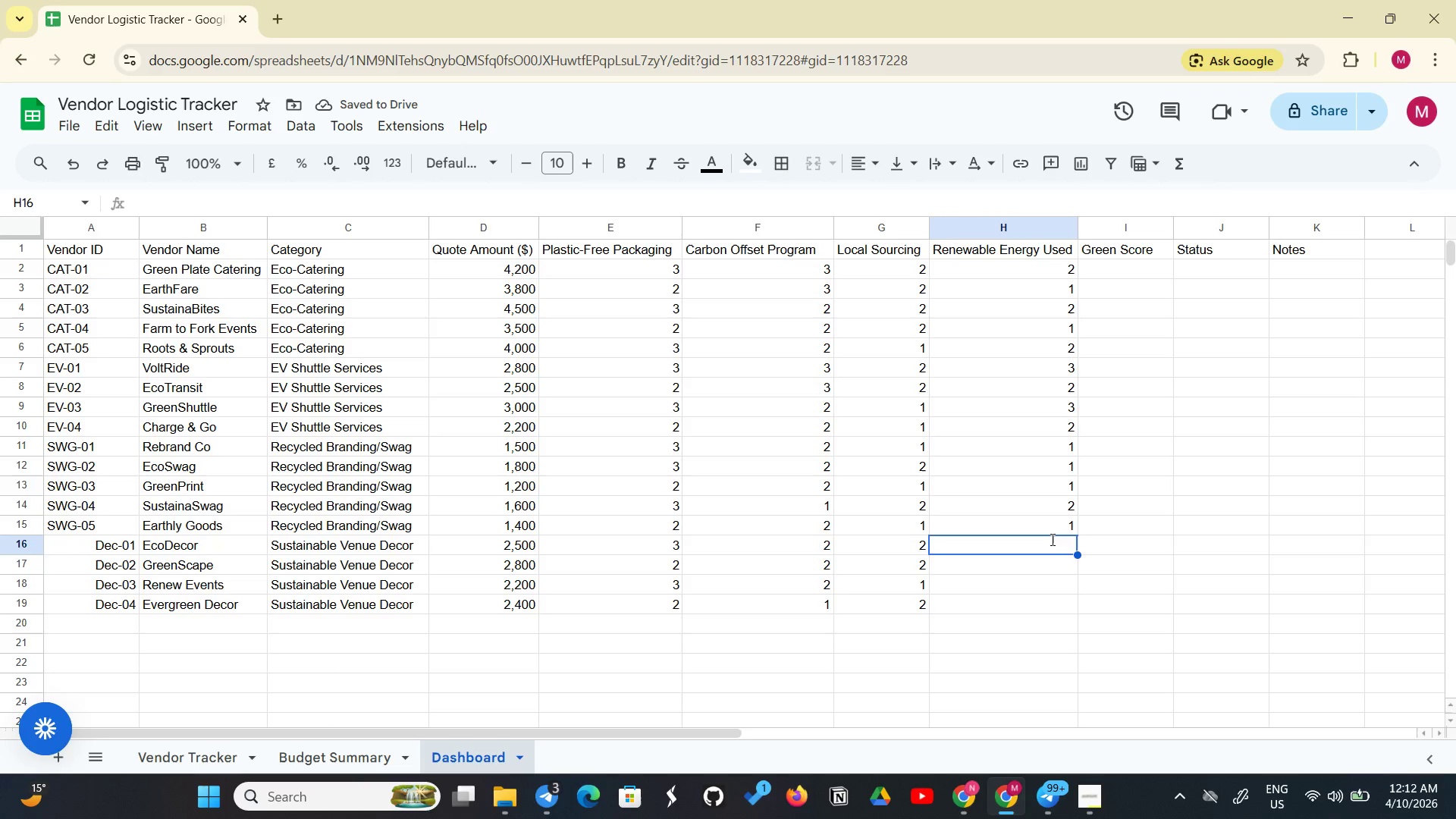 
key(2)
 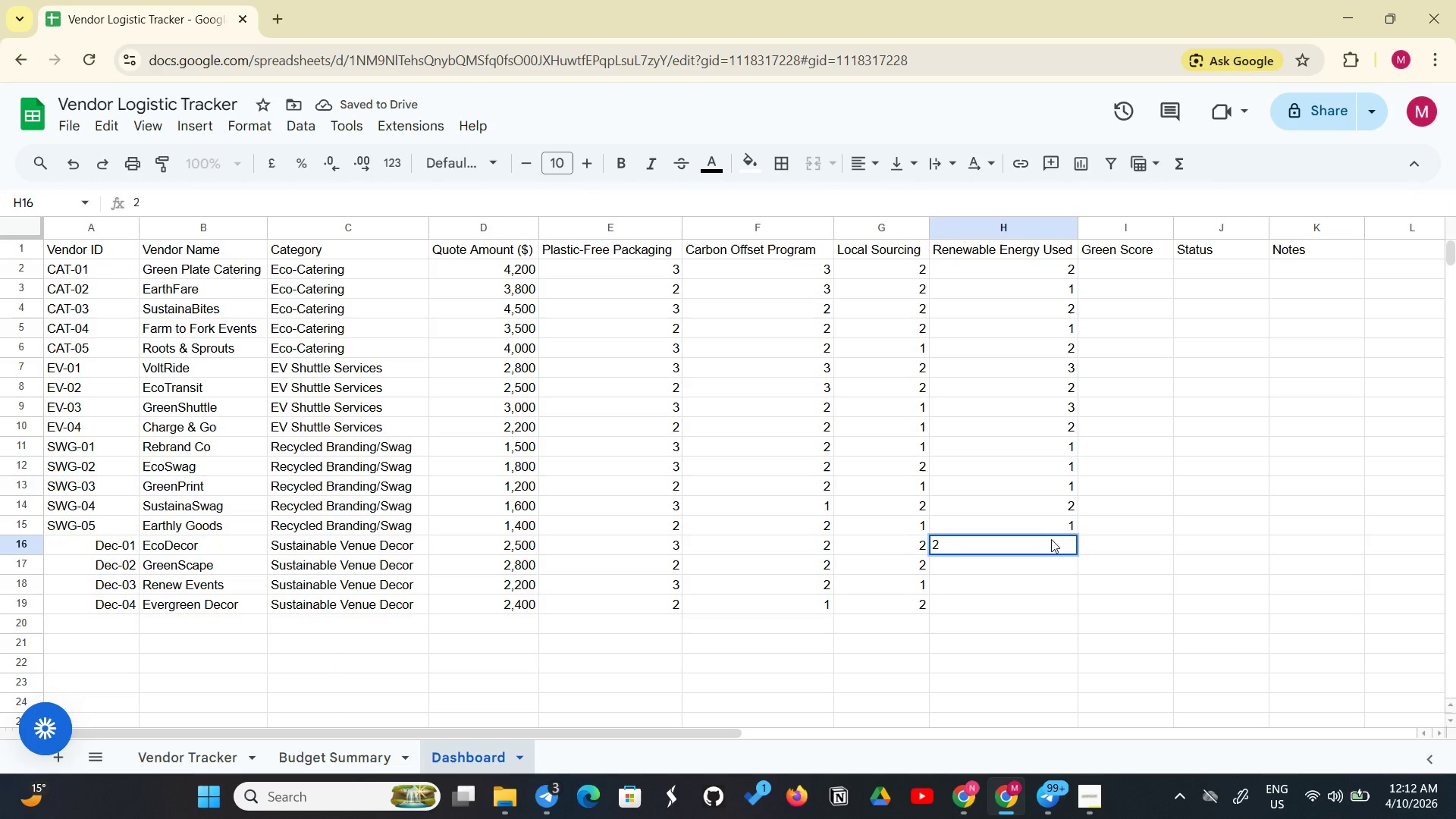 
key(Enter)
 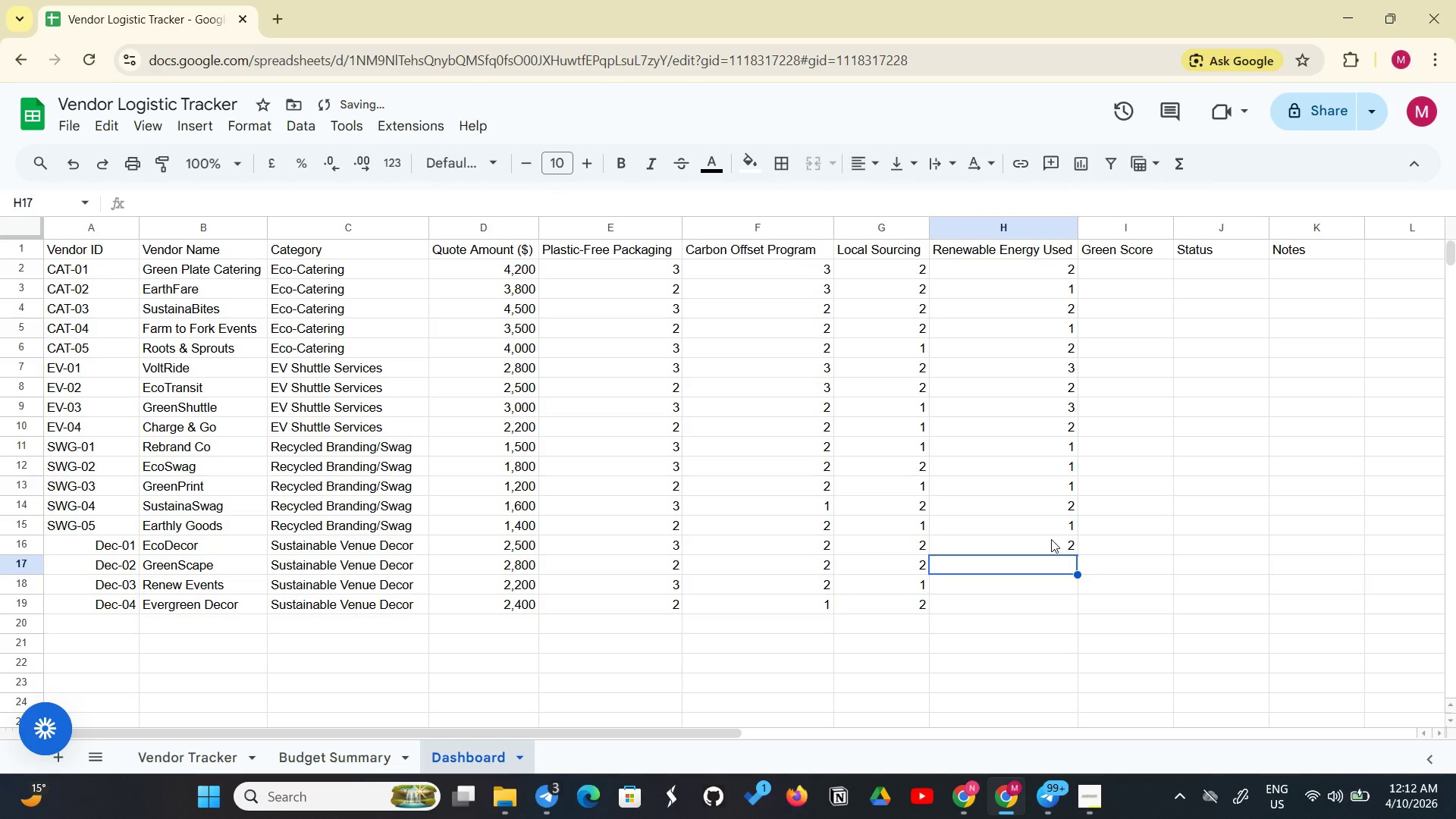 
key(2)
 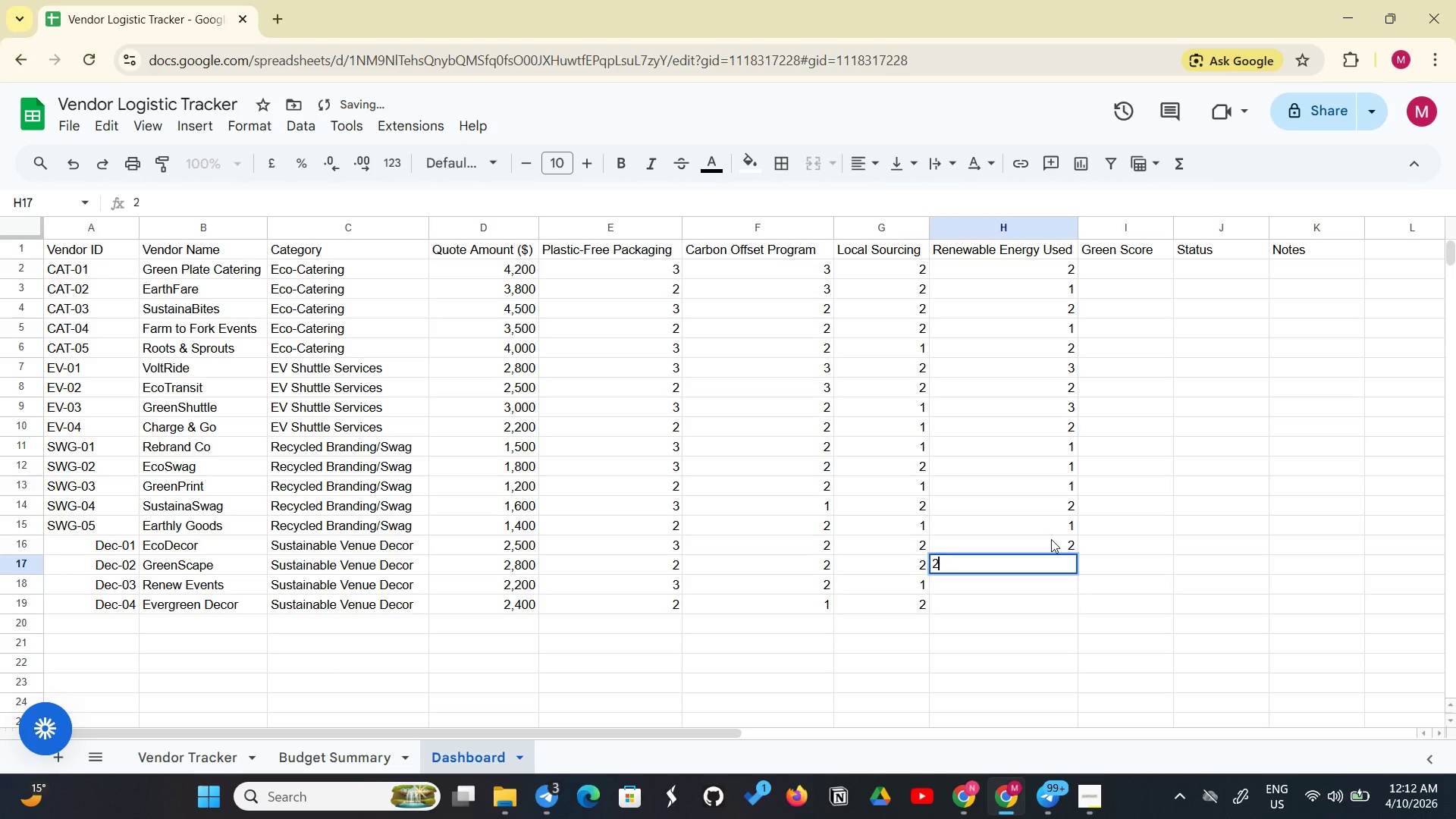 
key(Enter)
 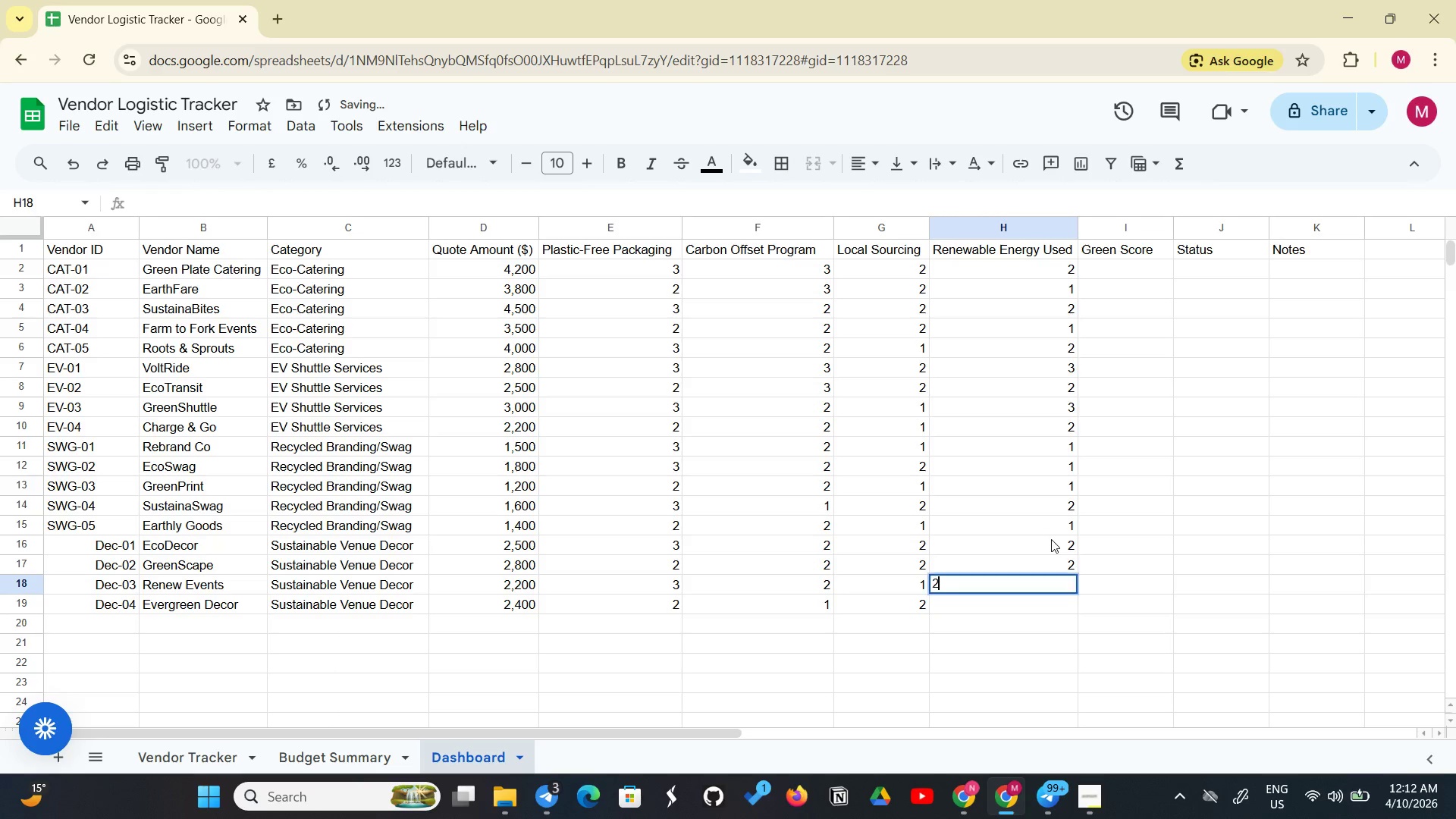 
key(2)
 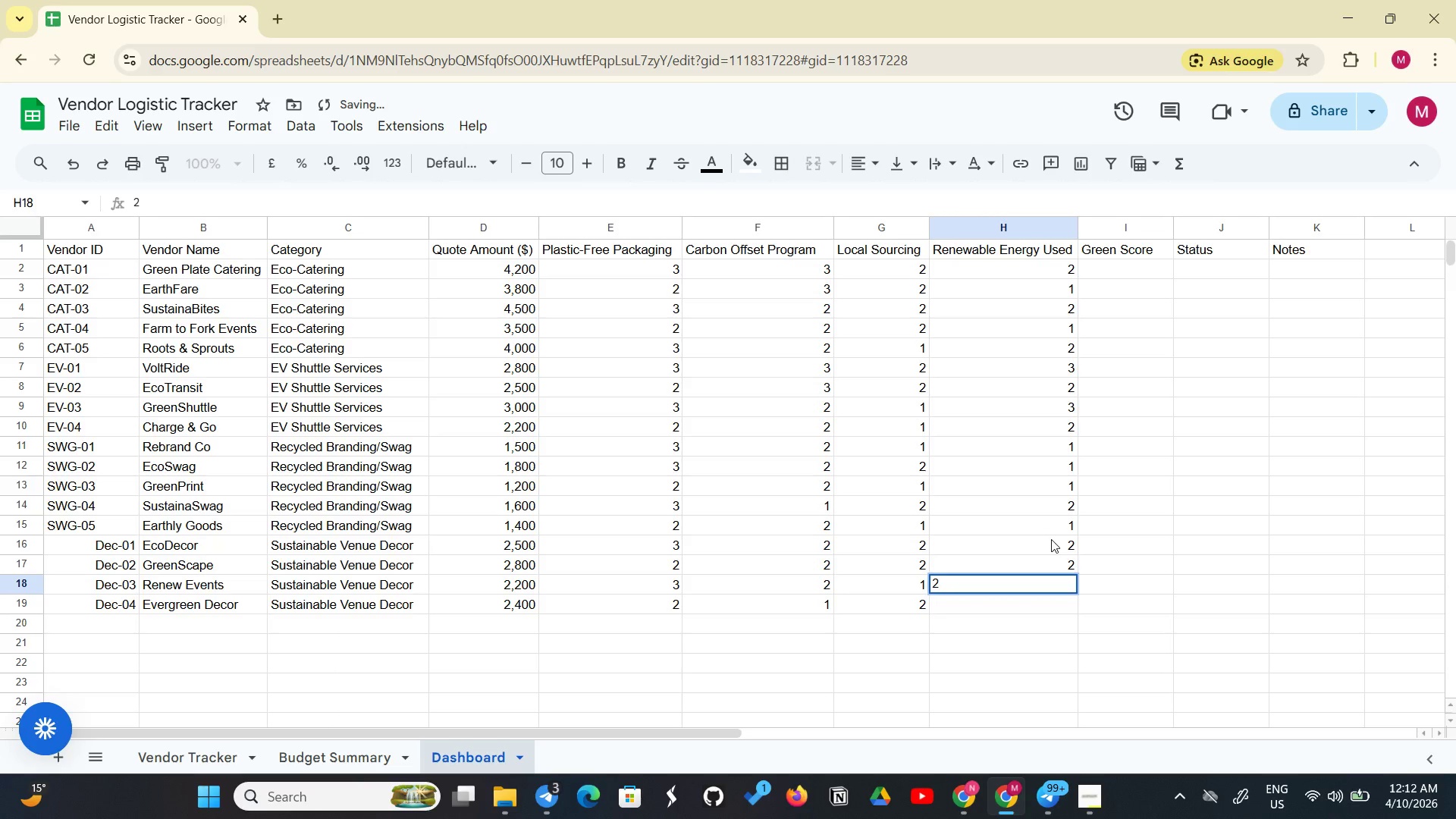 
key(Enter)
 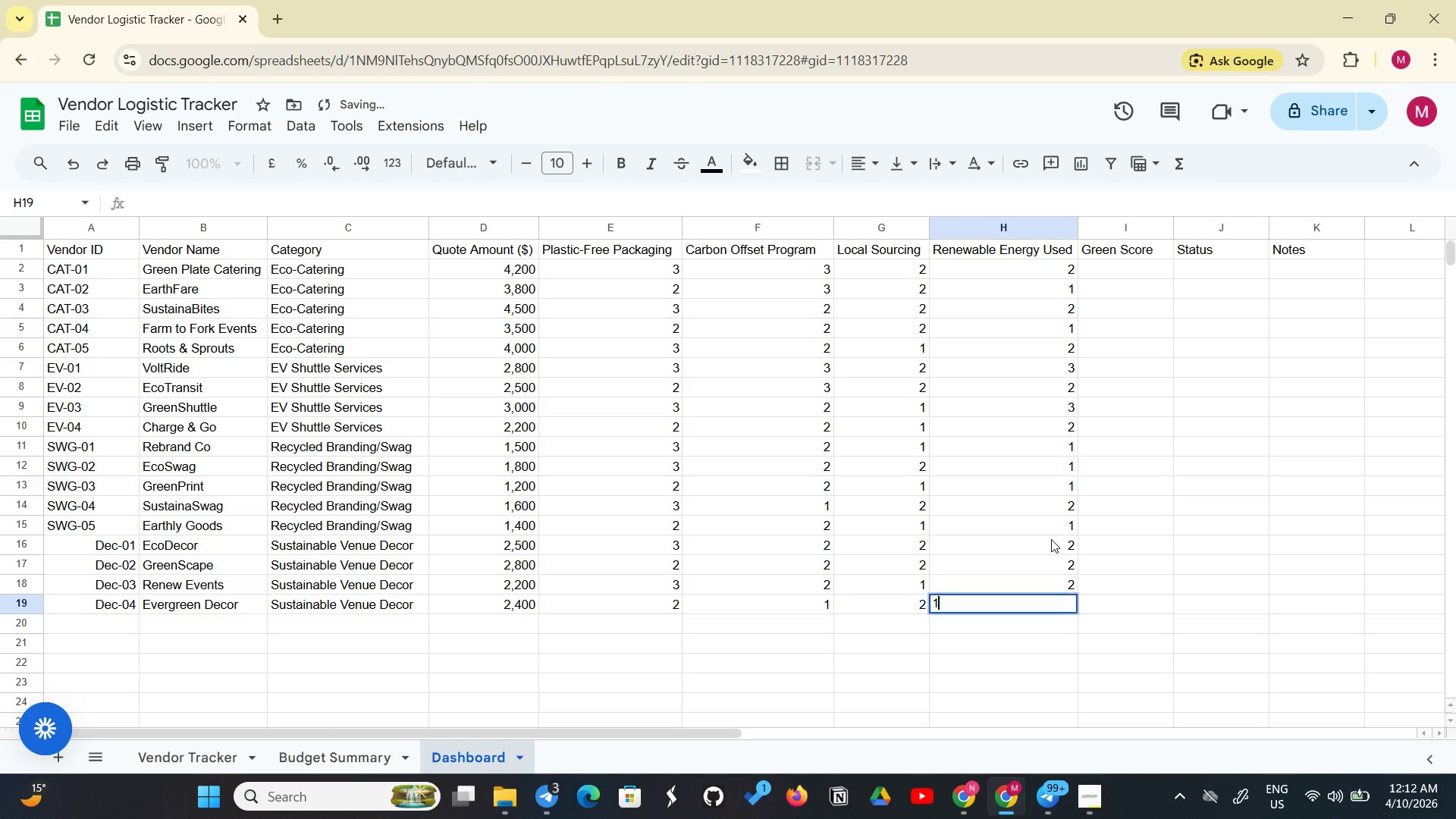 
key(1)
 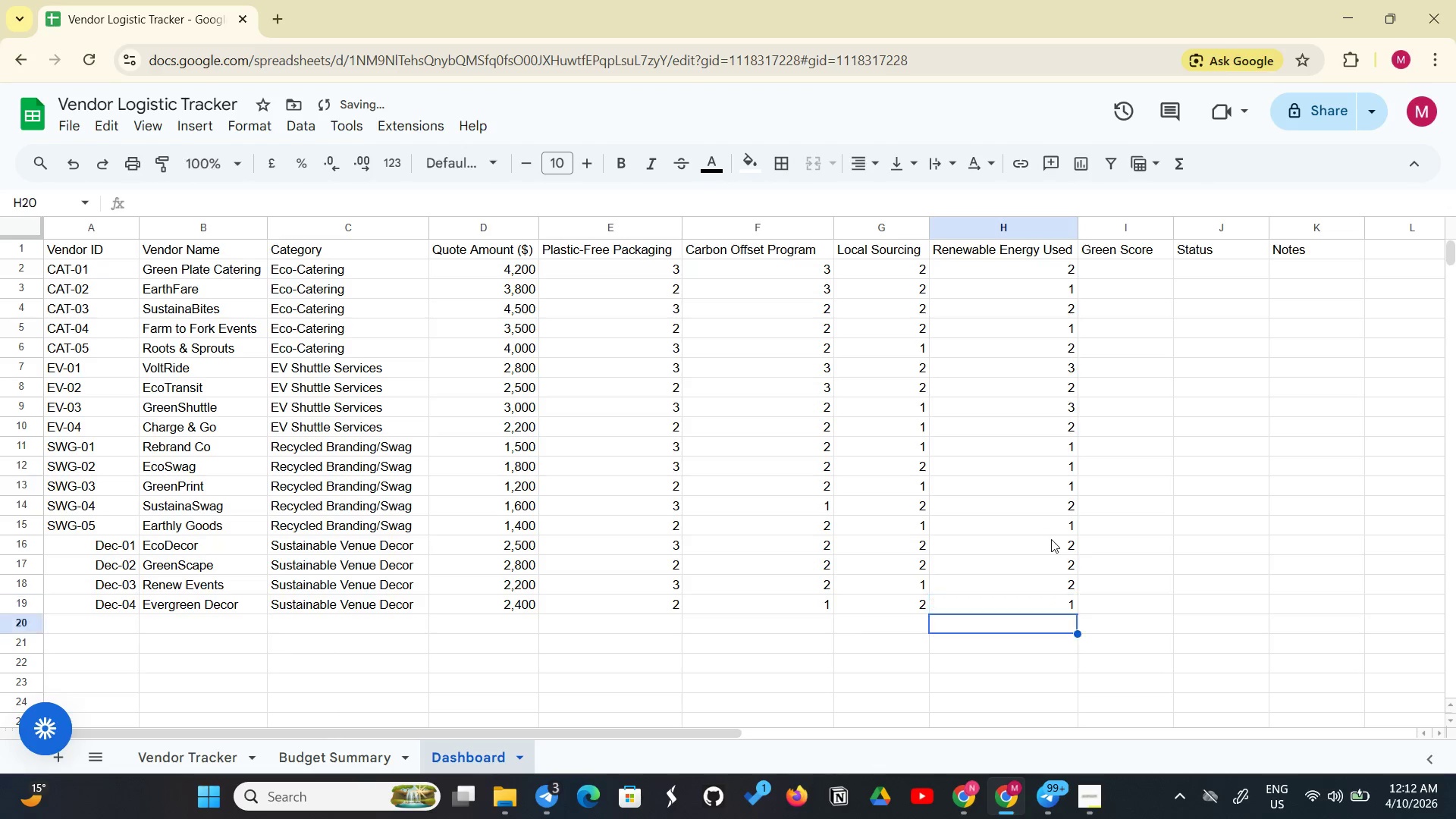 
key(Enter)
 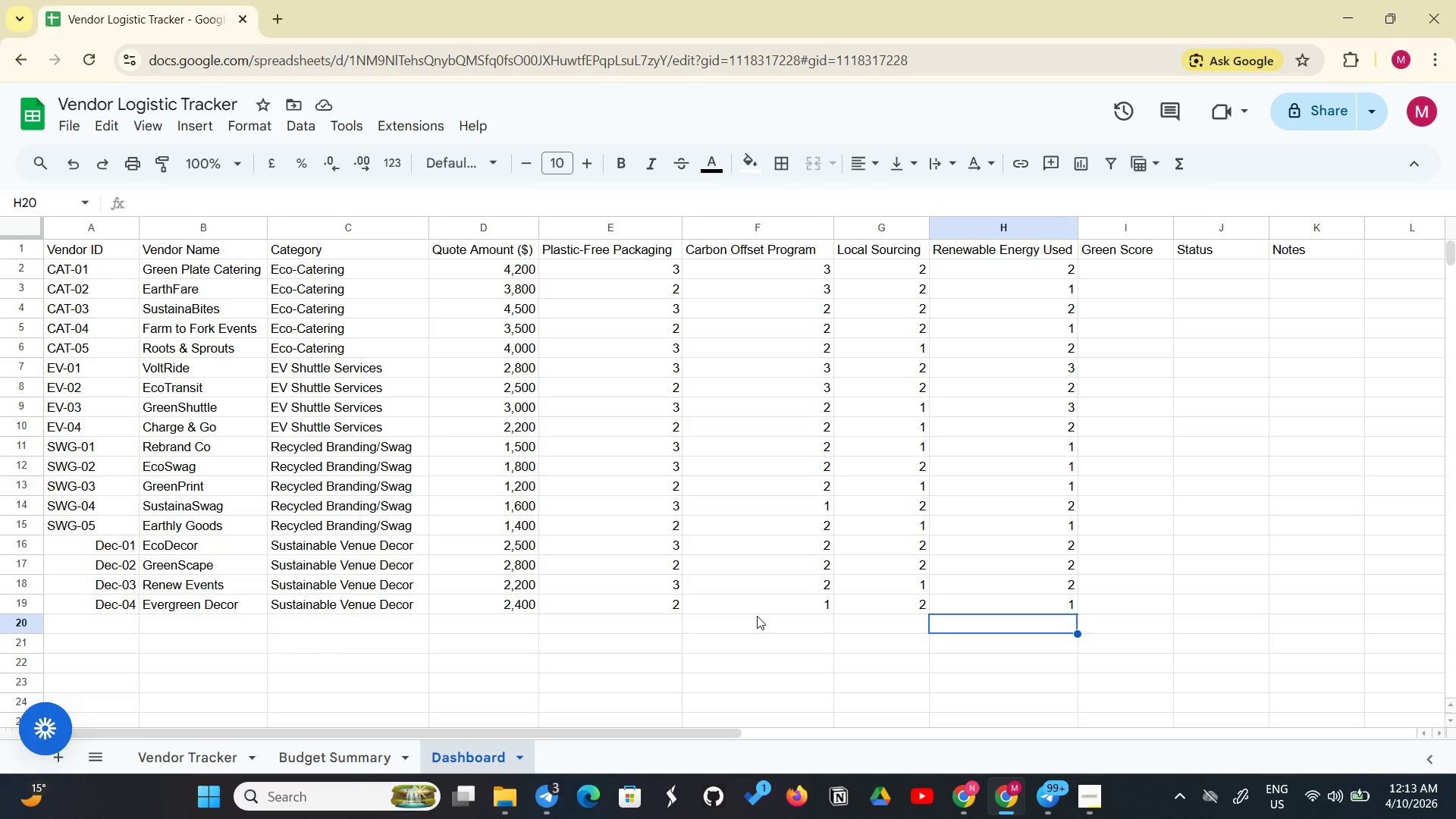 
wait(70.91)
 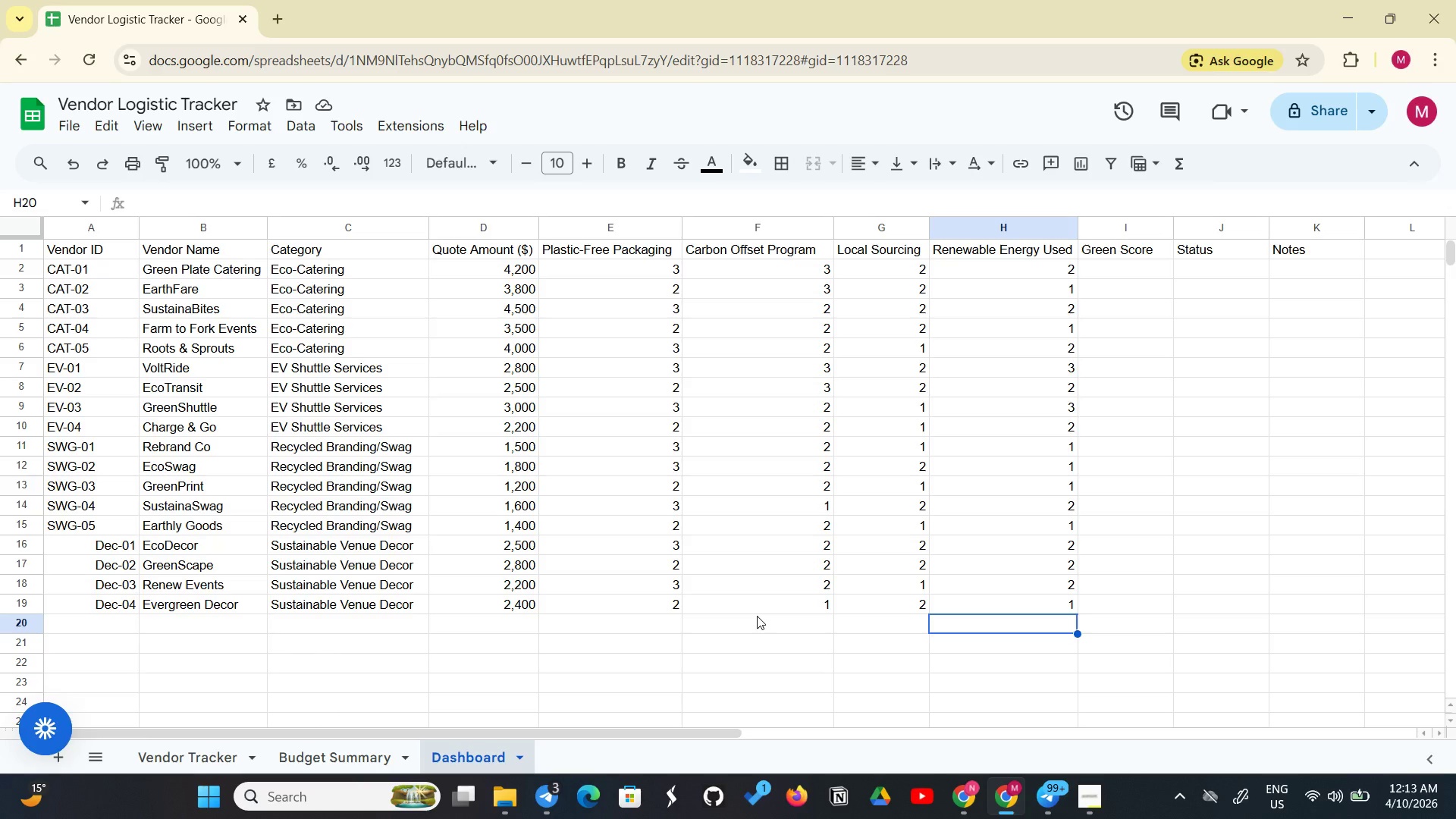 
left_click([121, 540])
 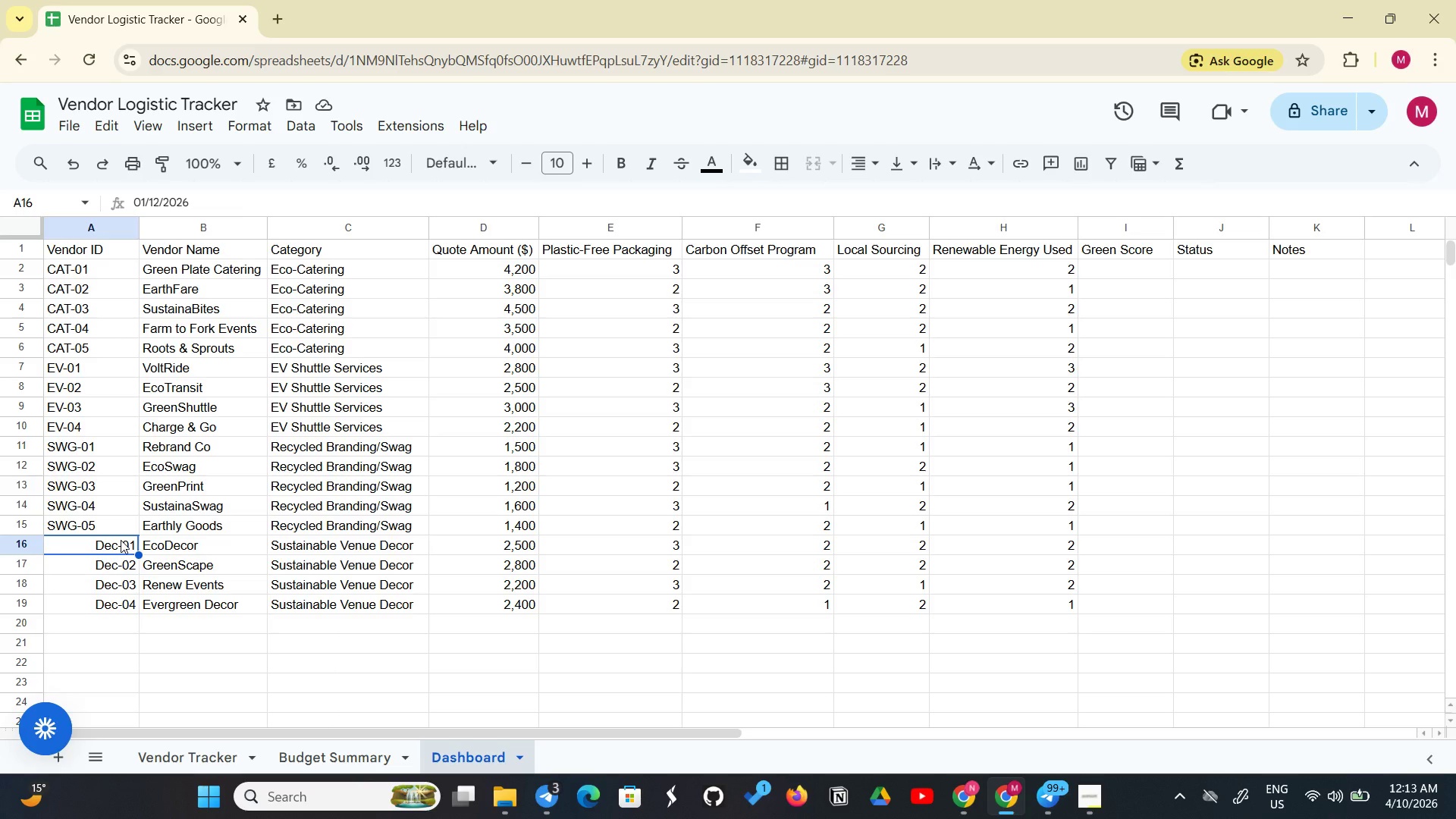 
left_click([121, 540])
 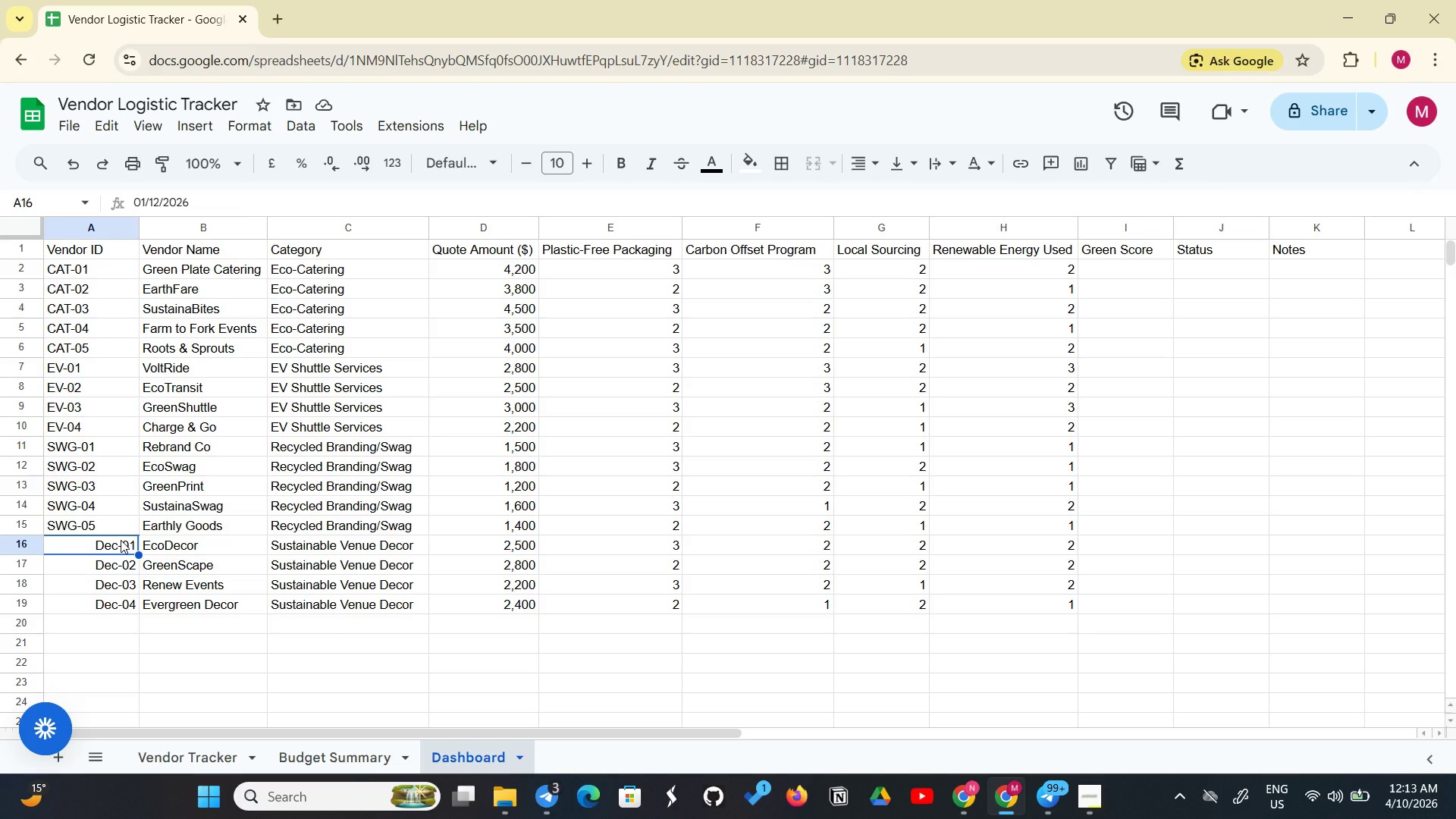 
key(Backspace)
type(DCR-01)
 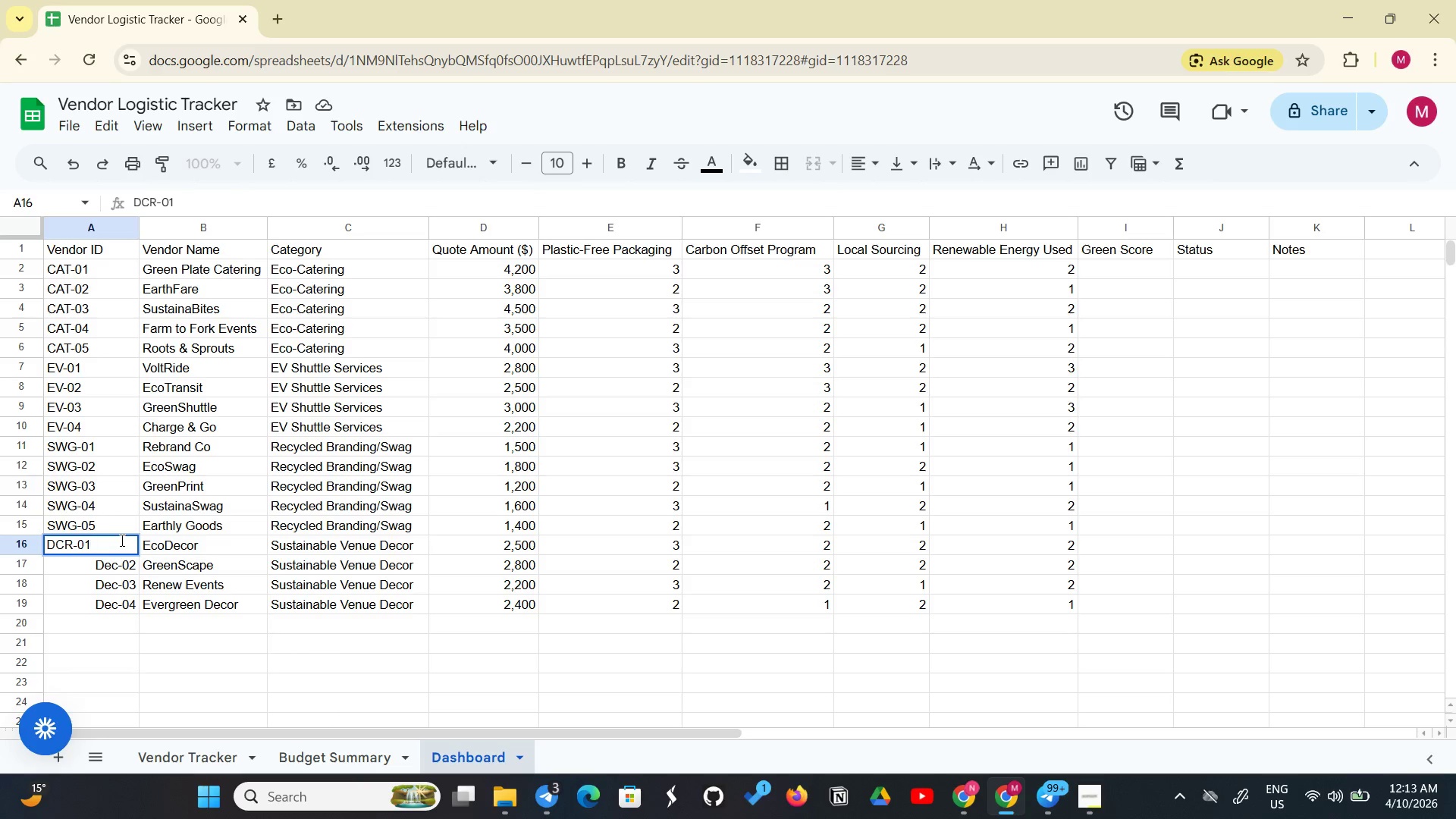 
key(Enter)
 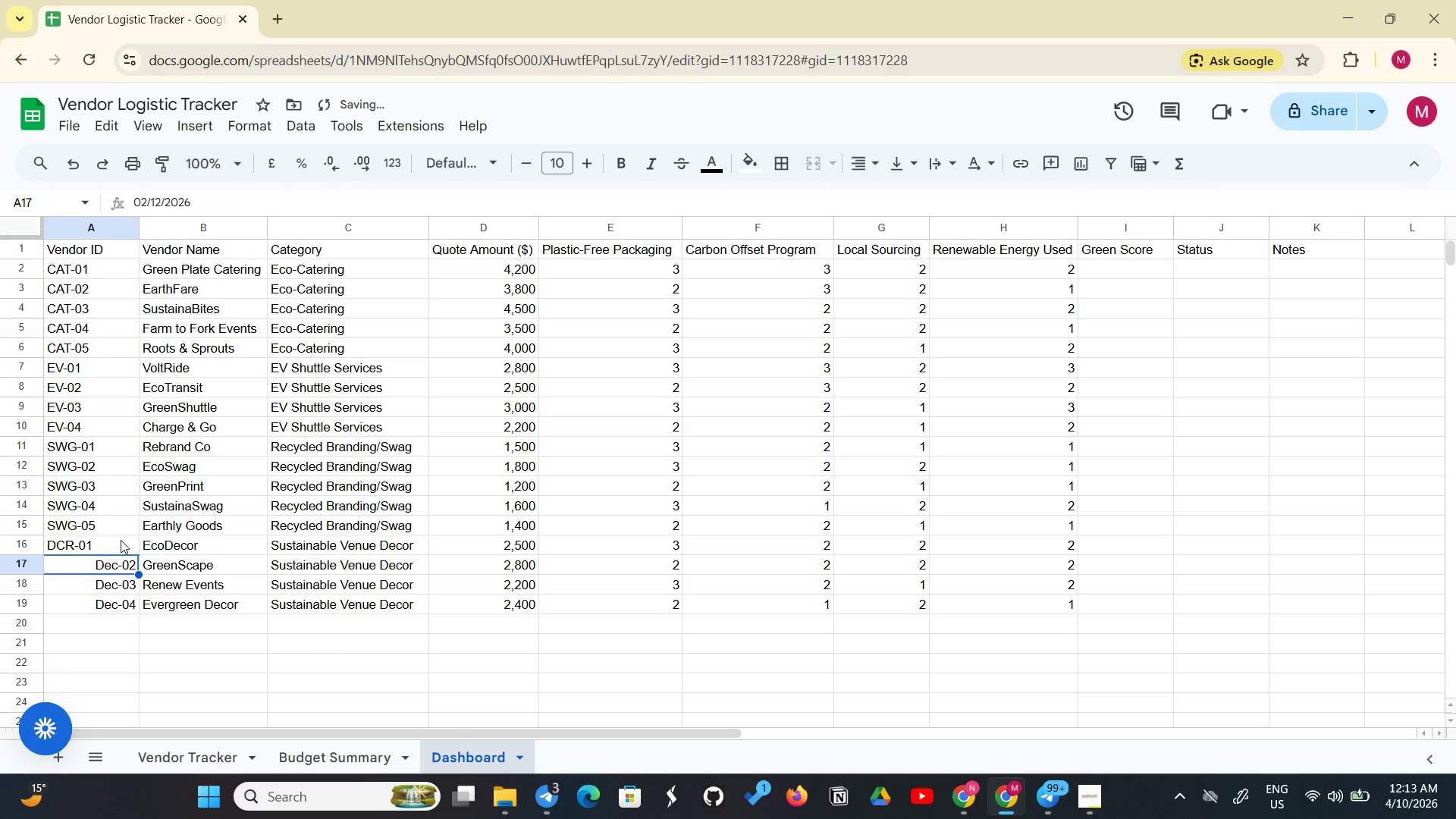 
key(Shift+D)
 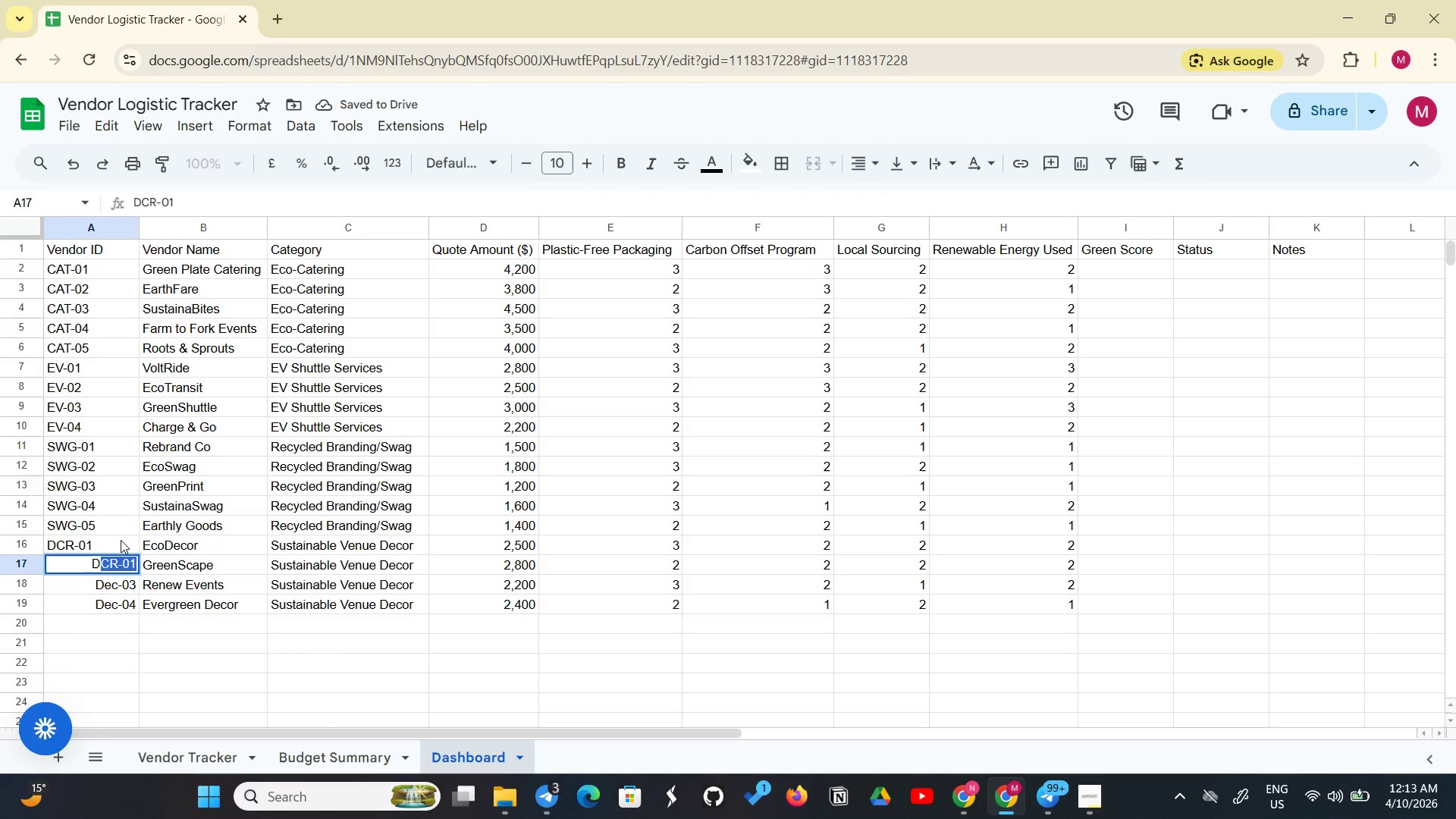 
key(Enter)
 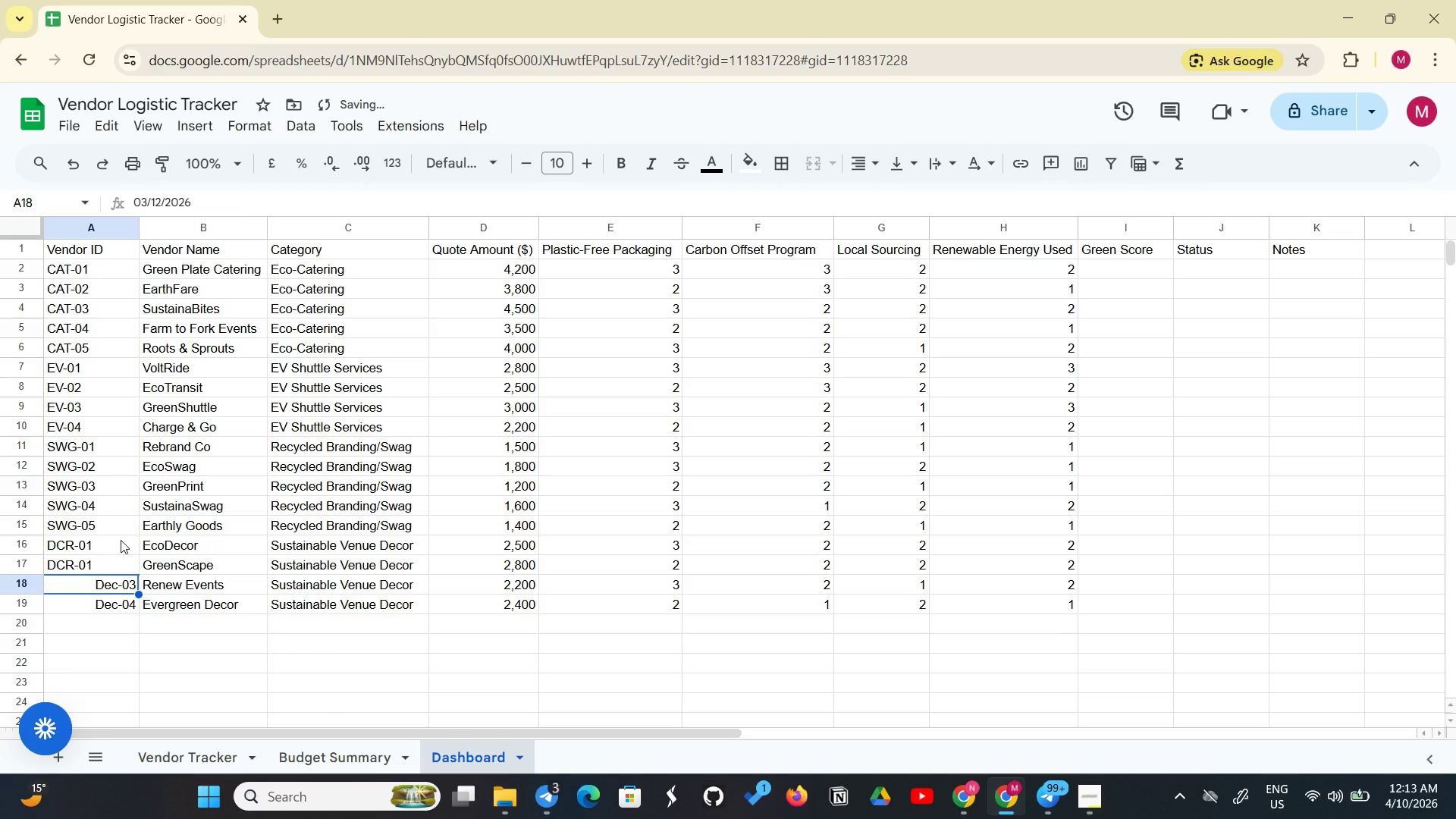 
key(Shift+D)
 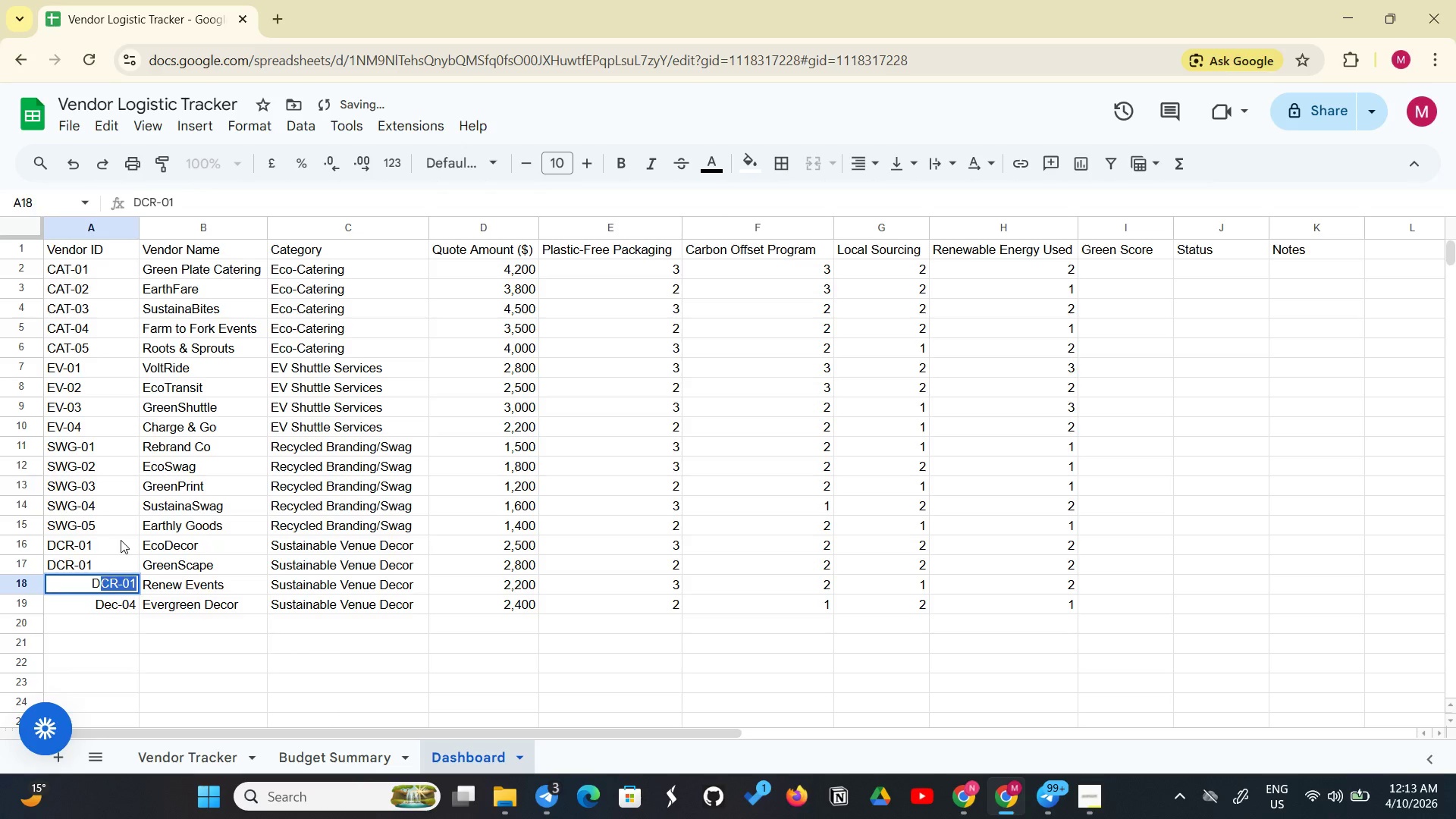 
key(Enter)
 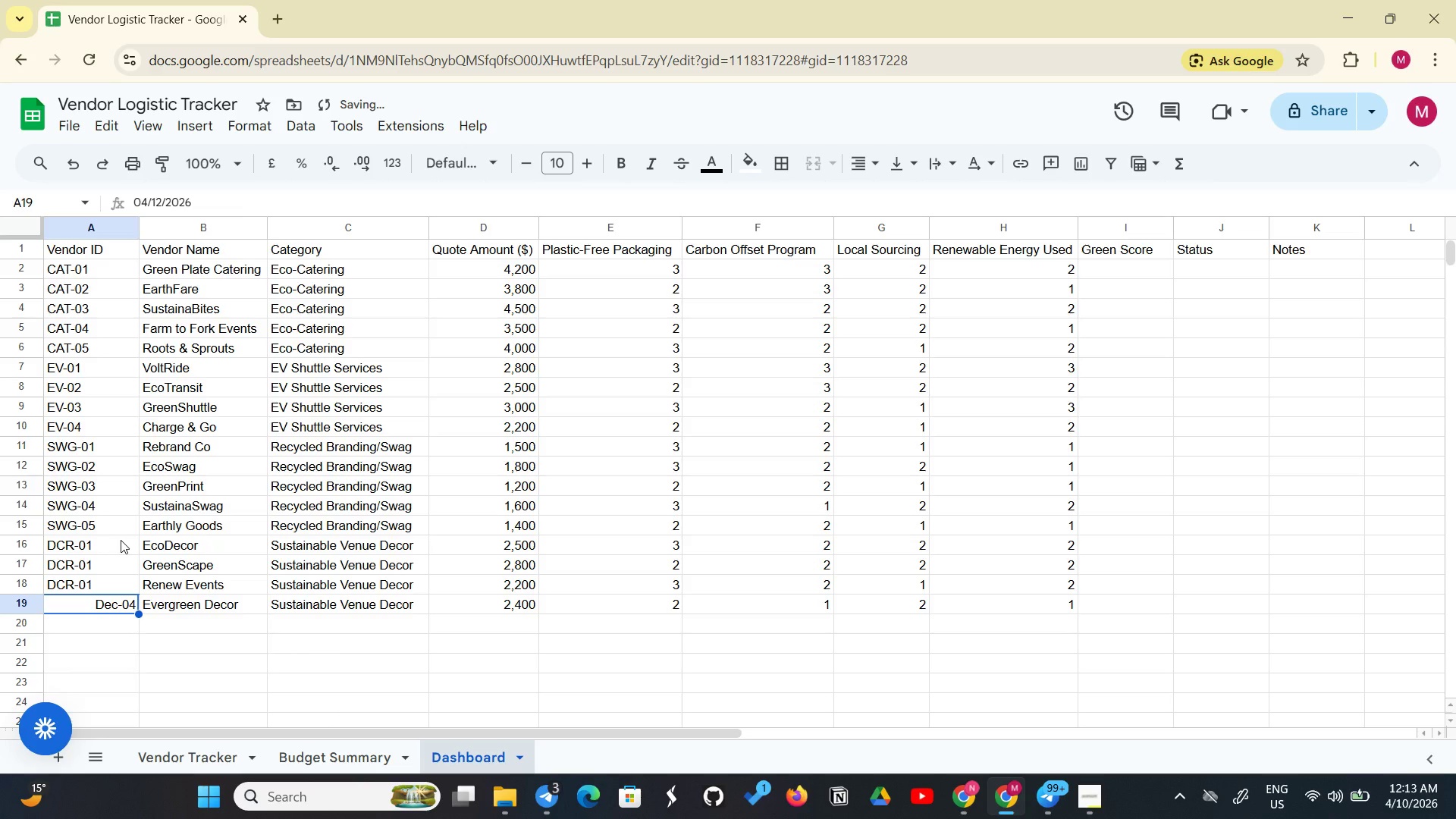 
key(Shift+D)
 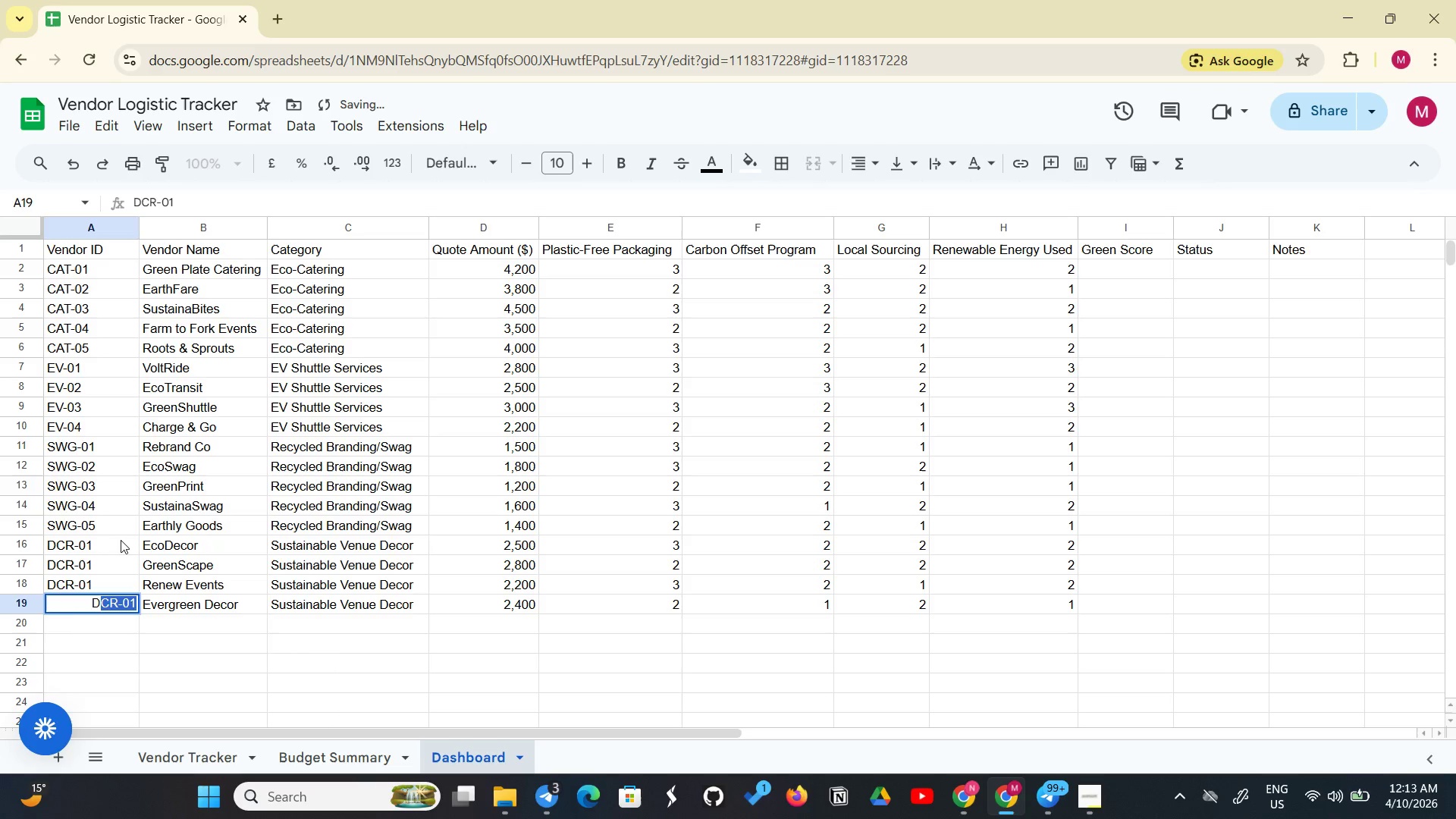 
key(Enter)
 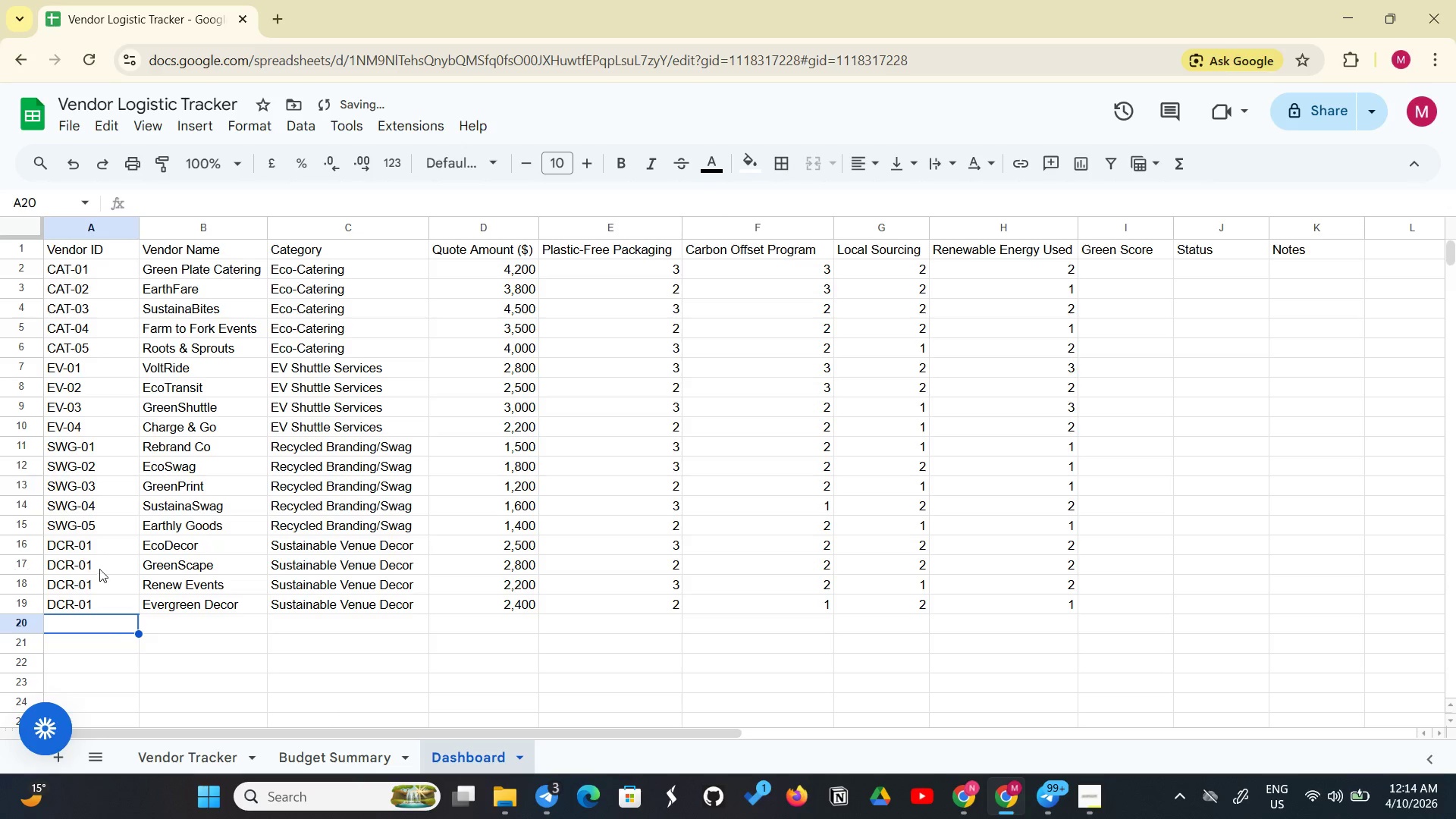 
left_click([101, 564])
 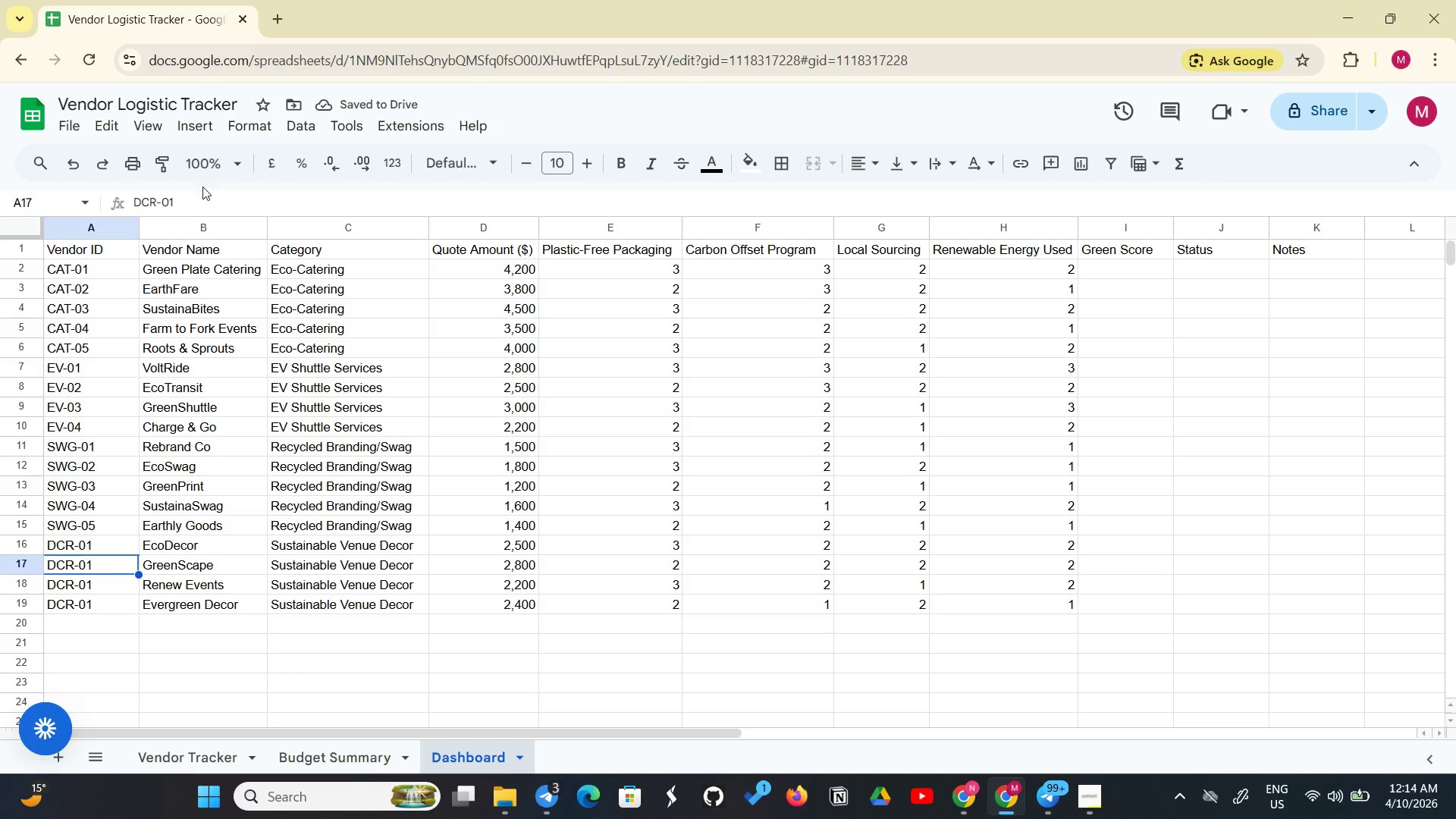 
left_click([180, 194])
 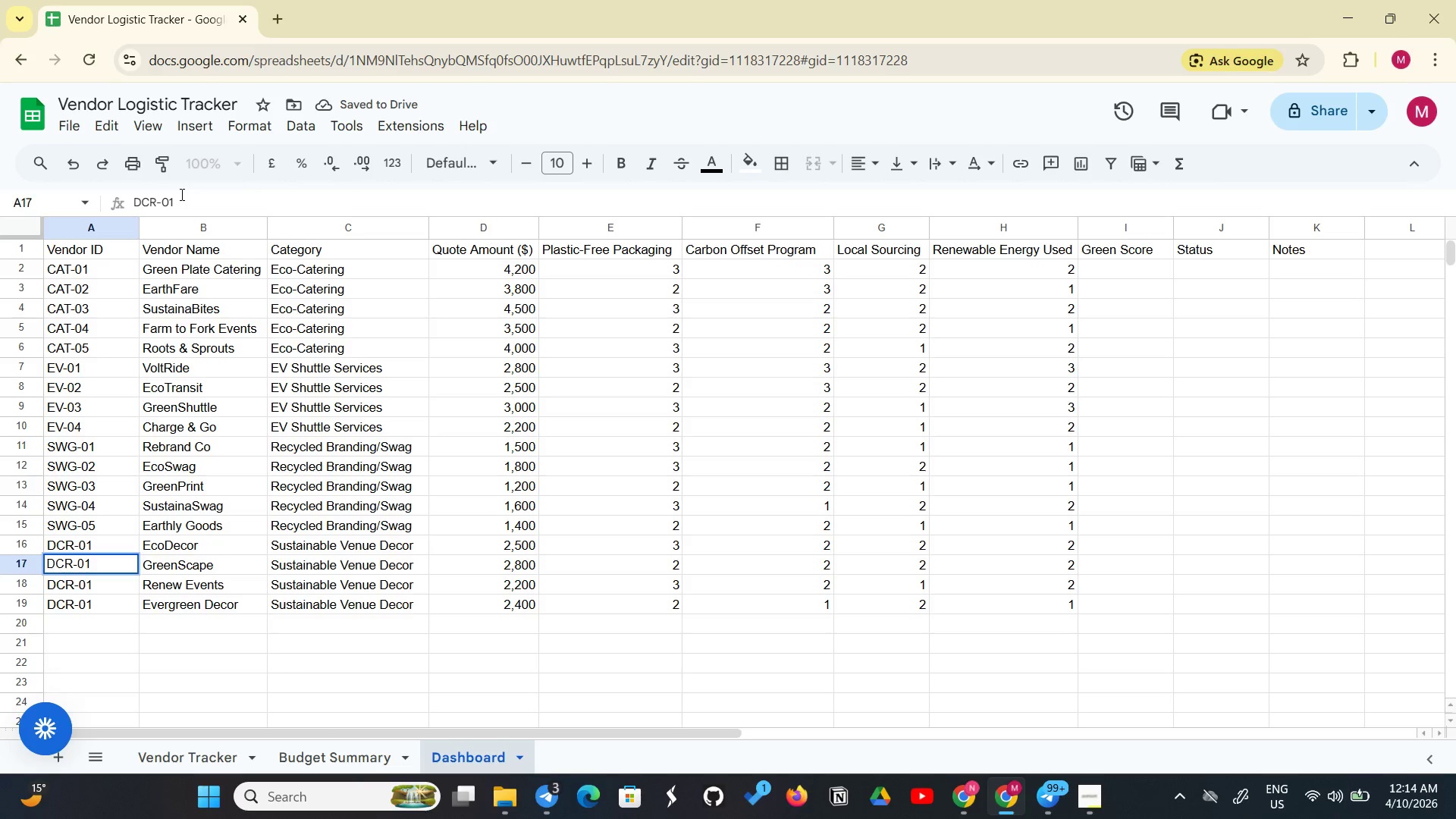 
key(Backspace)
 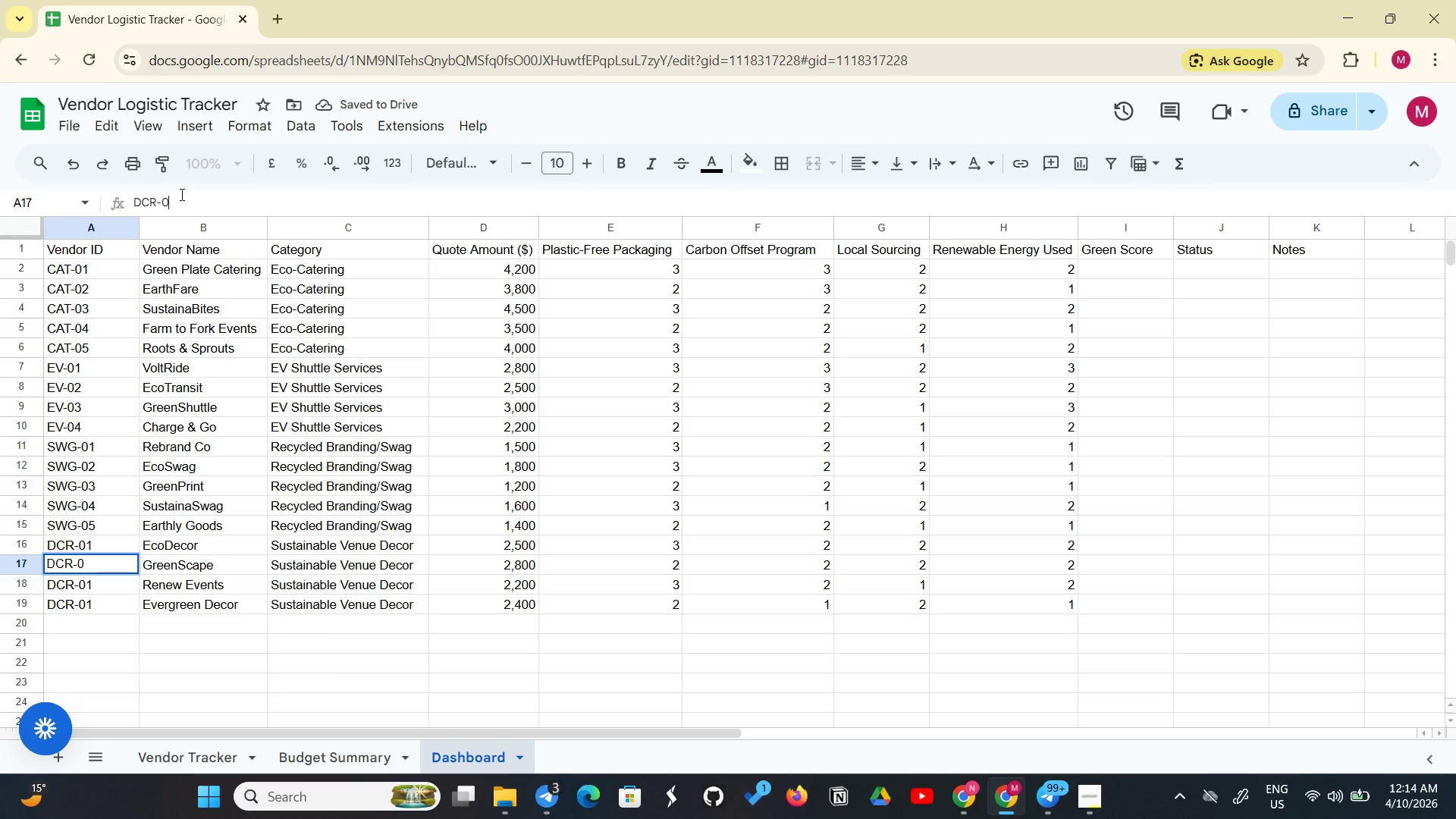 
key(2)
 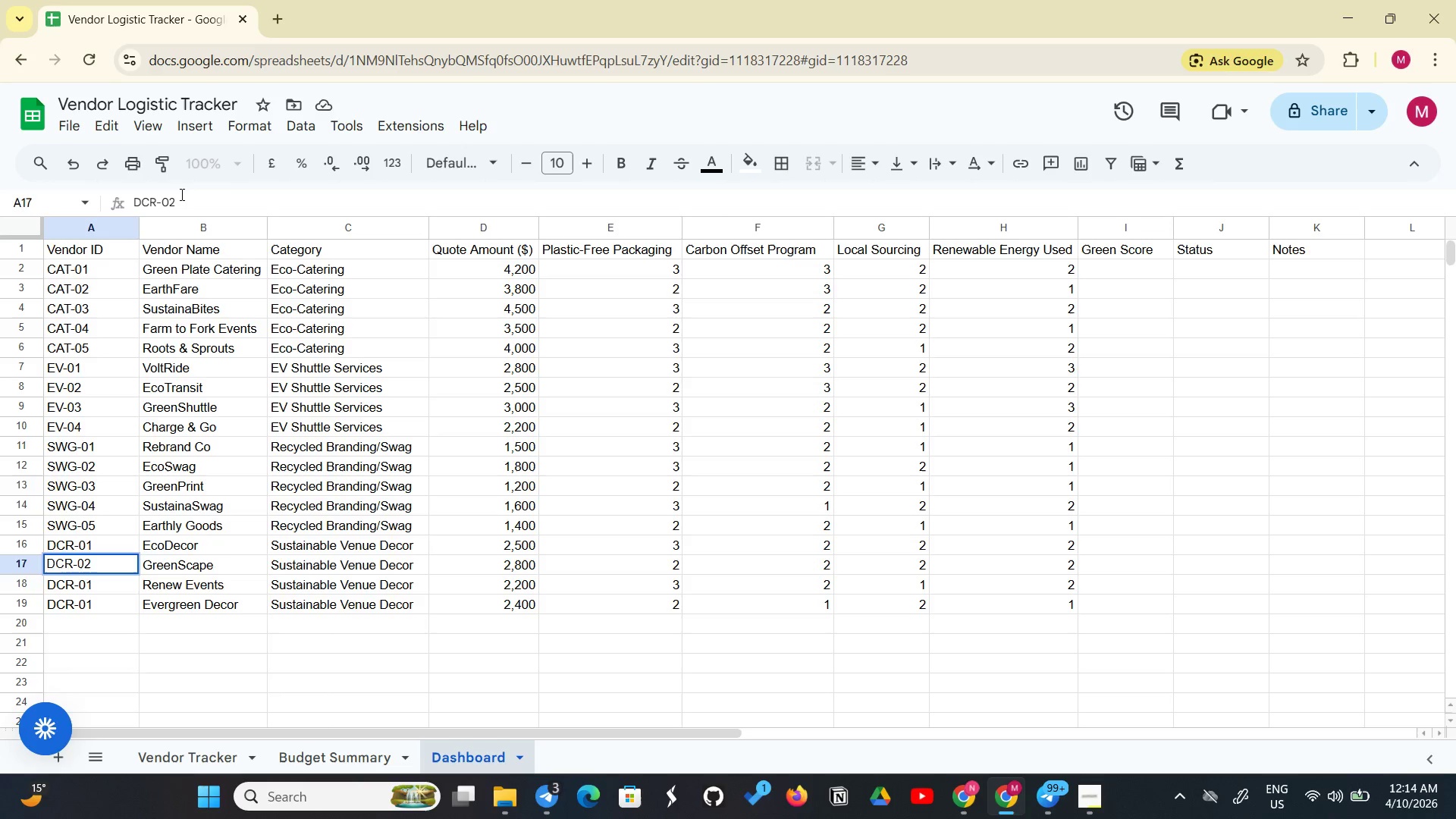 
key(Enter)
 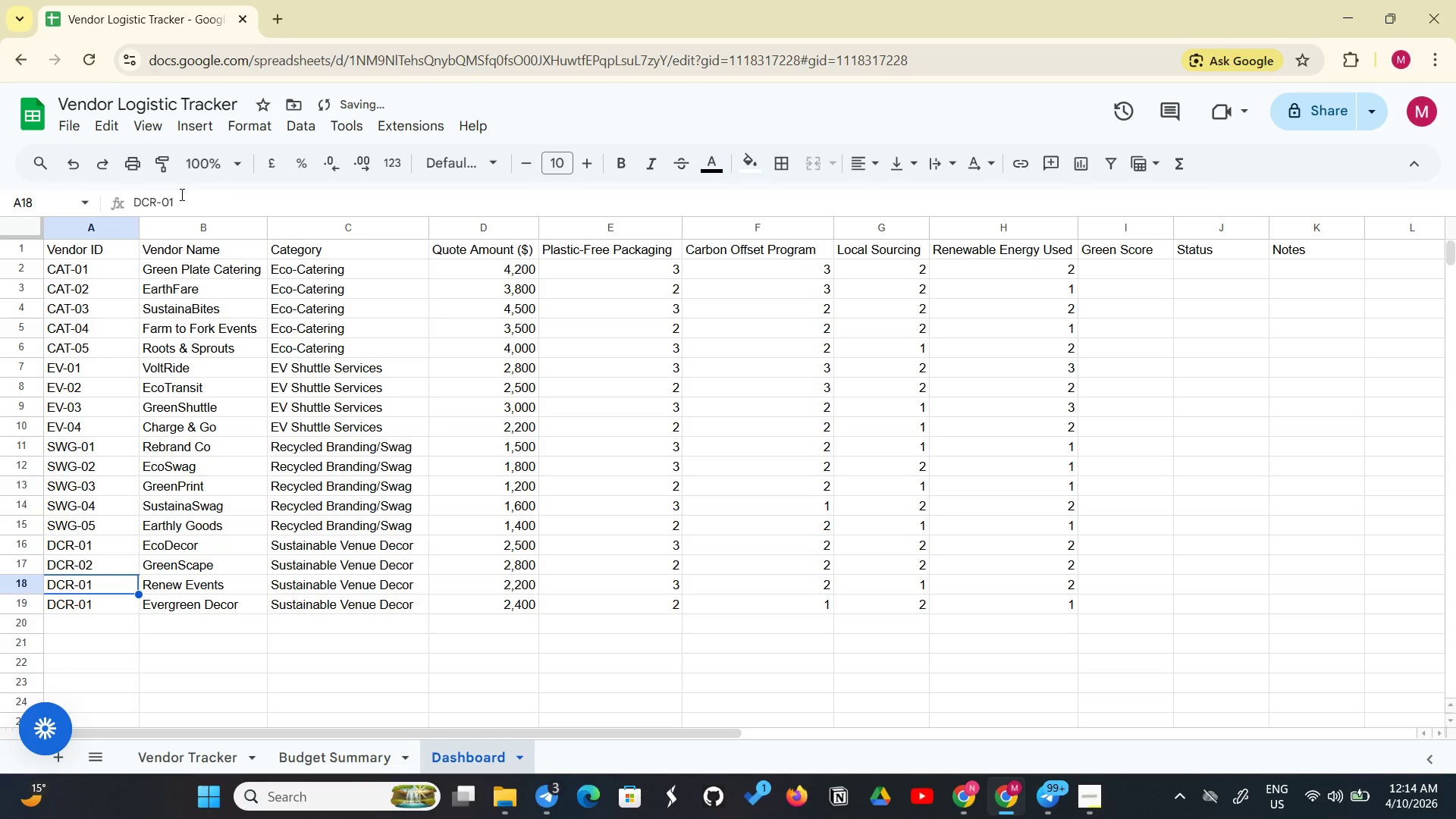 
key(Backspace)
 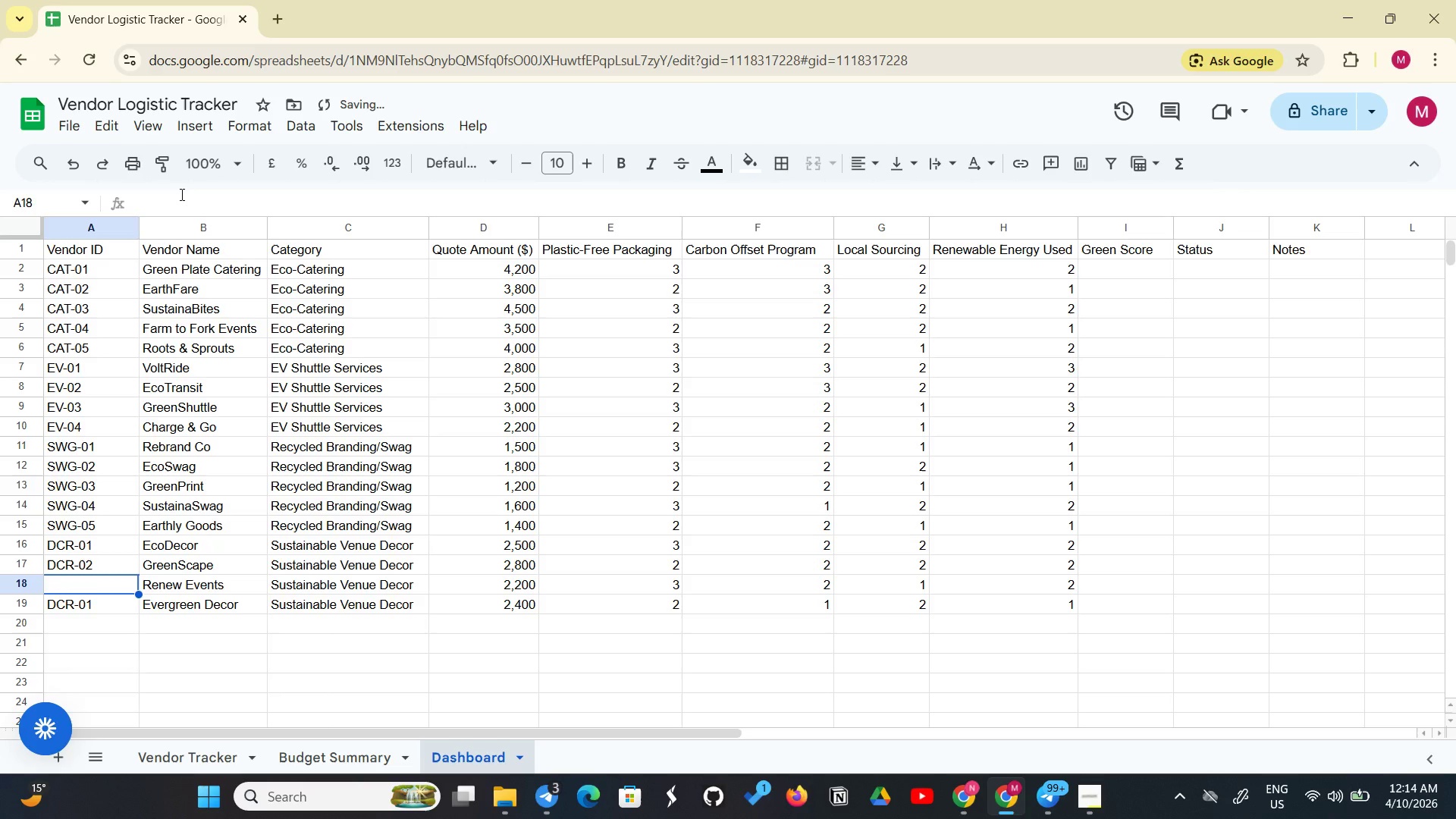 
key(Shift+Z)
 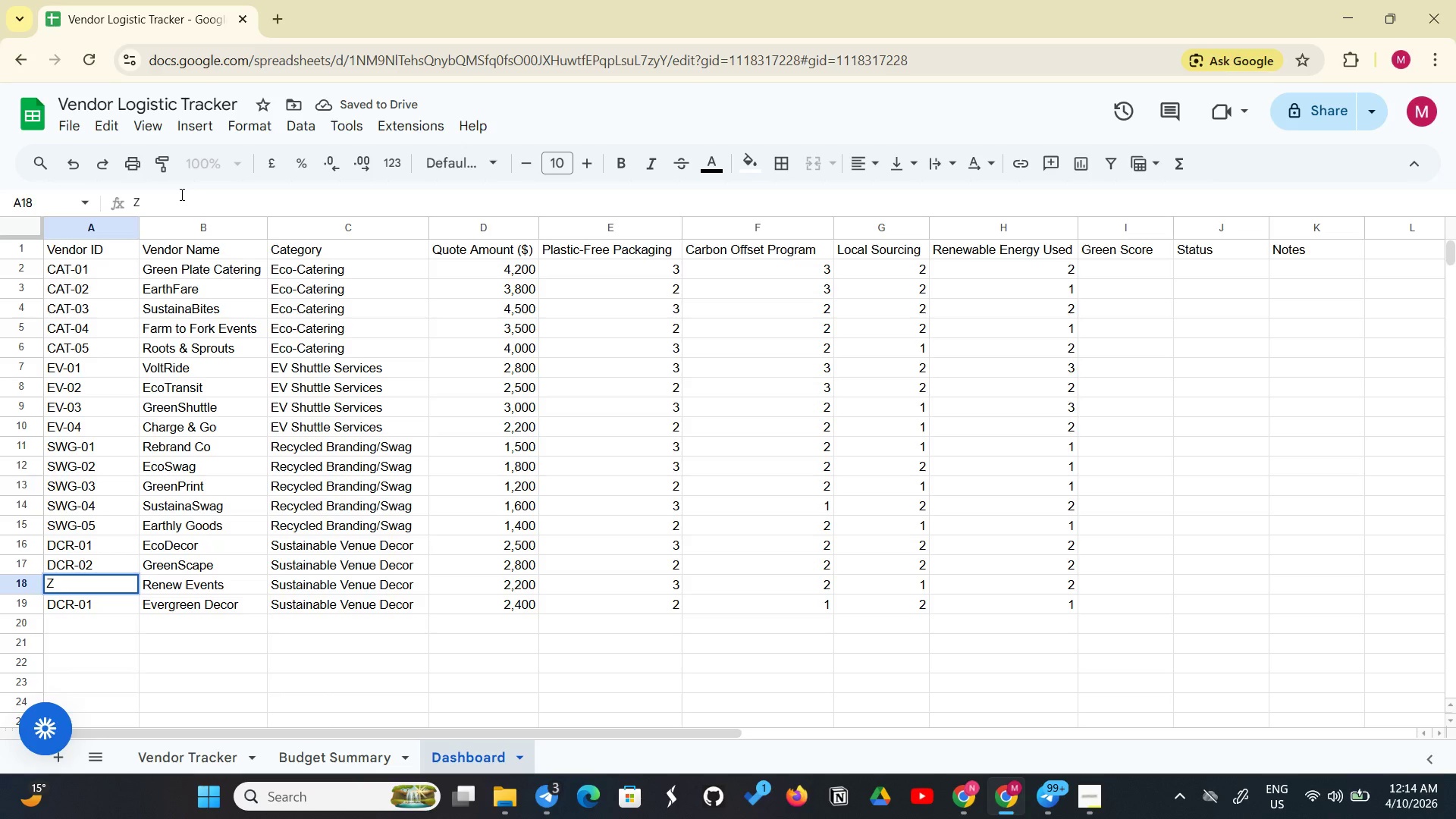 
key(Backspace)
 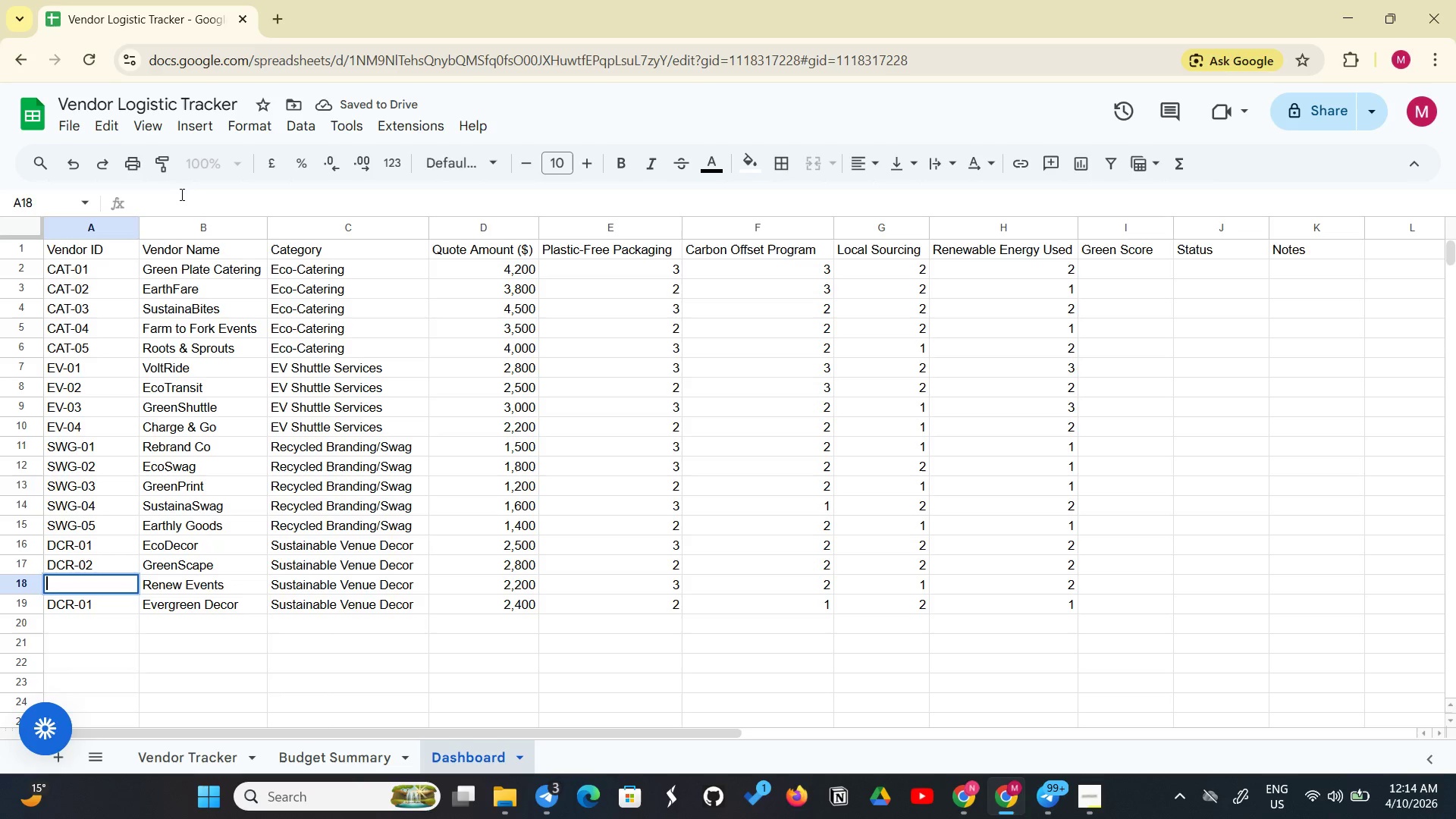 
key(Control+Z)
 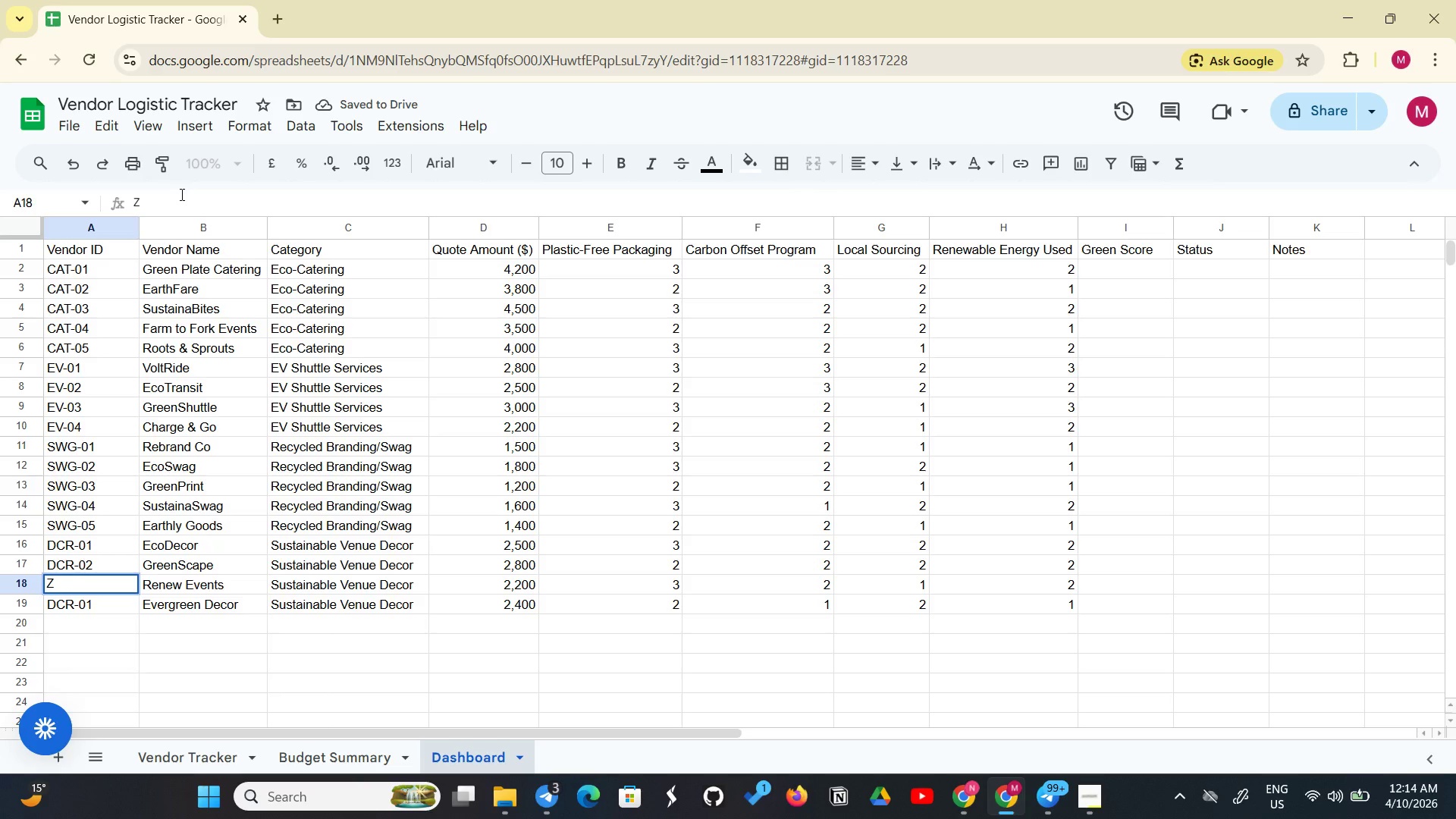 
key(Backspace)
 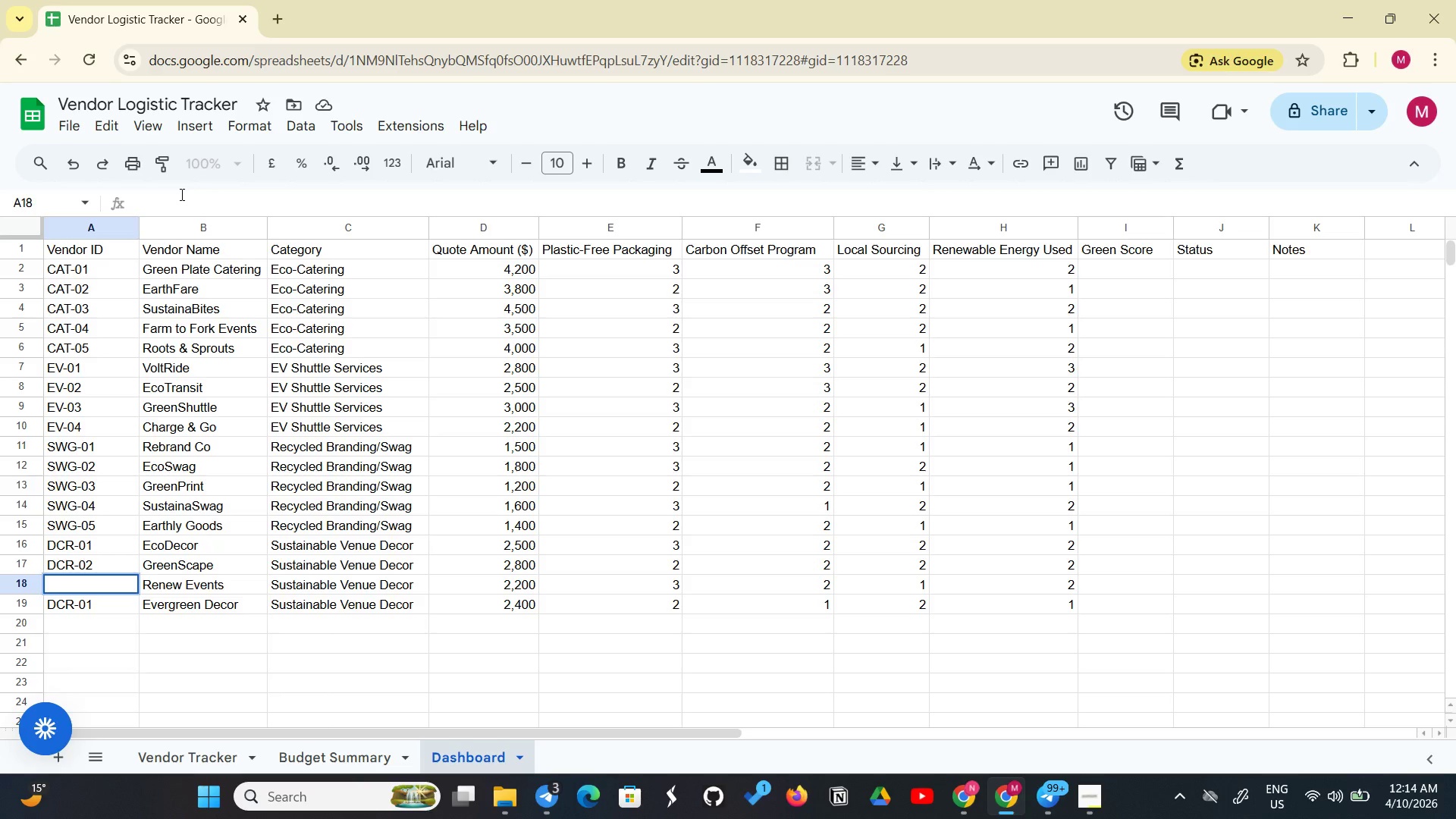 
hold_key(key=ControlLeft, duration=0.72)
 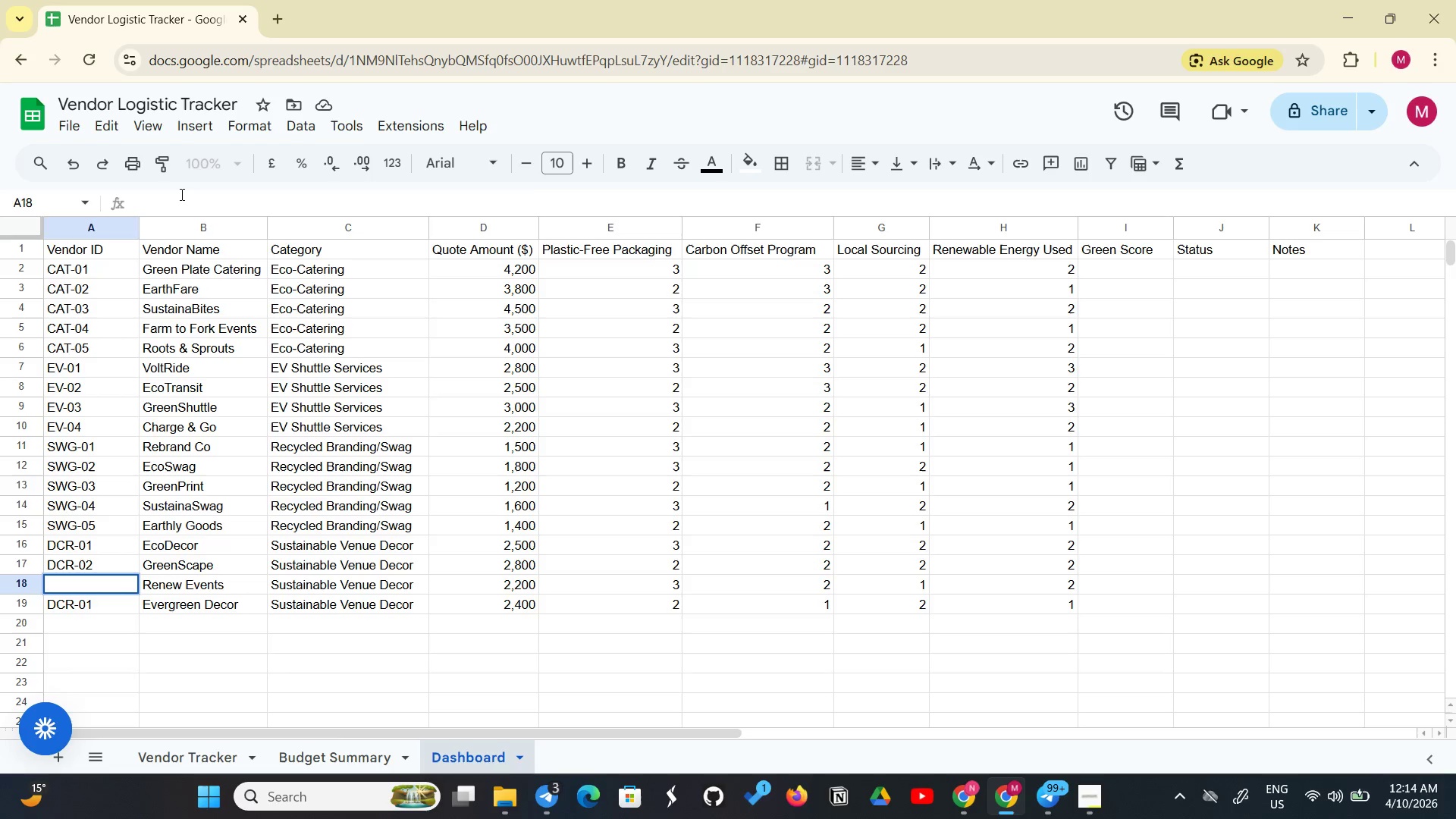 
type(DCR-03)
 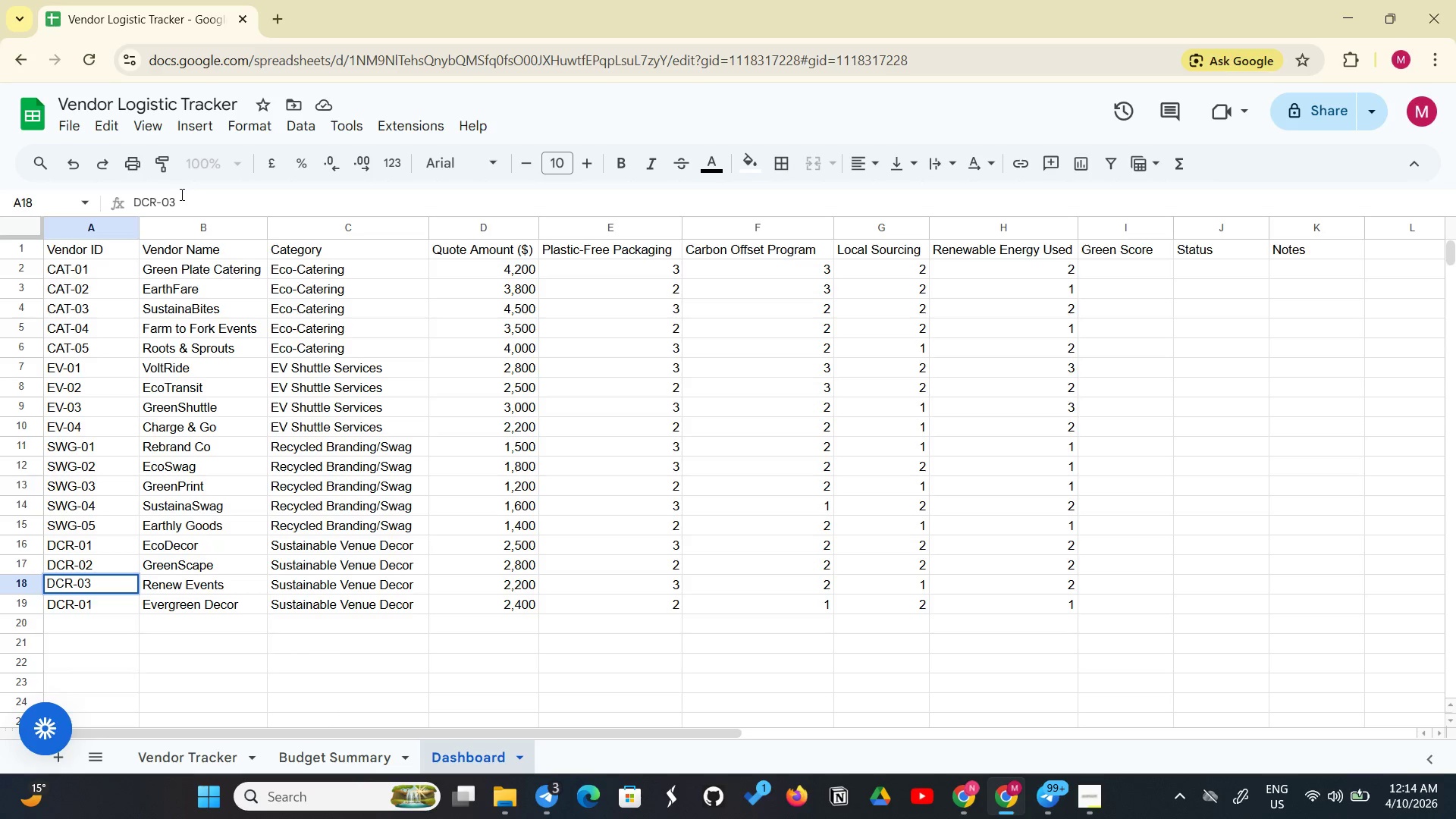 
left_click([192, 203])
 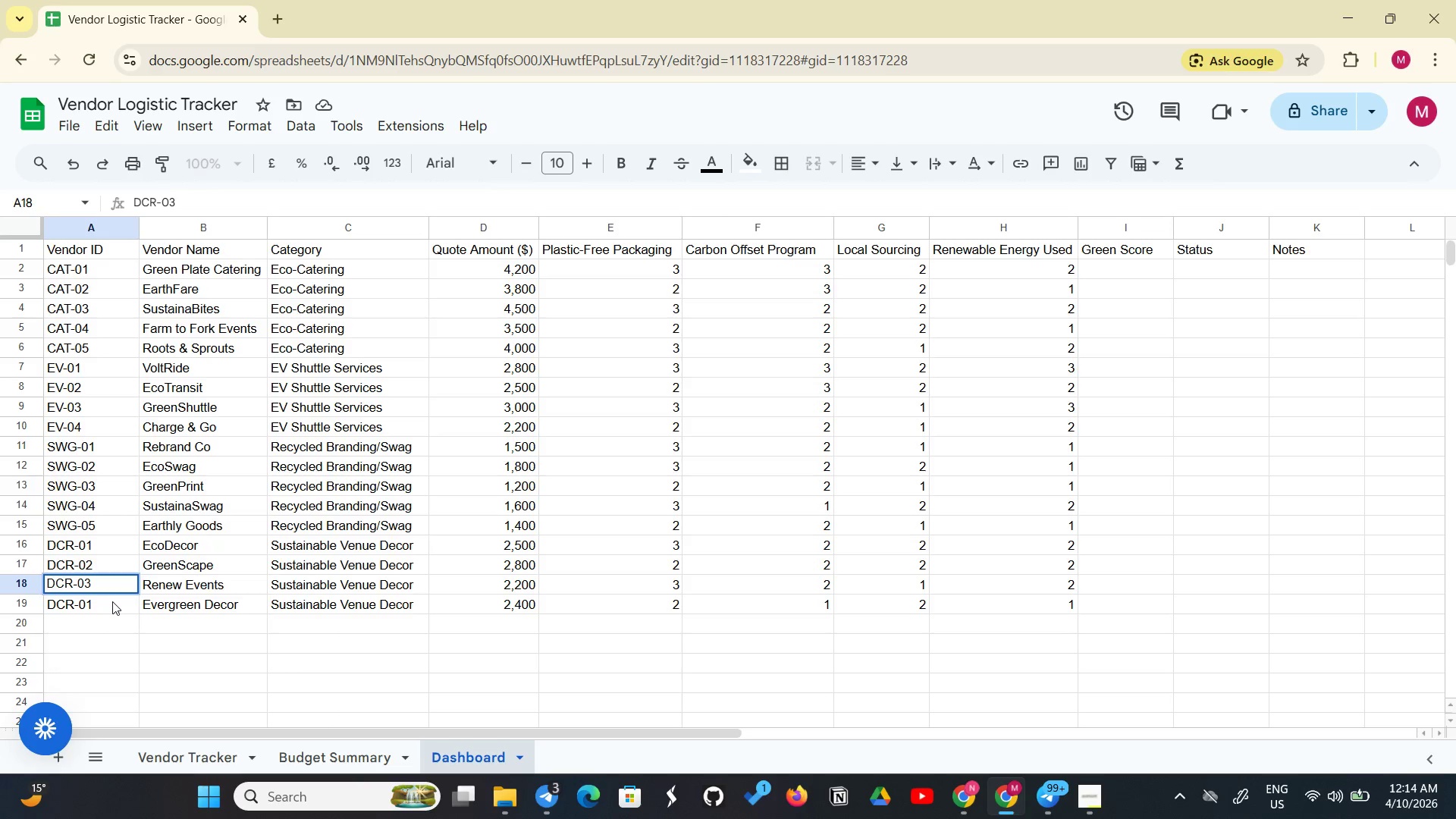 
double_click([110, 603])
 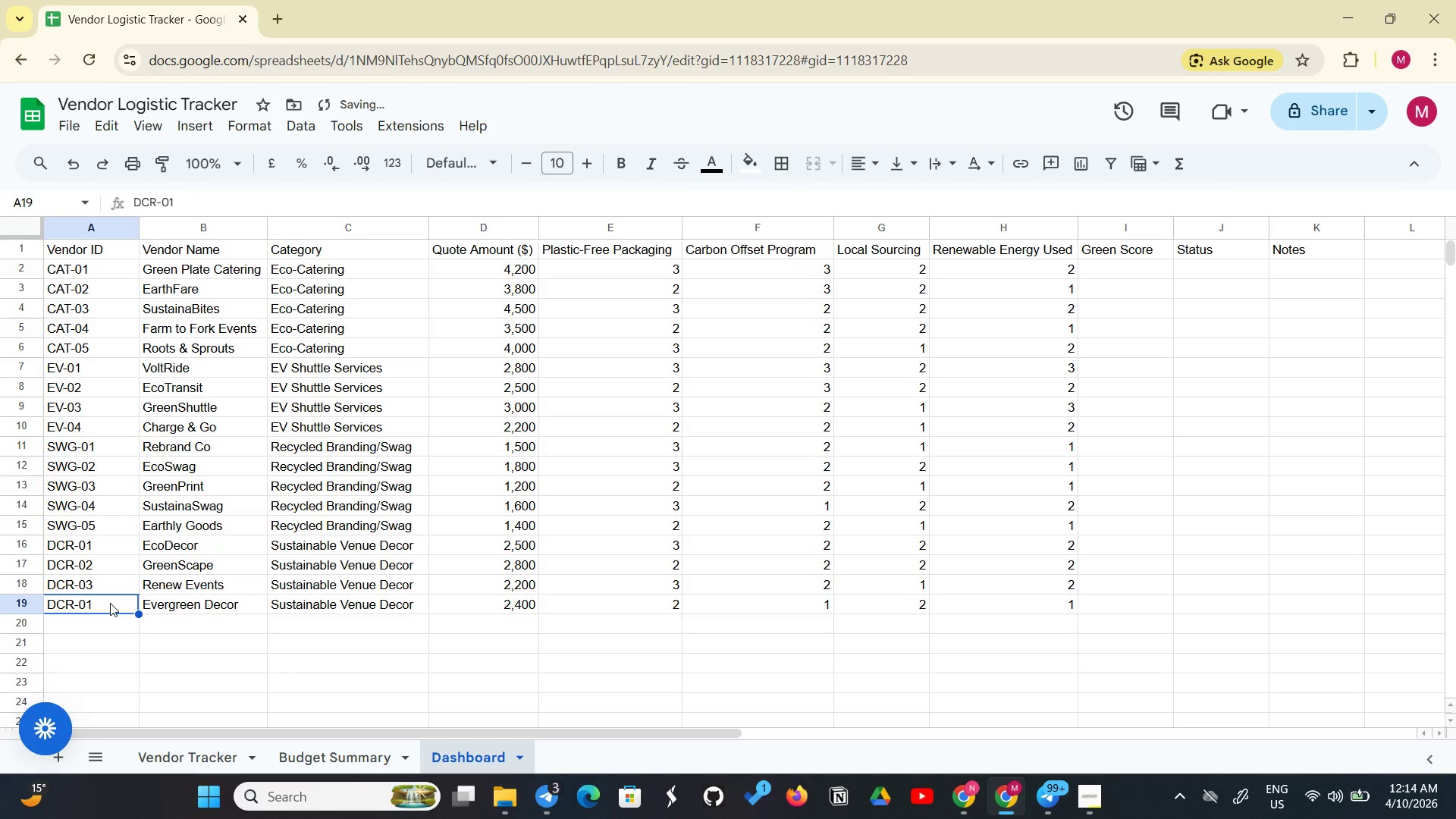 
triple_click([110, 603])
 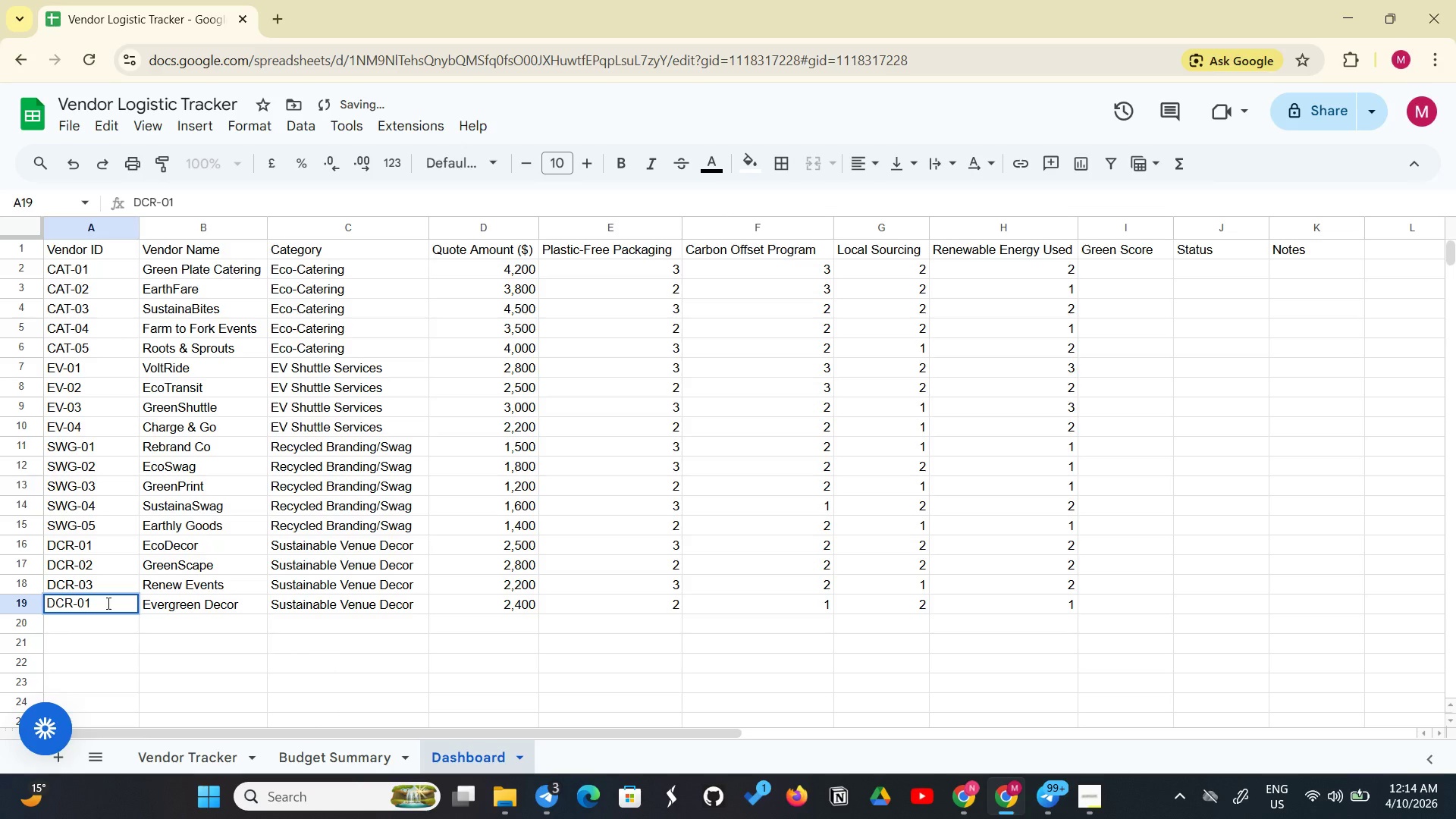 
key(Backspace)
 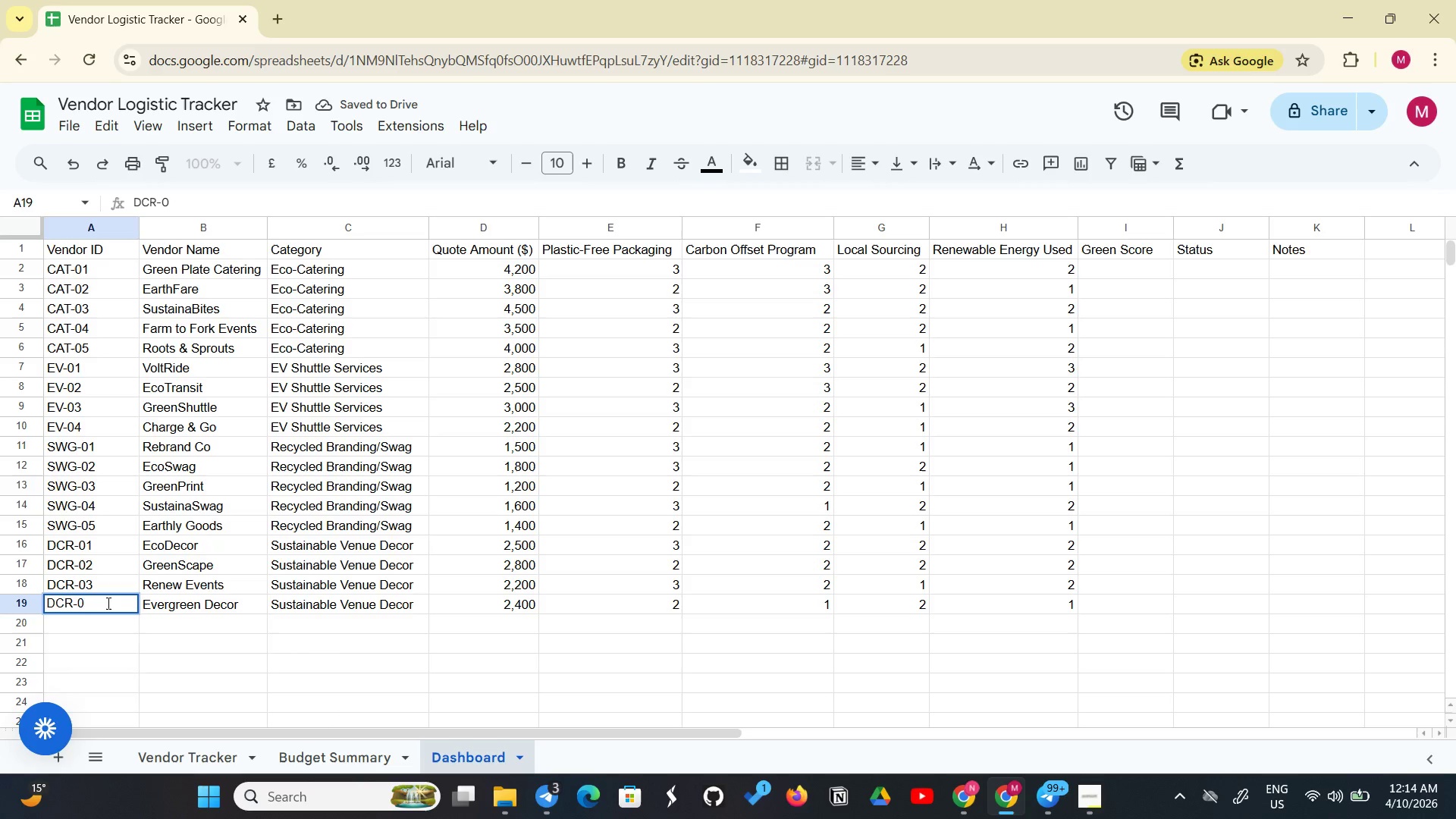 
key(4)
 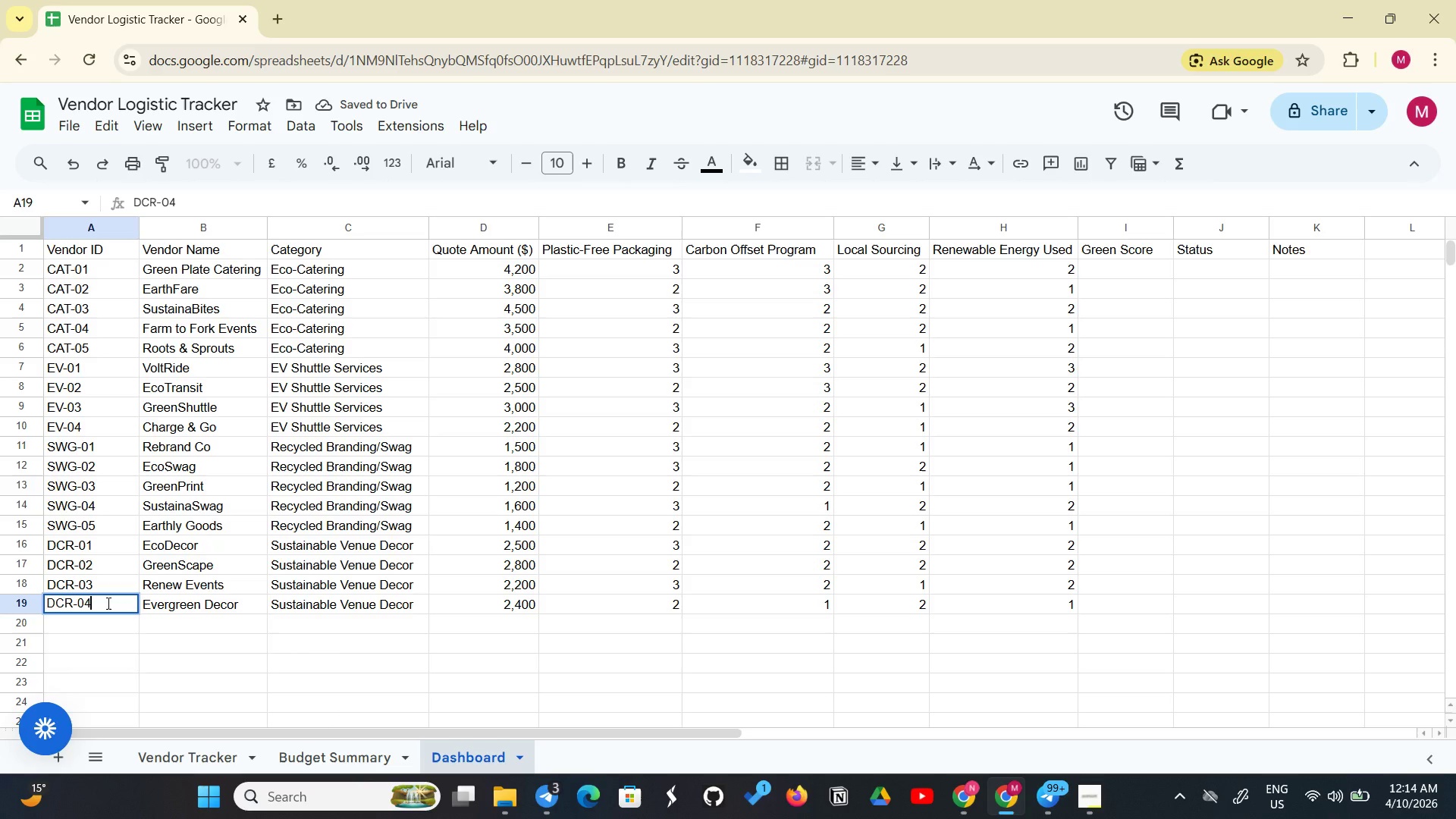 
key(Enter)
 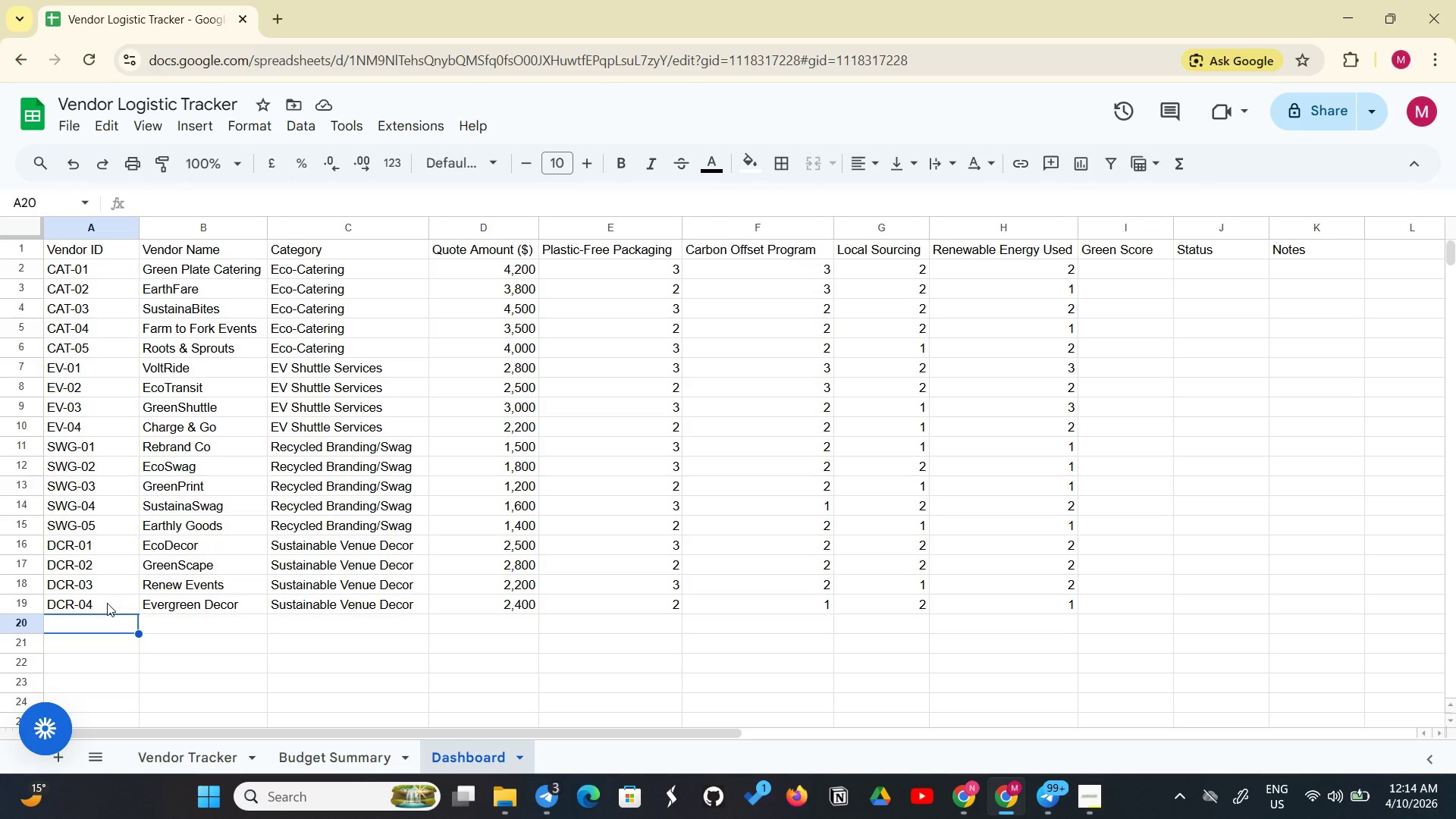 
wait(12.75)
 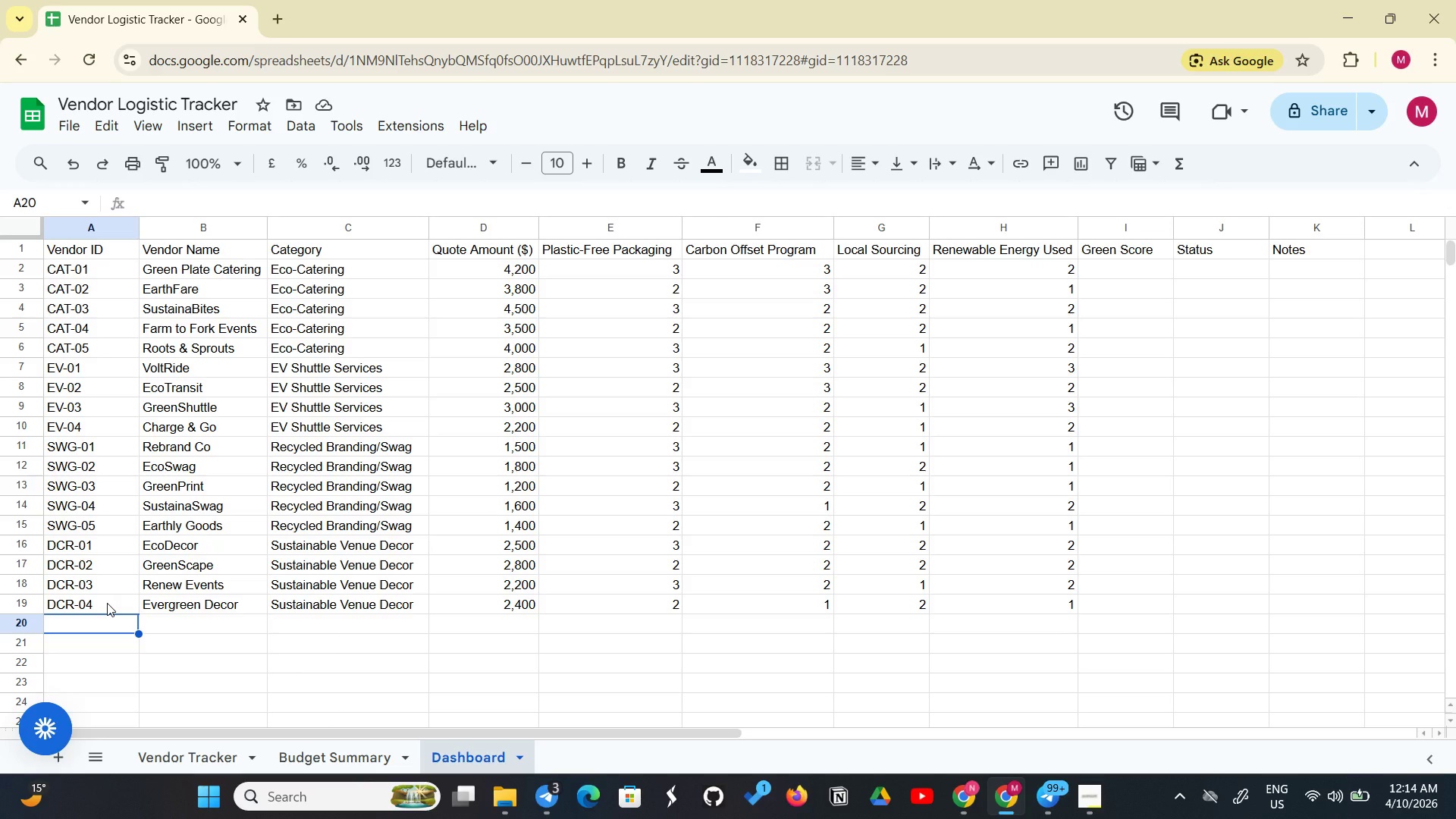 
left_click([1139, 266])
 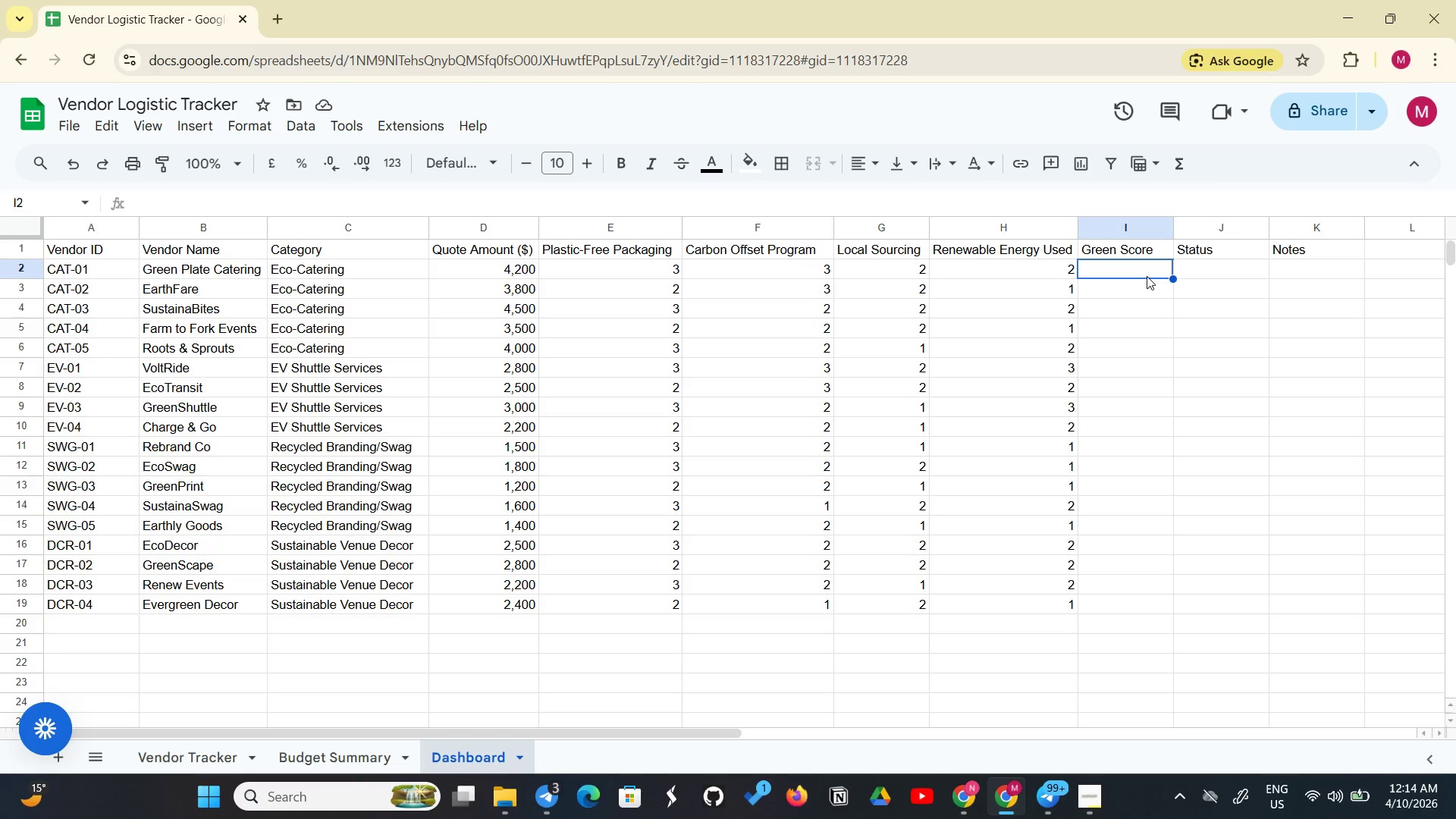 
type(=E2 )
 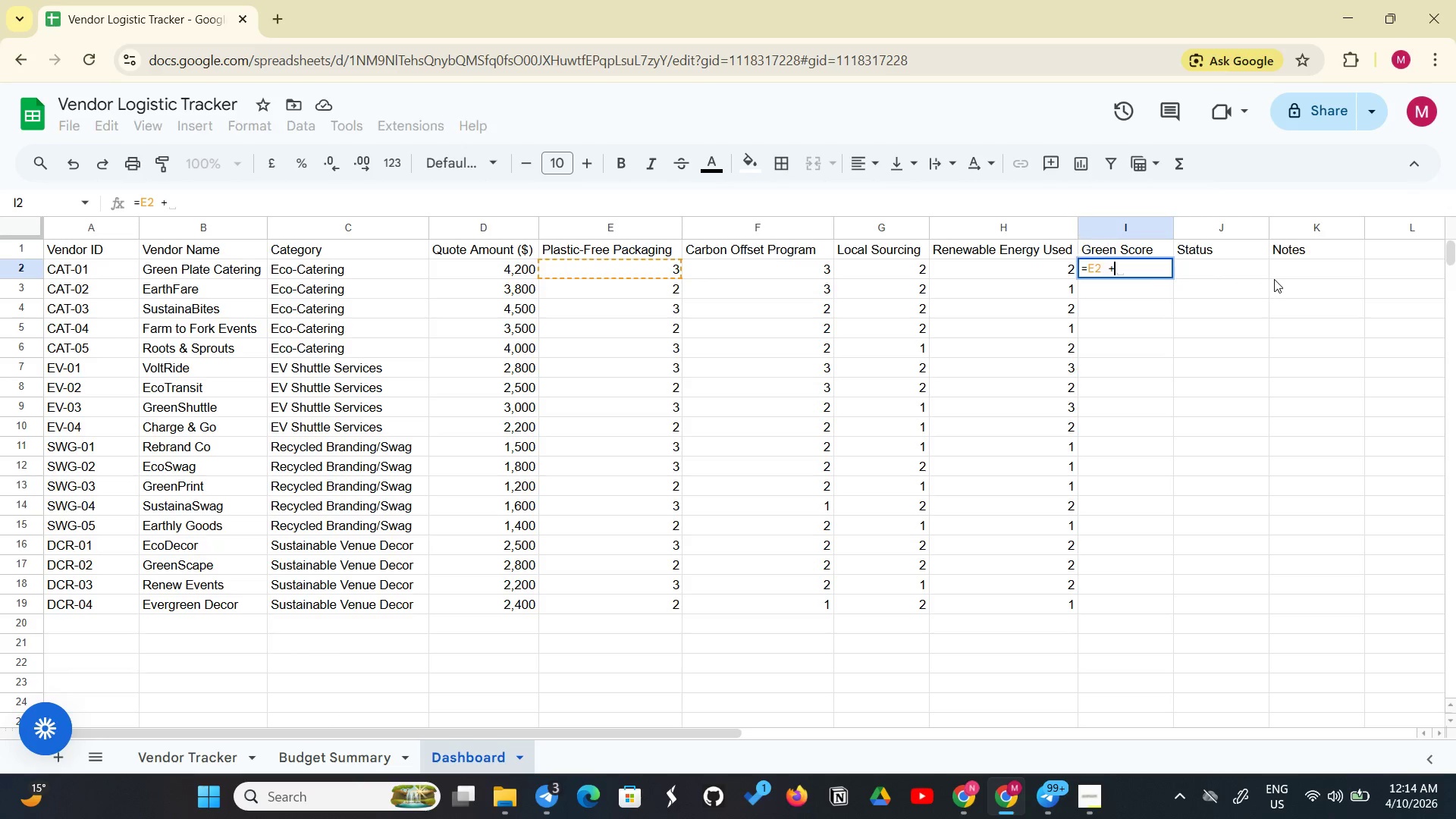 
 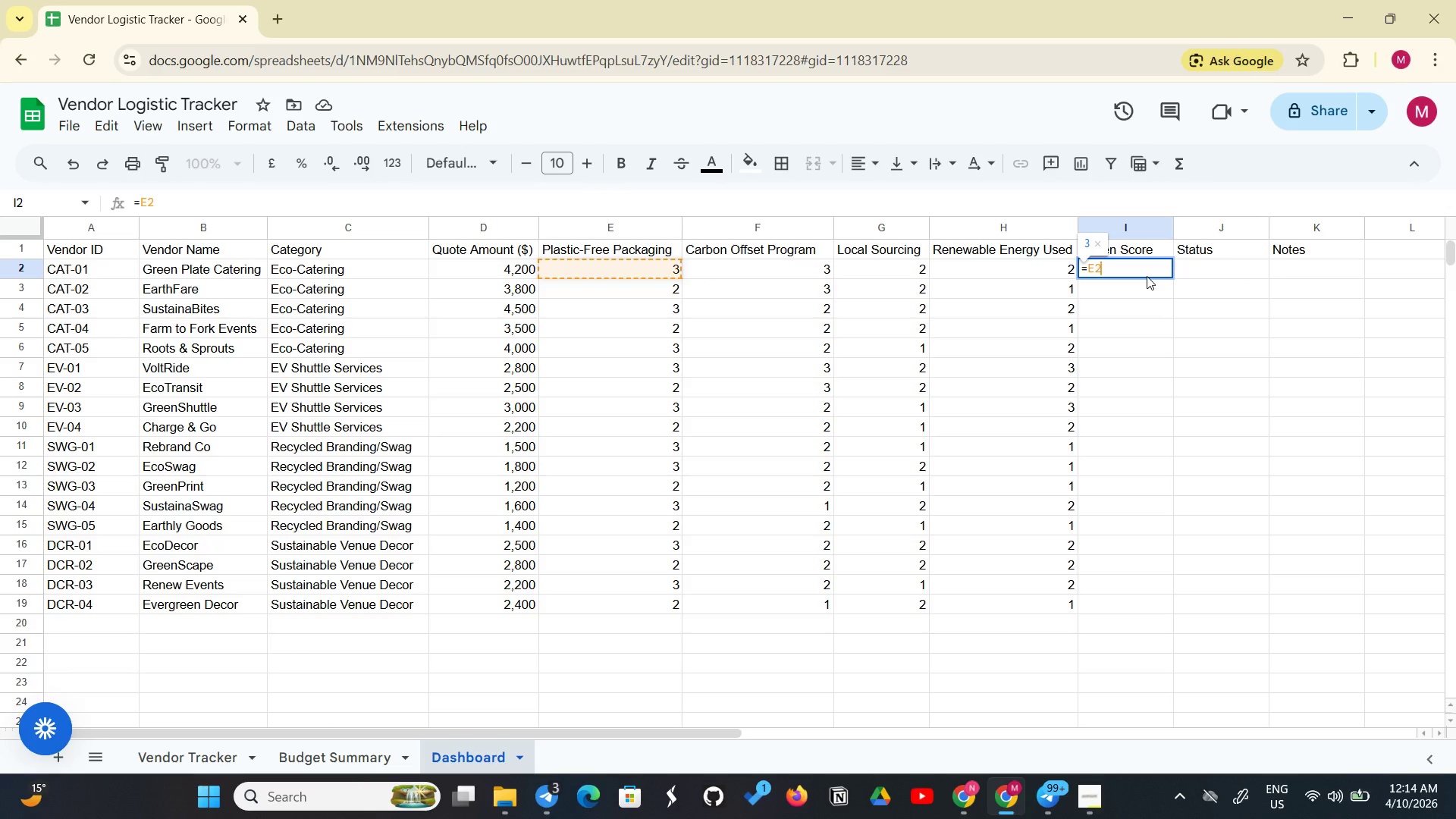 
type(+F2+)
key(Backspace)
key(Backspace)
key(Backspace)
type( F2 +G2)
key(Backspace)
key(Backspace)
type( G2 + H2)
 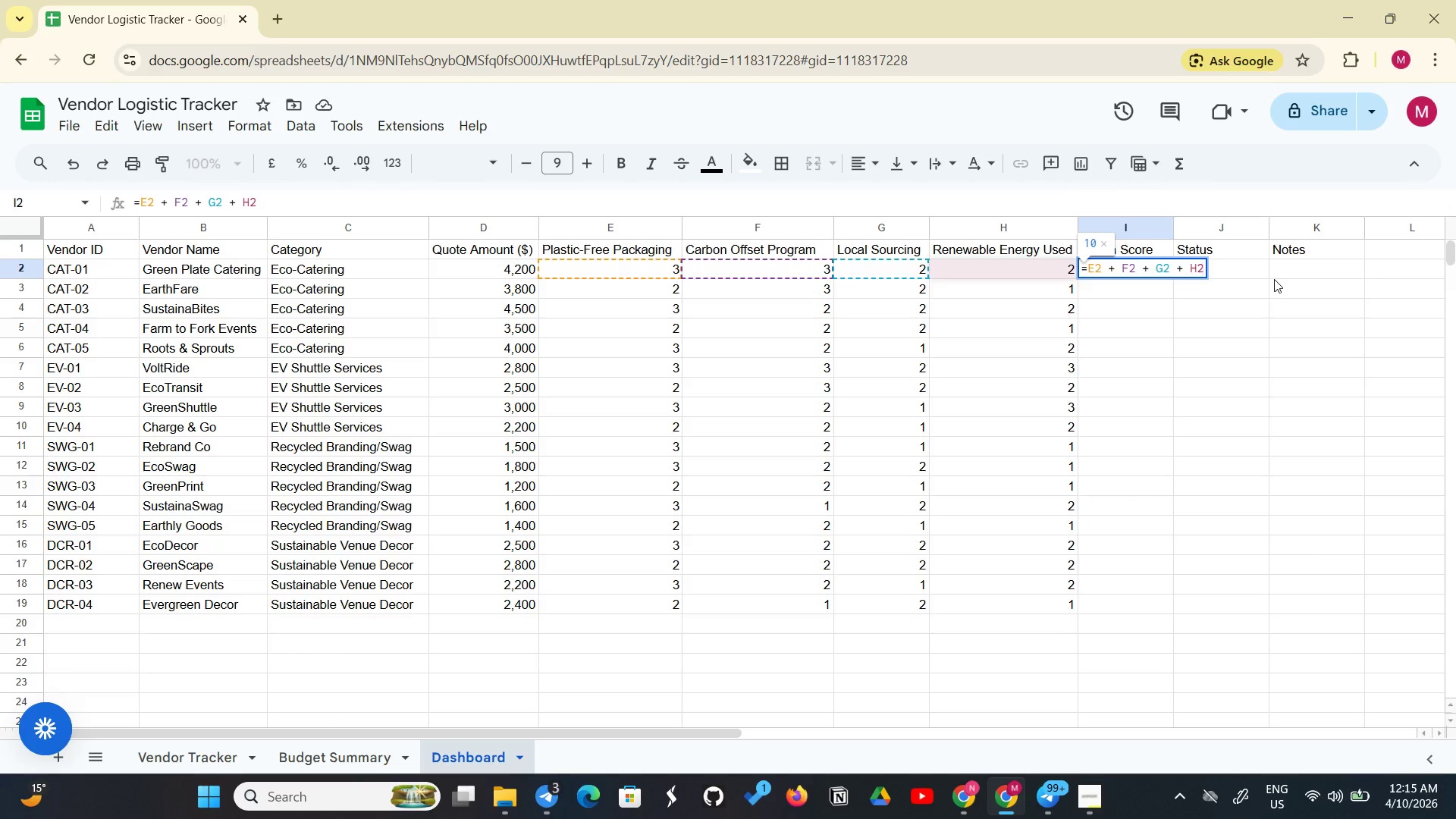 
key(Enter)
 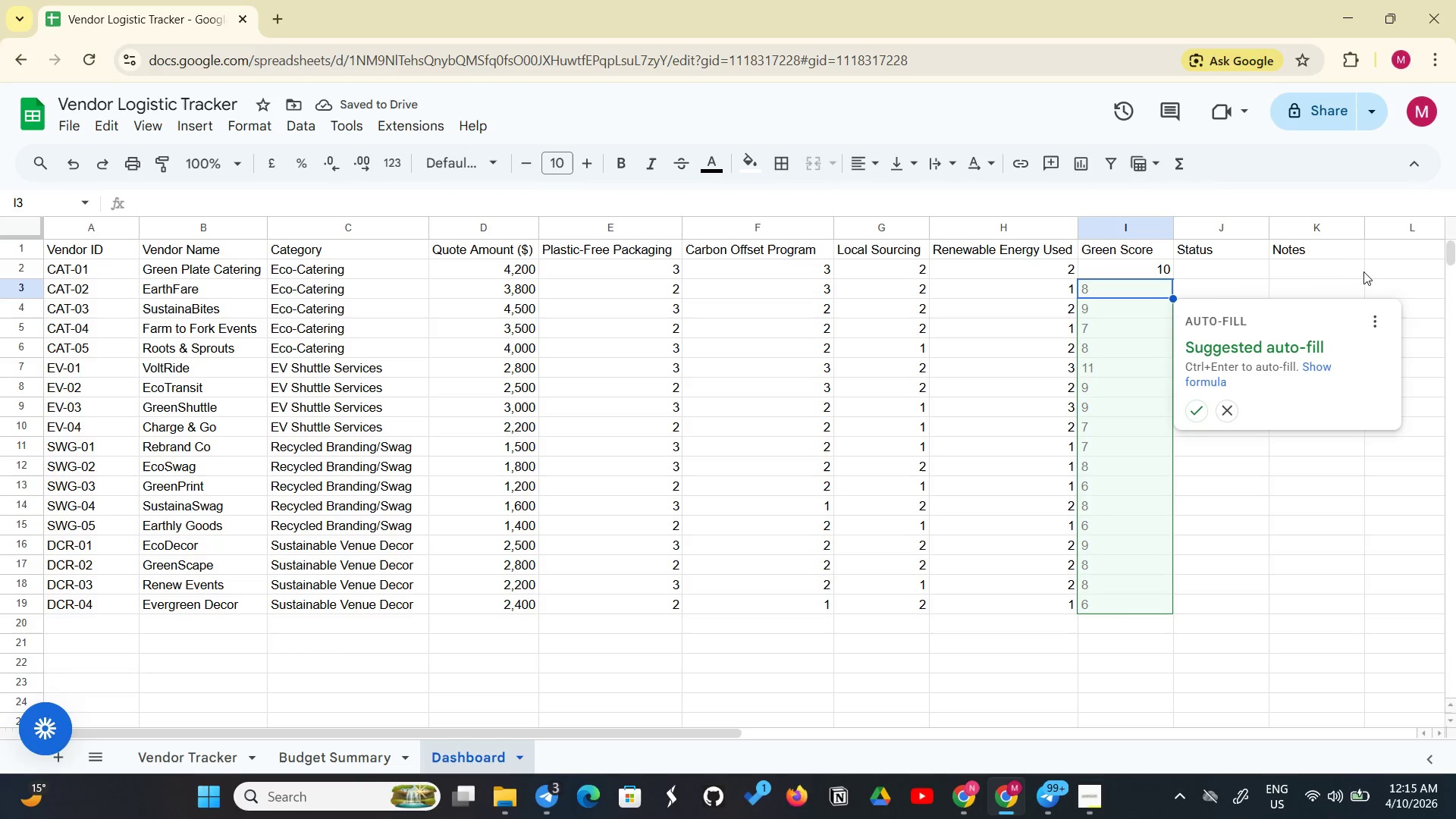 
wait(7.06)
 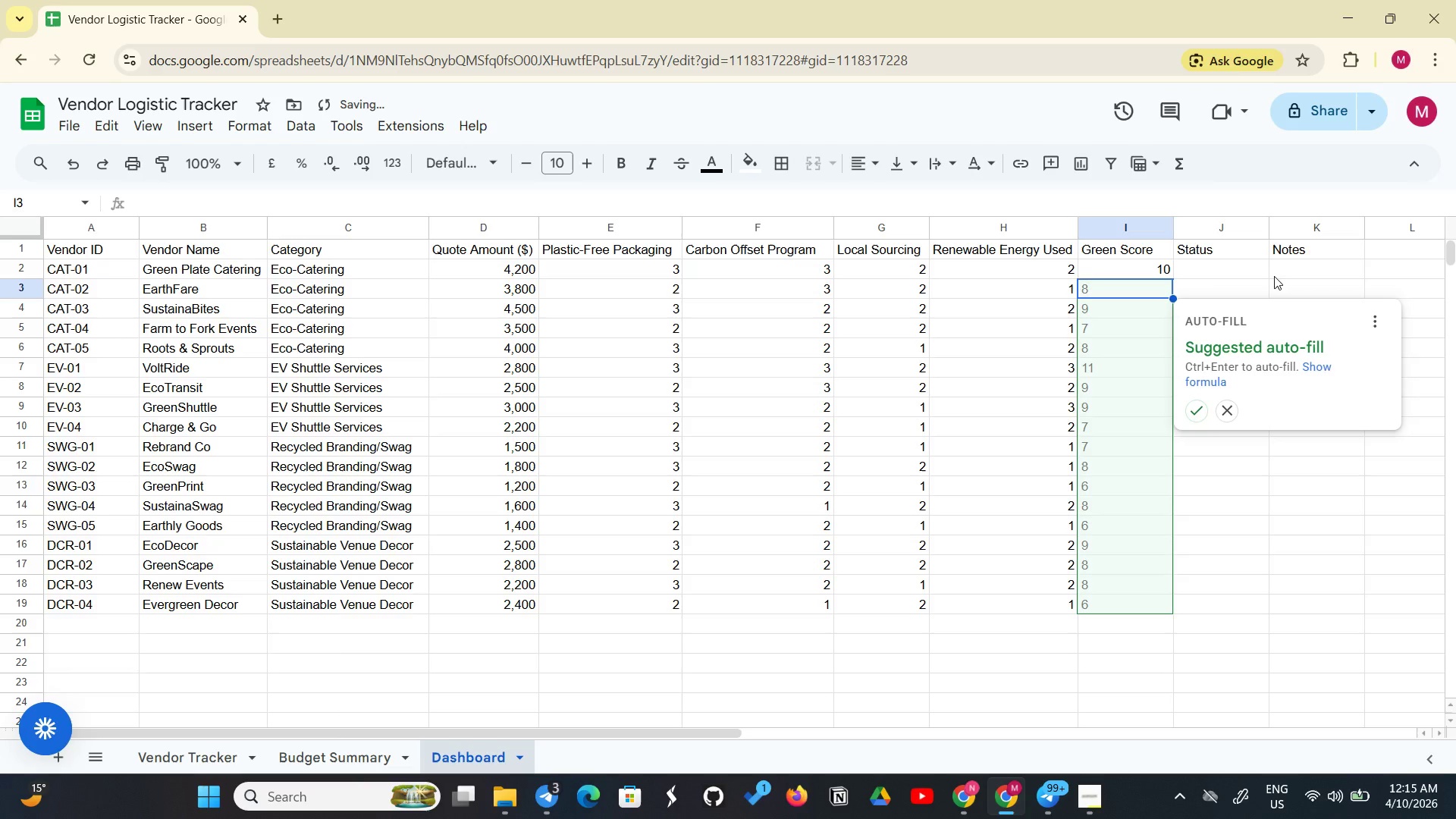 
left_click([1194, 407])
 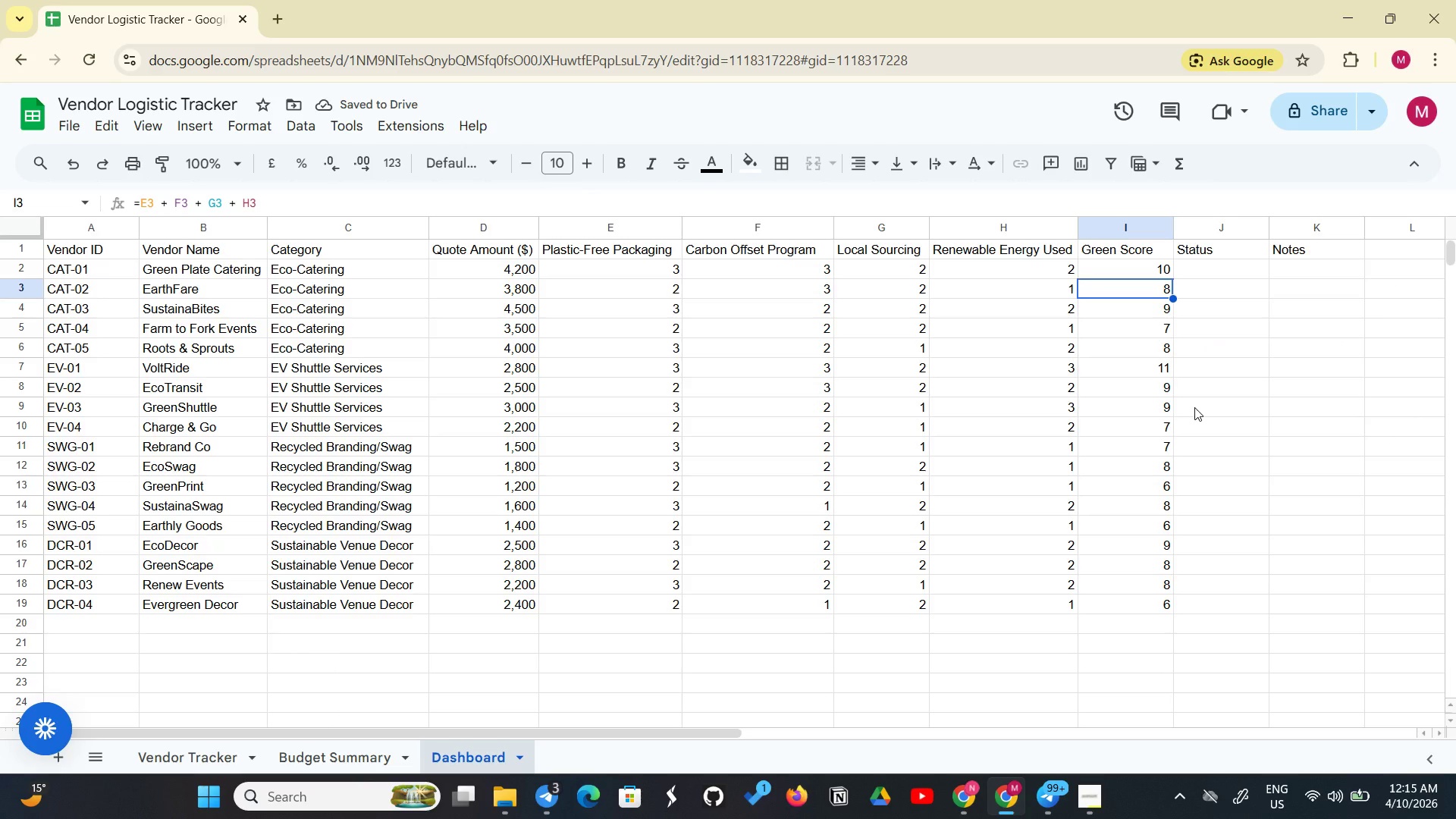 
wait(8.67)
 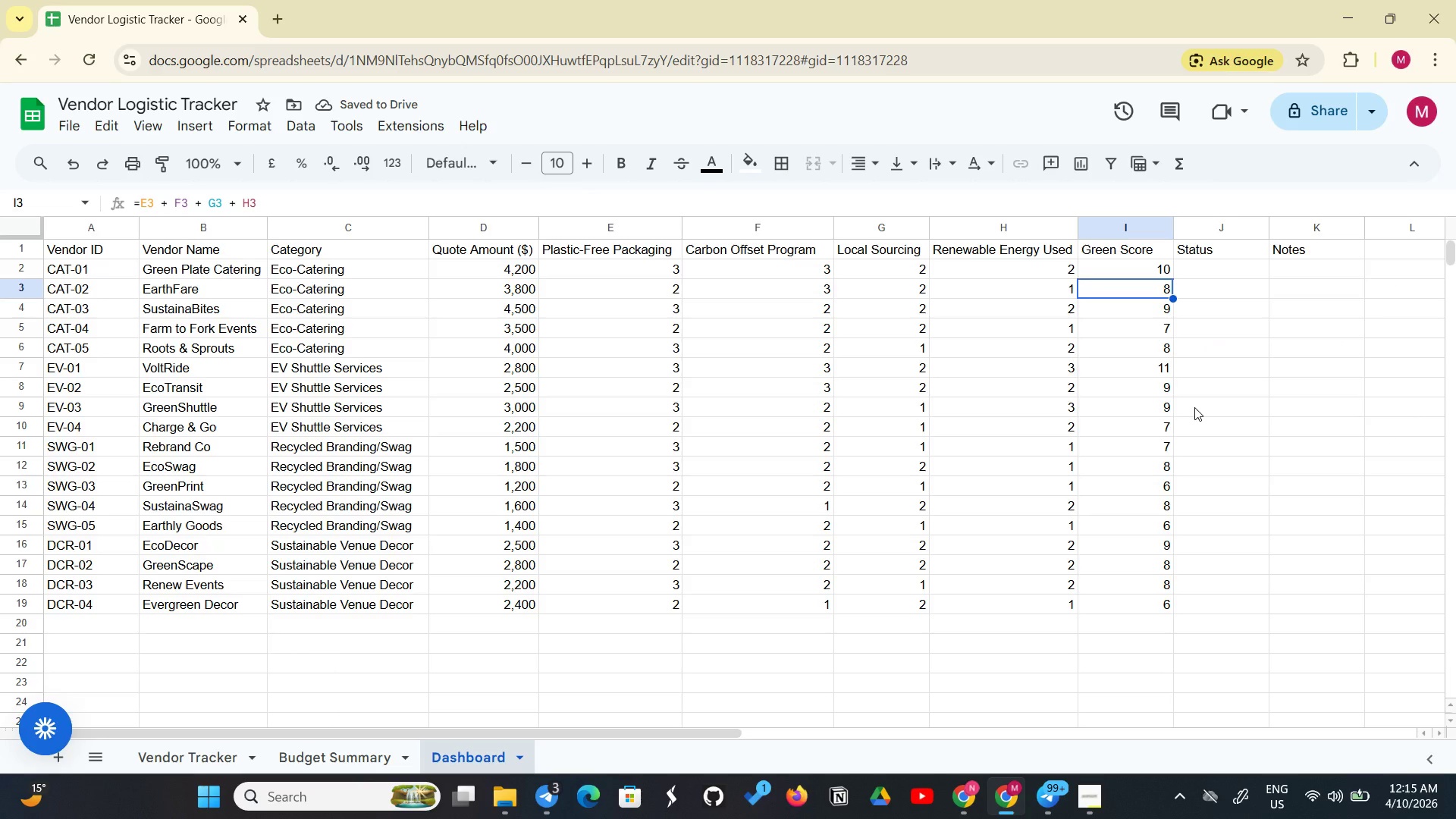 
left_click_drag(start_coordinate=[1156, 265], to_coordinate=[1137, 607])
 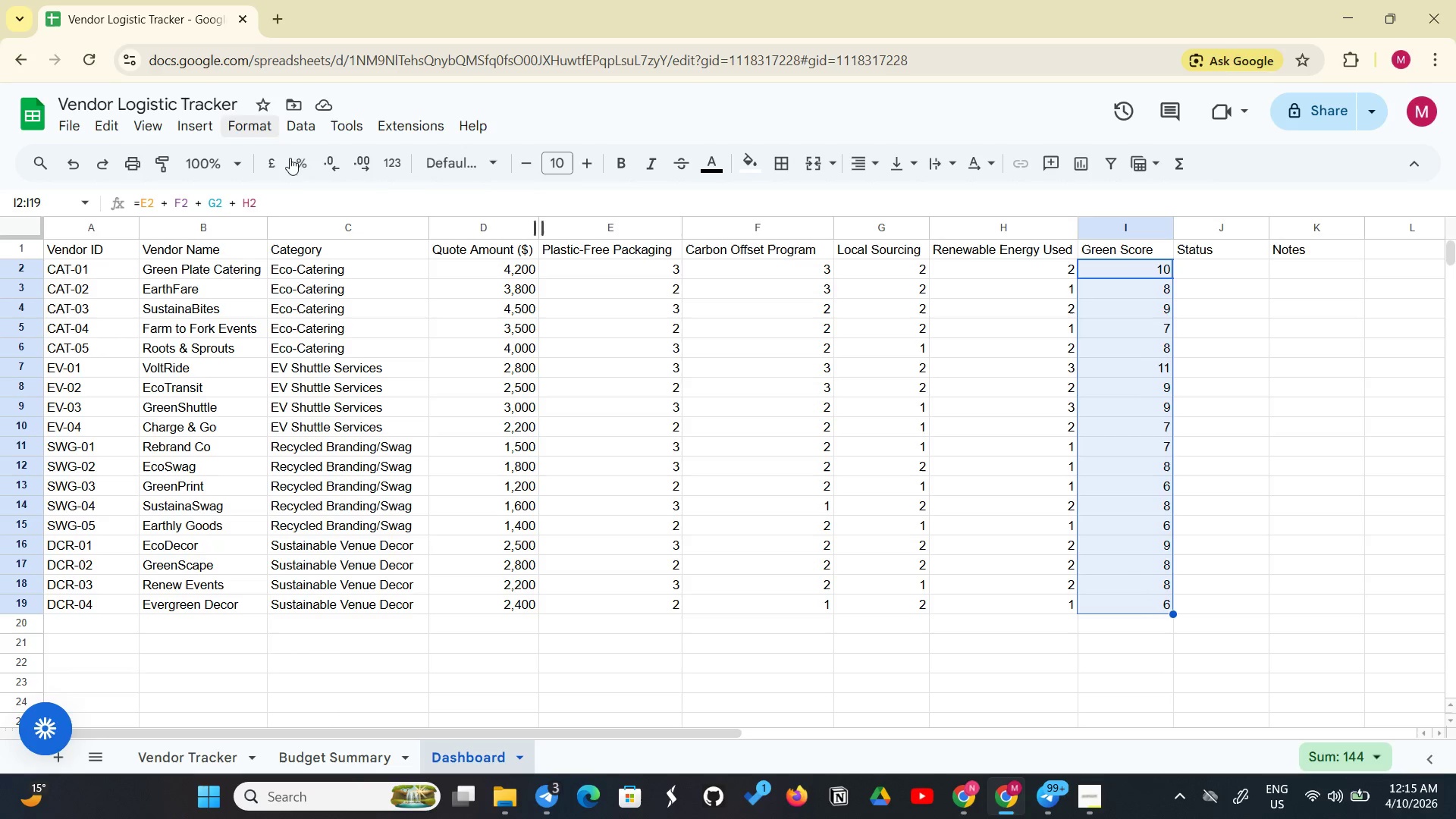 
left_click([258, 126])
 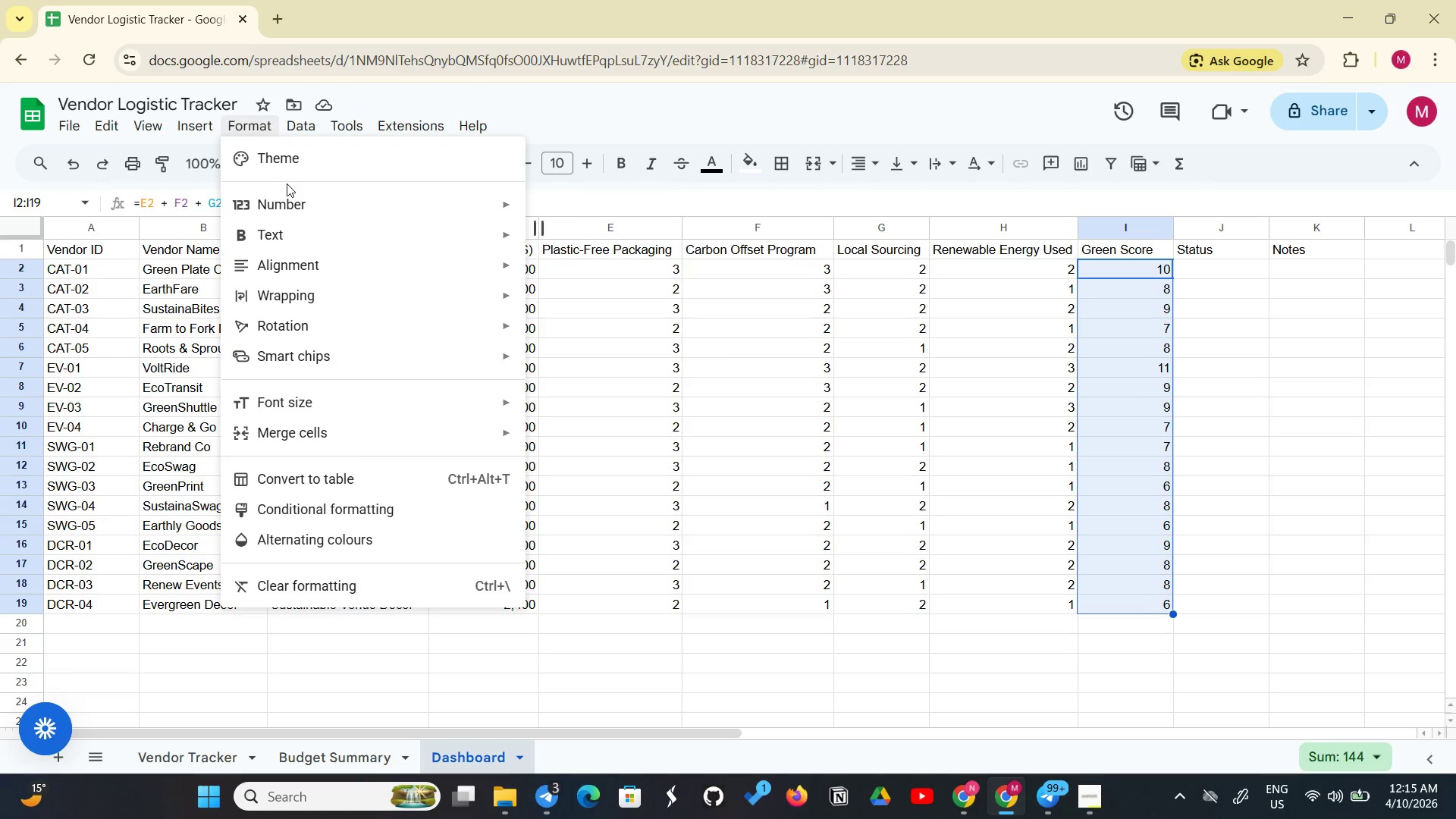 
left_click([283, 199])
 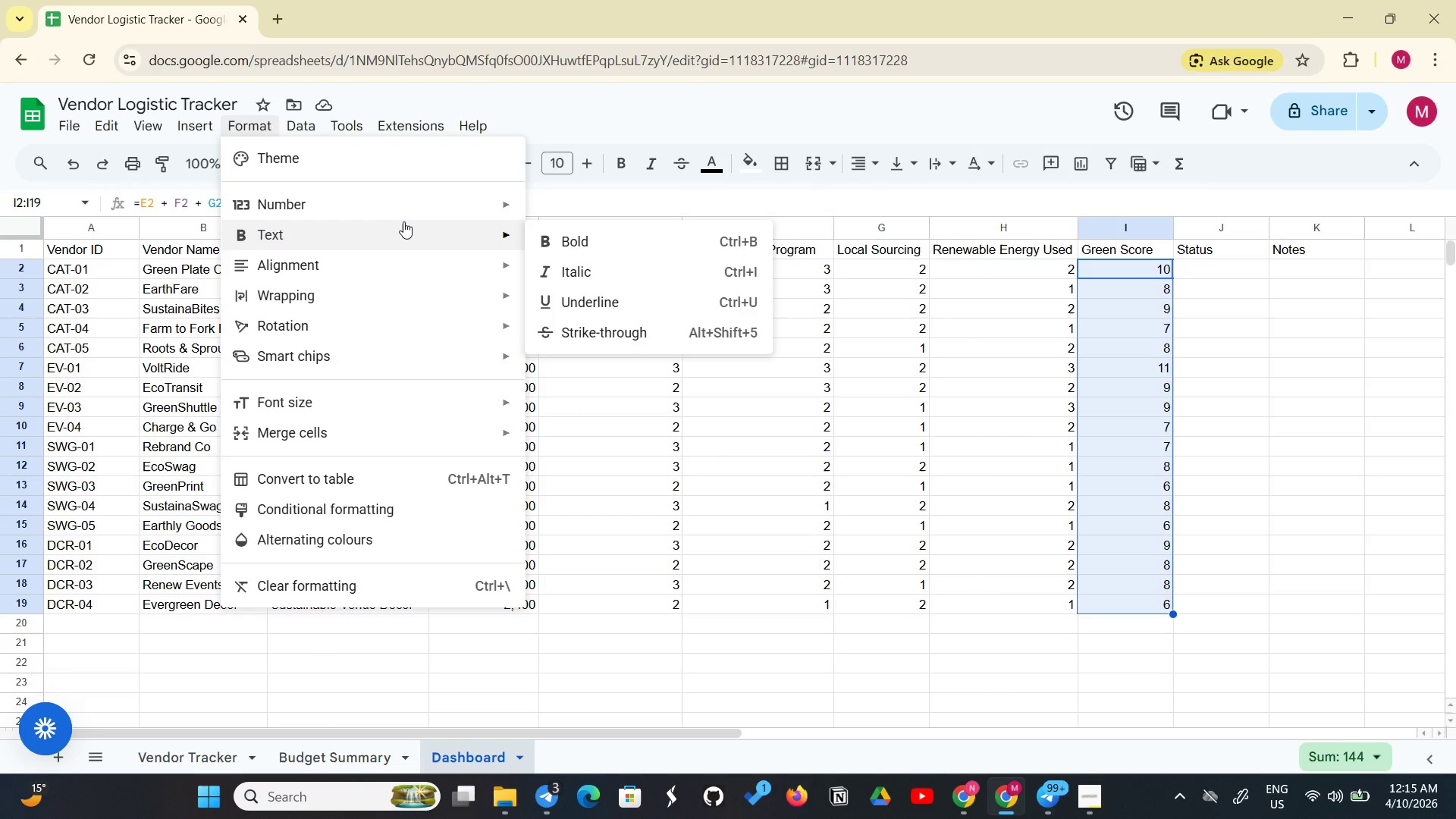 
mouse_move([355, 190])
 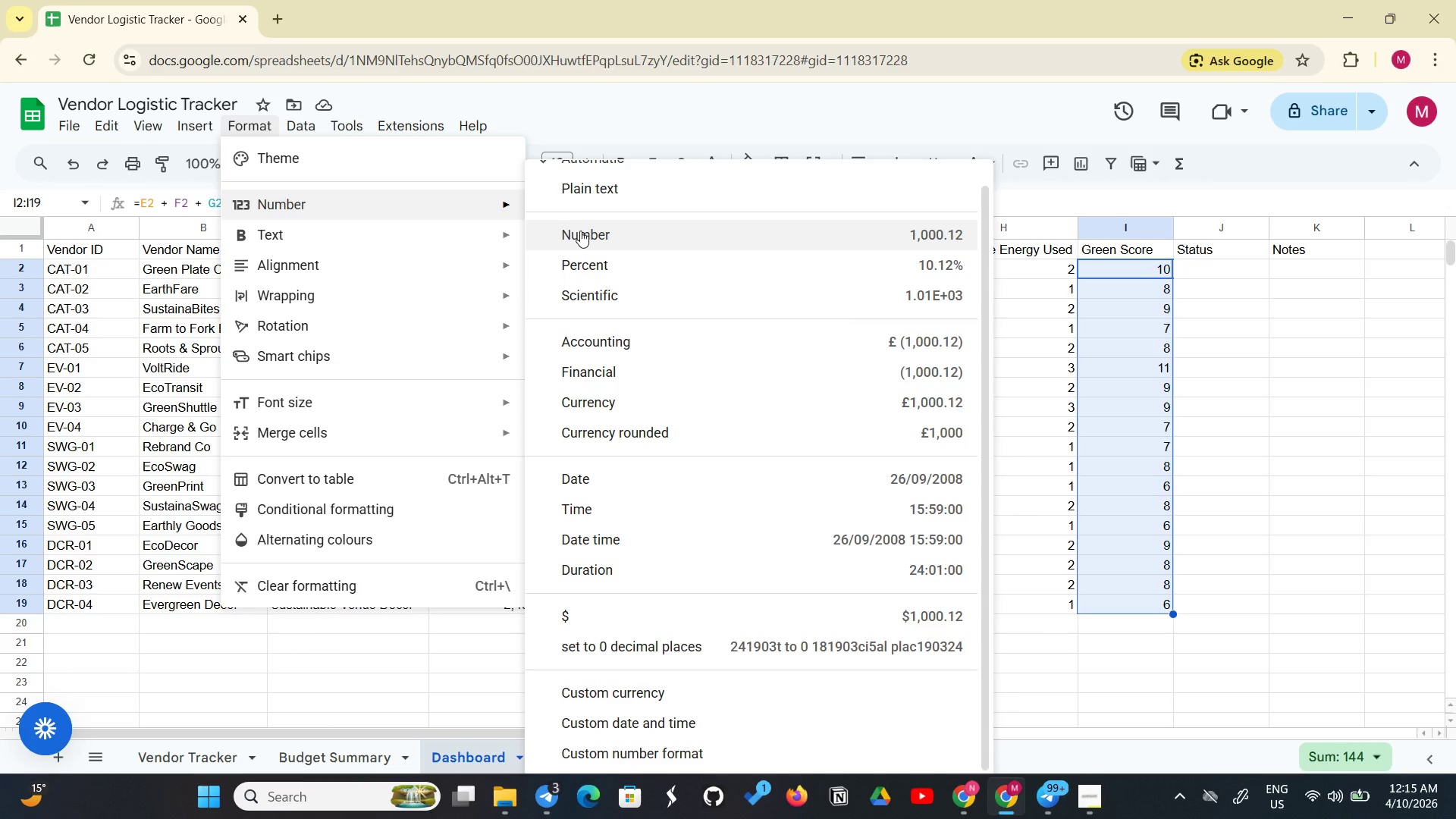 
wait(8.9)
 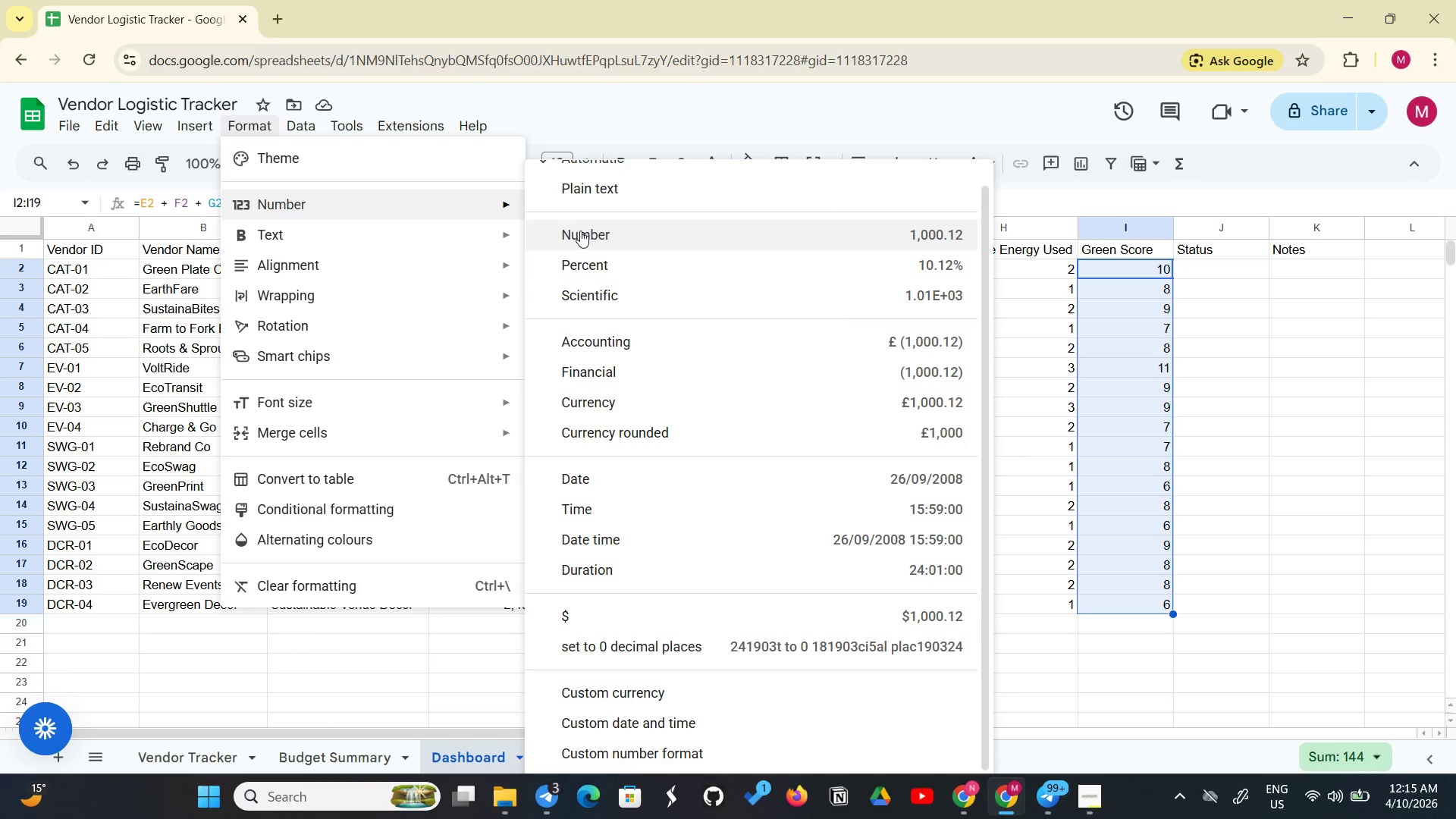 
left_click([617, 234])
 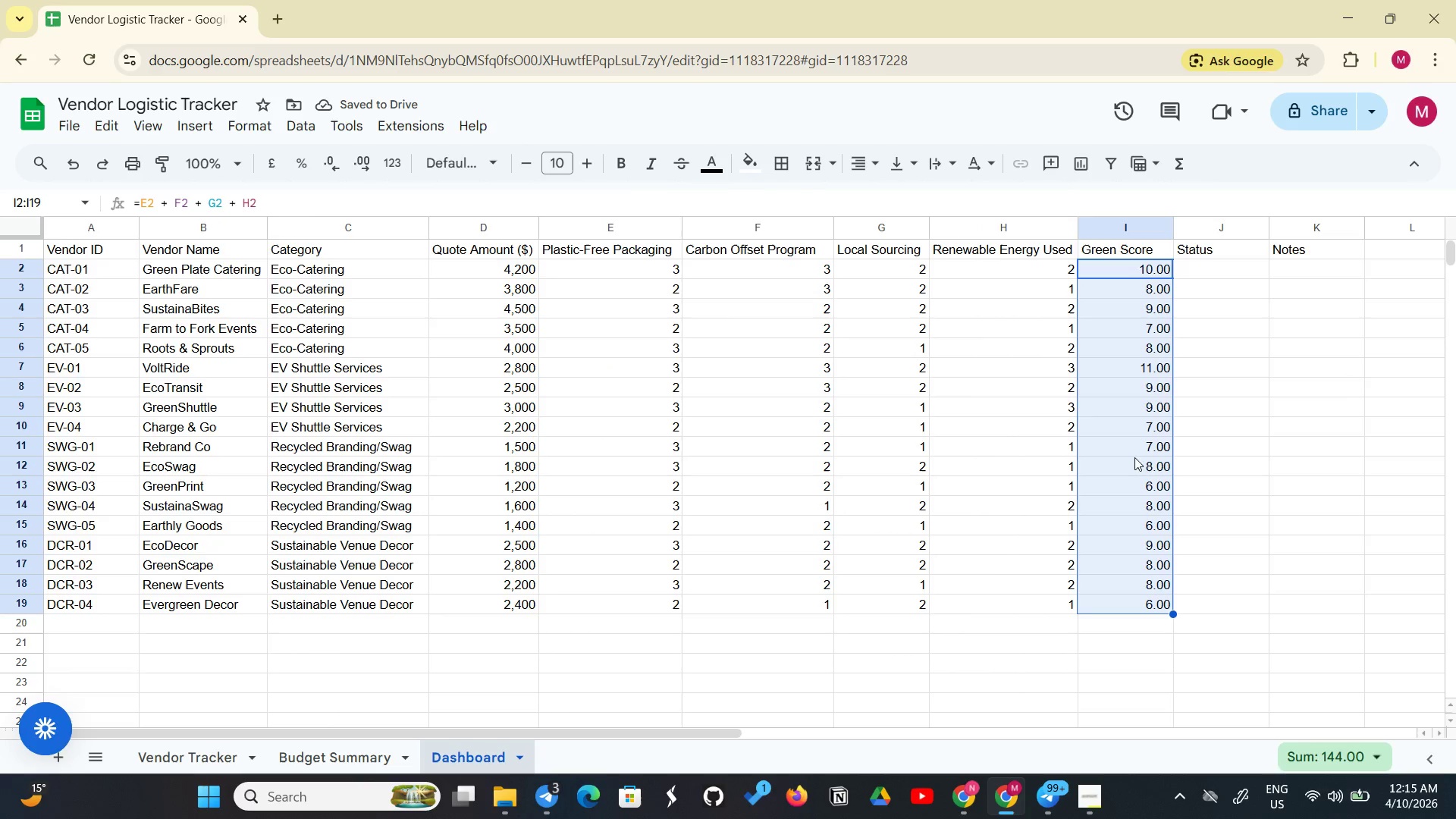 
left_click([1185, 269])
 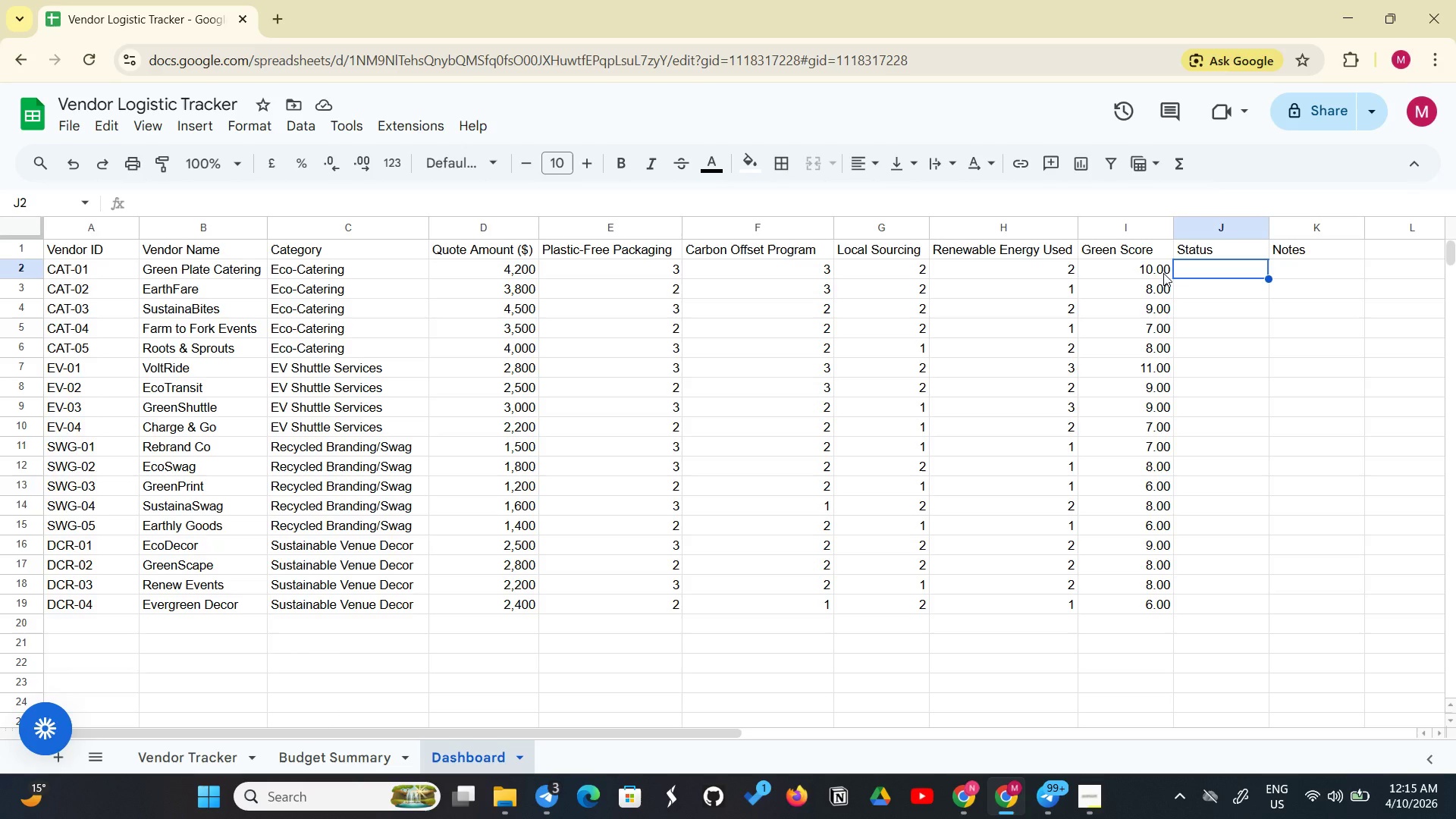 
wait(14.5)
 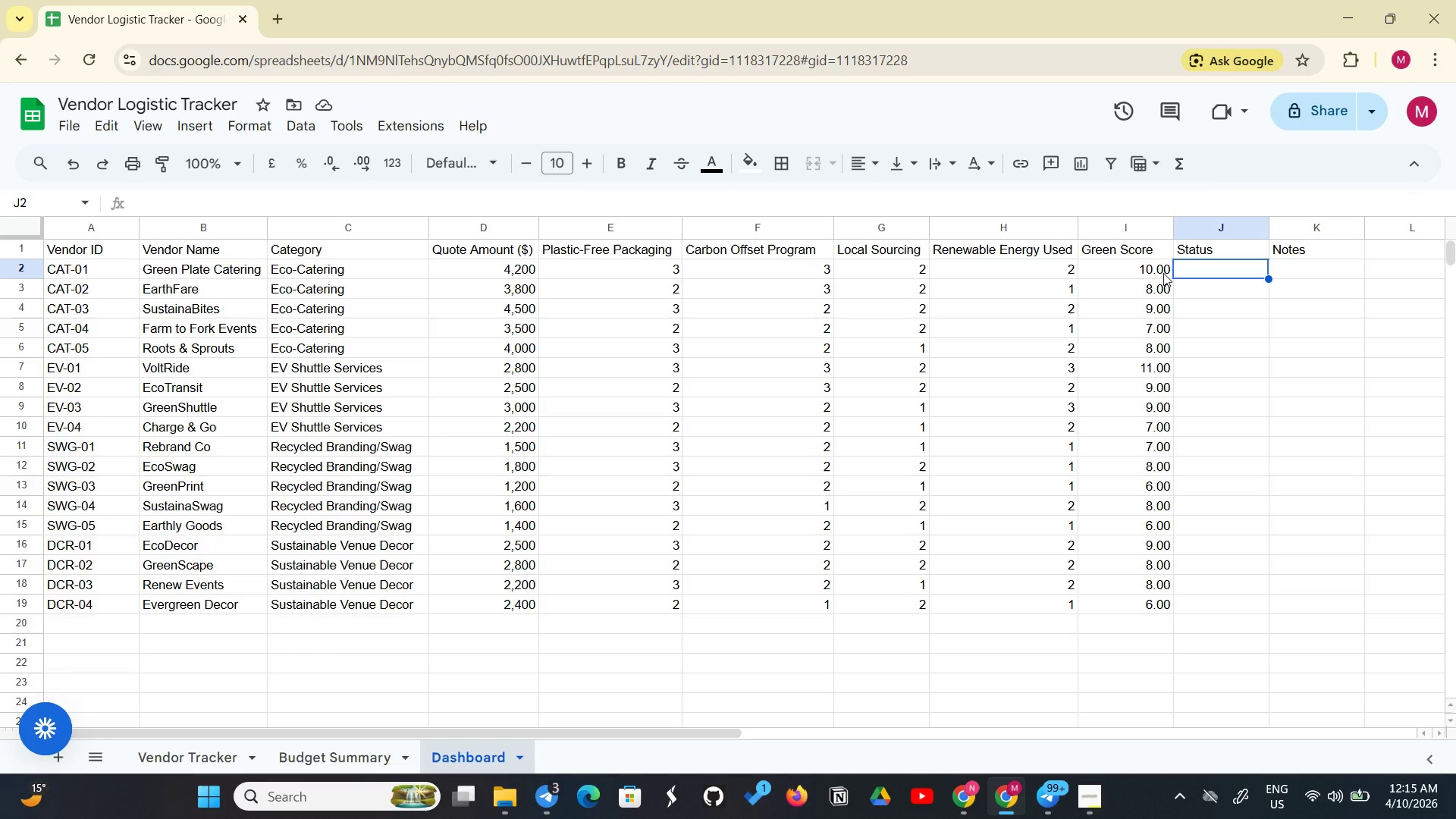 
left_click_drag(start_coordinate=[376, 265], to_coordinate=[375, 600])
 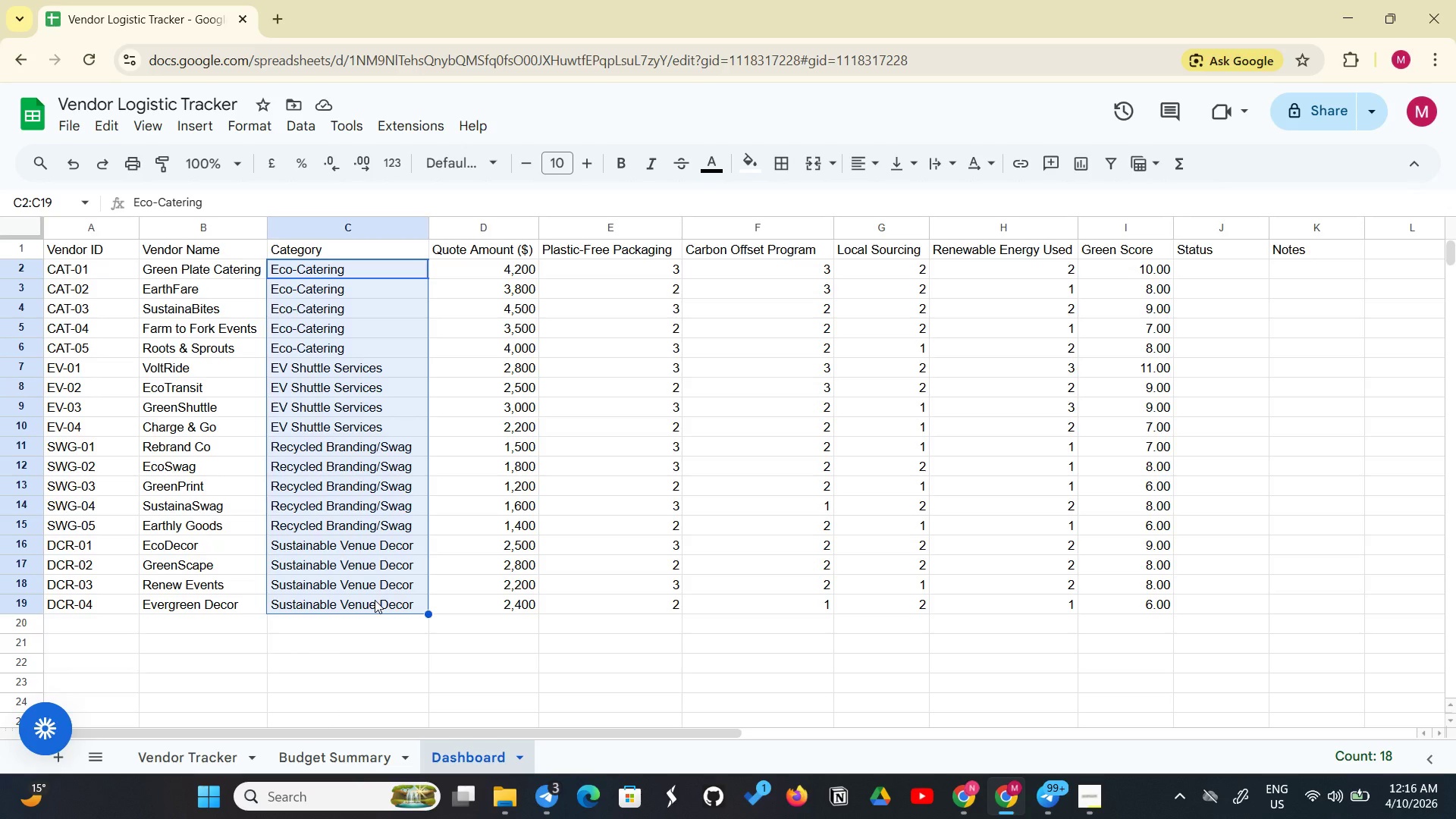 
wait(9.8)
 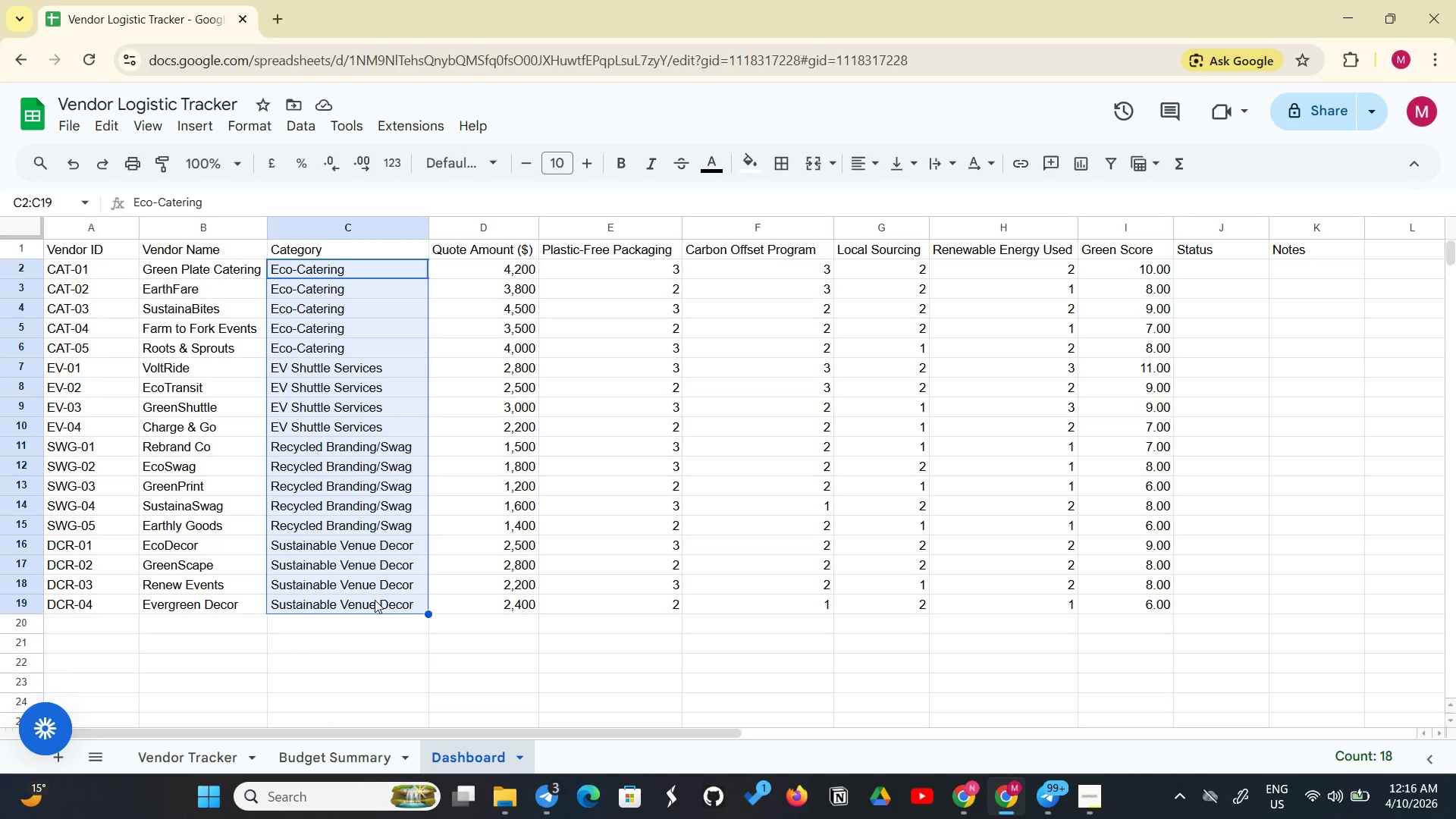 
left_click([187, 119])
 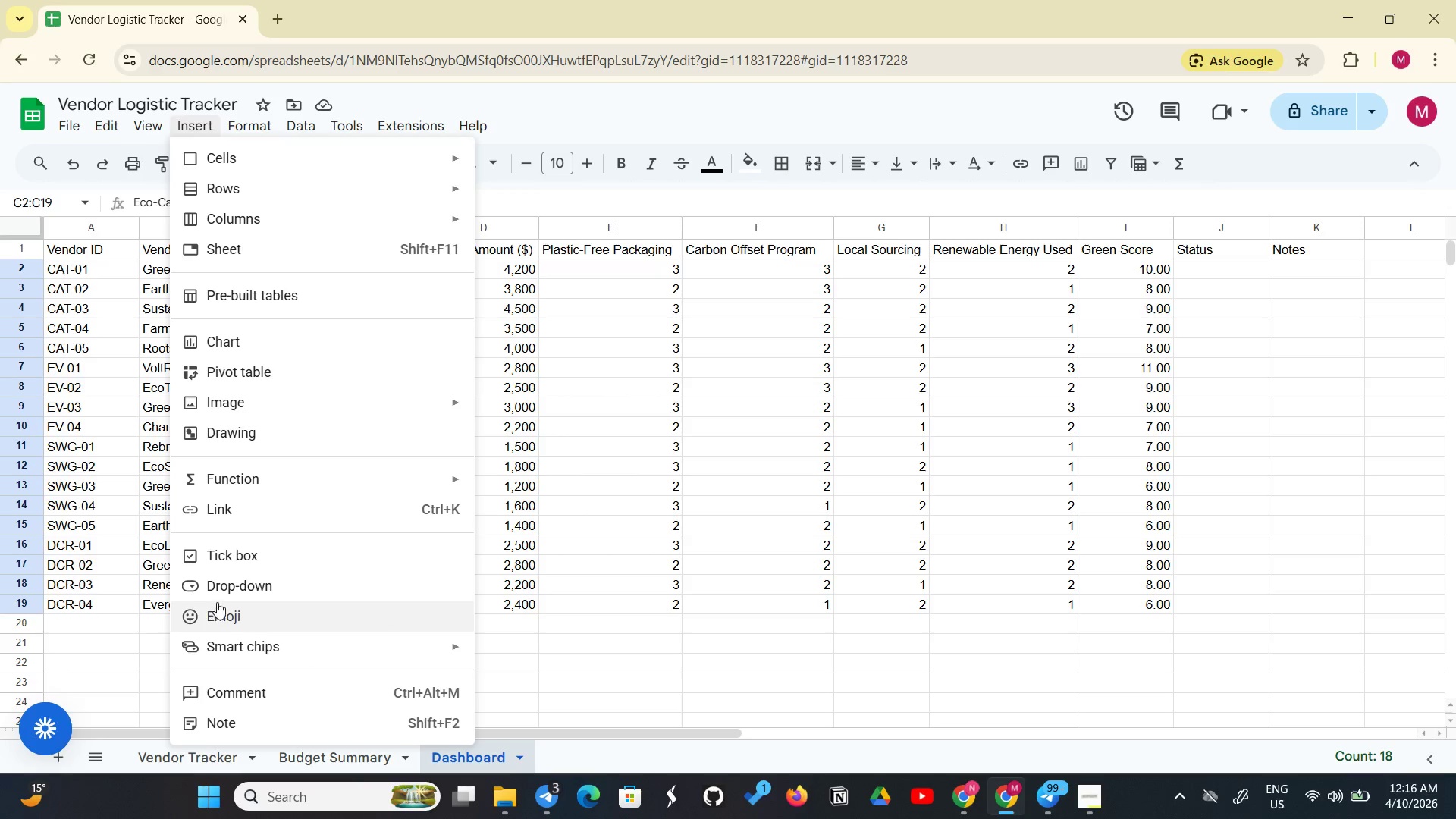 
left_click([243, 585])
 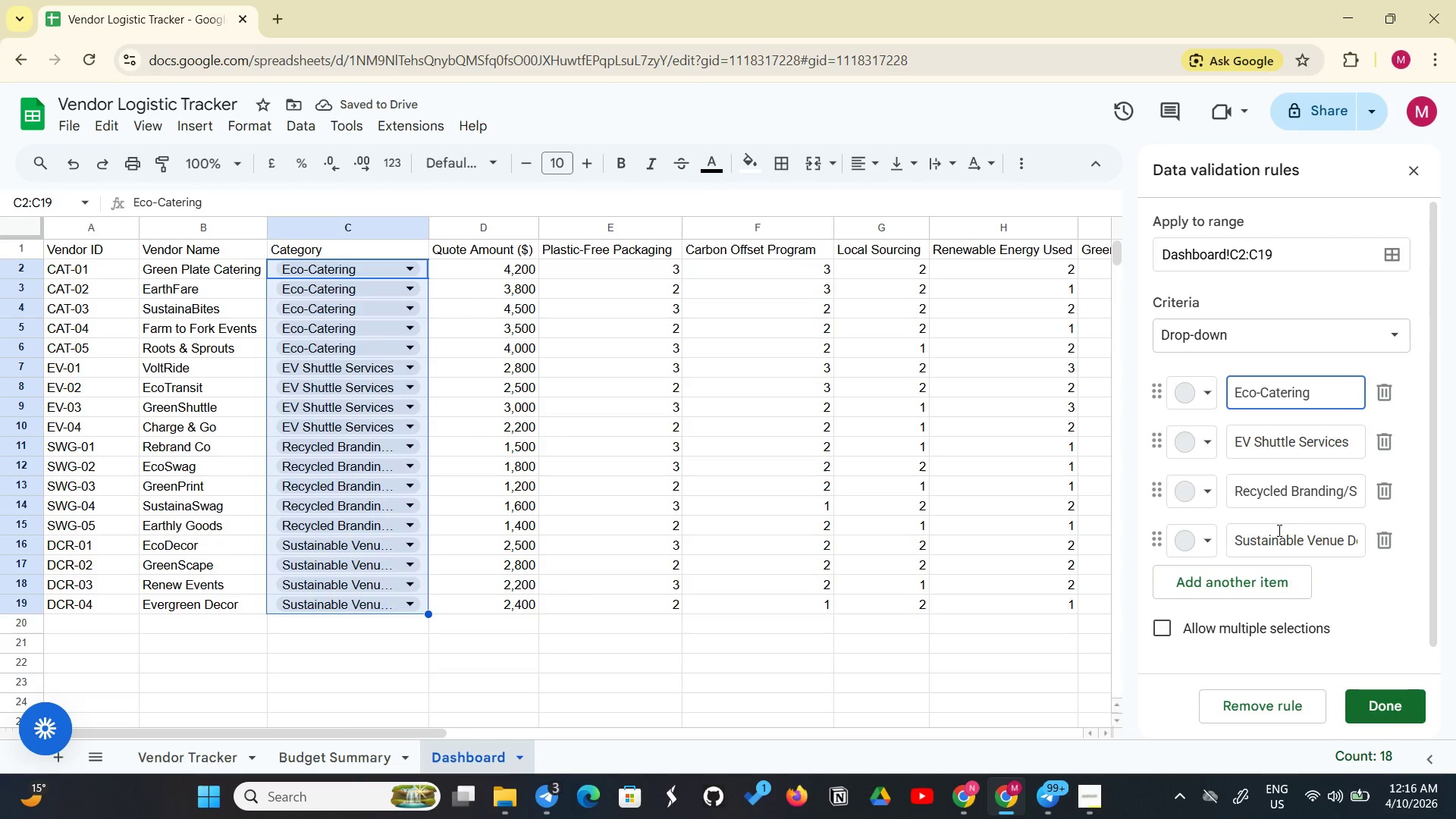 
scroll: coordinate [1284, 491], scroll_direction: down, amount: 4.0
 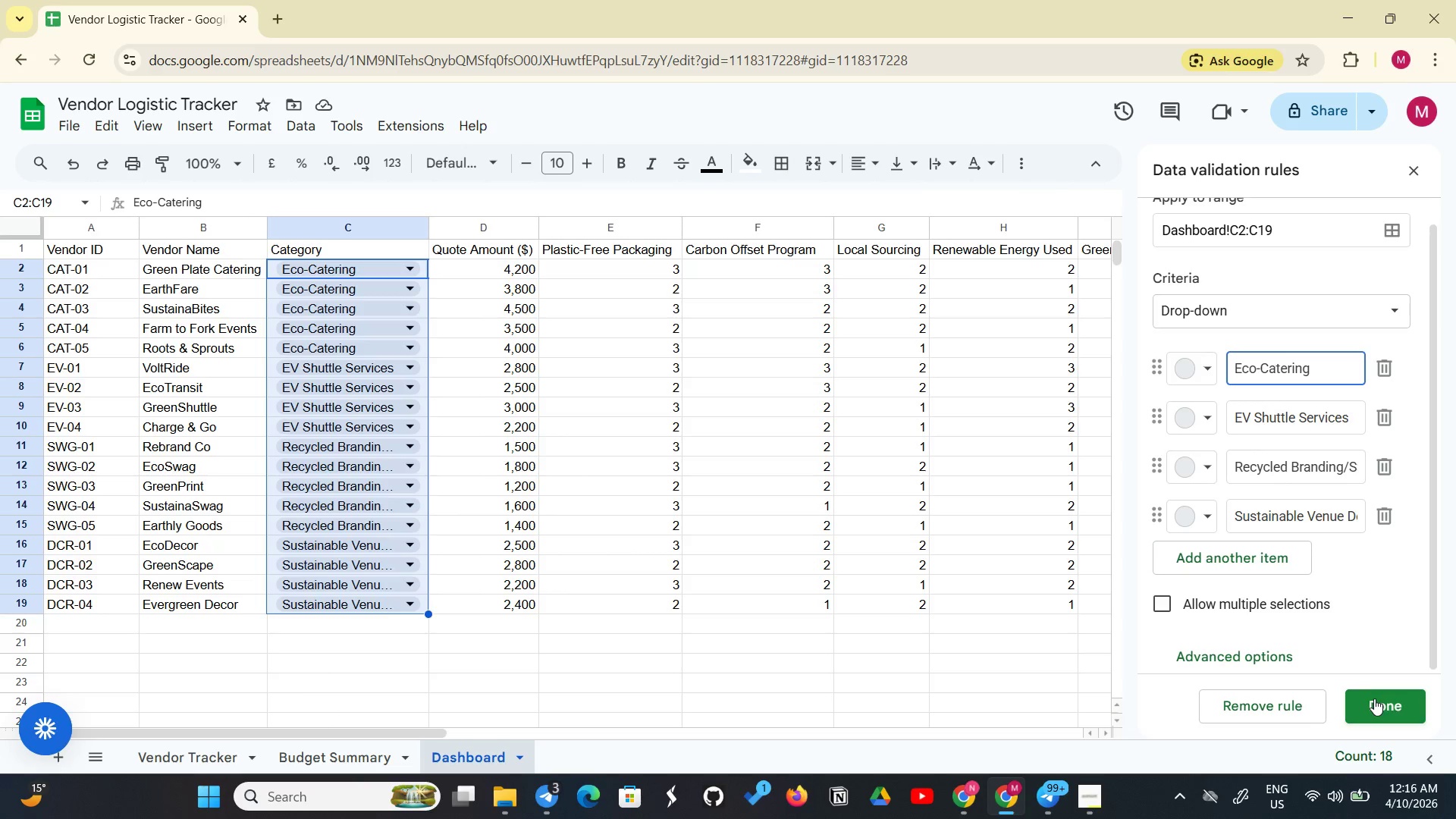 
left_click([1374, 698])
 